 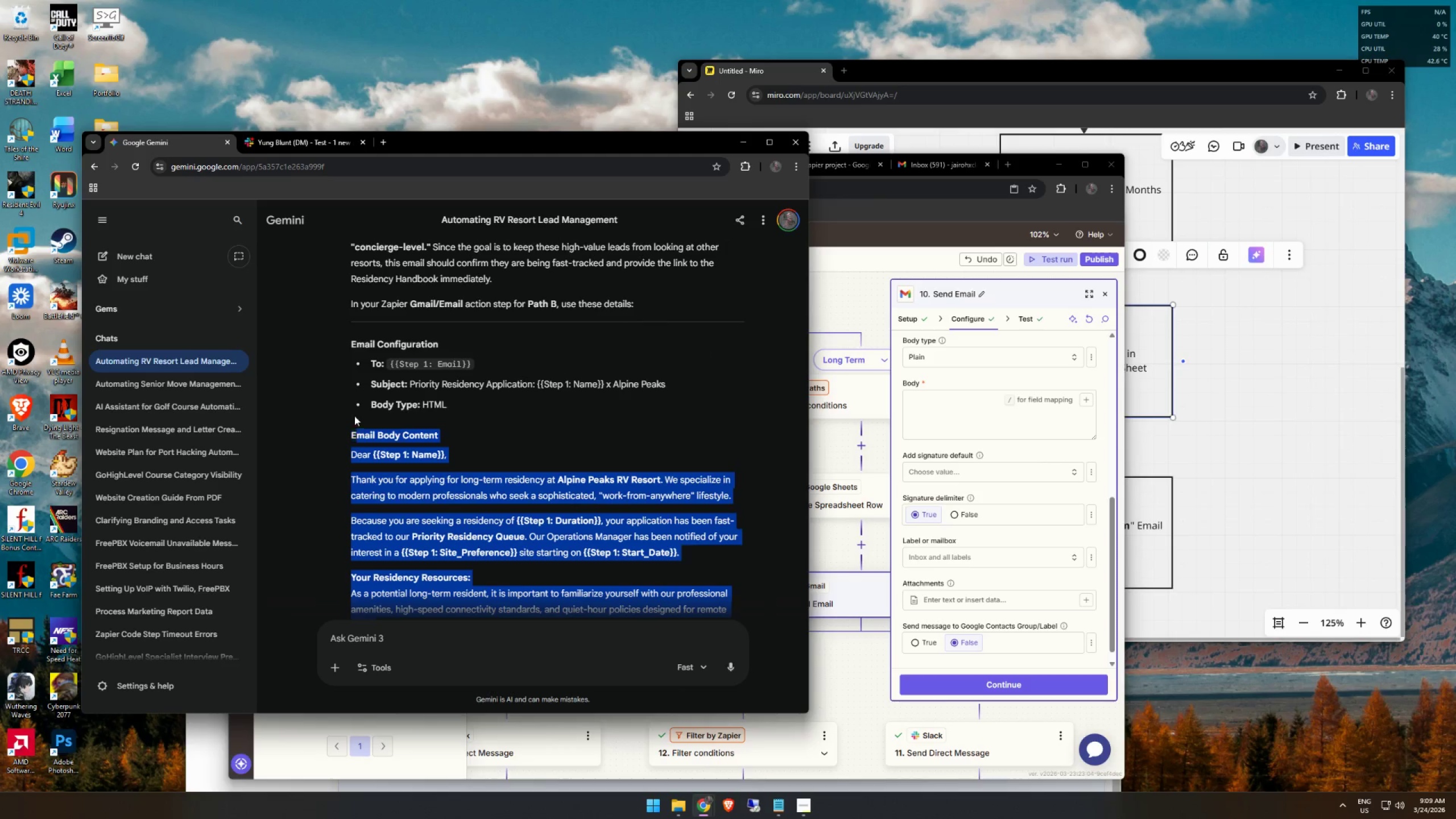 
key(Control+C)
 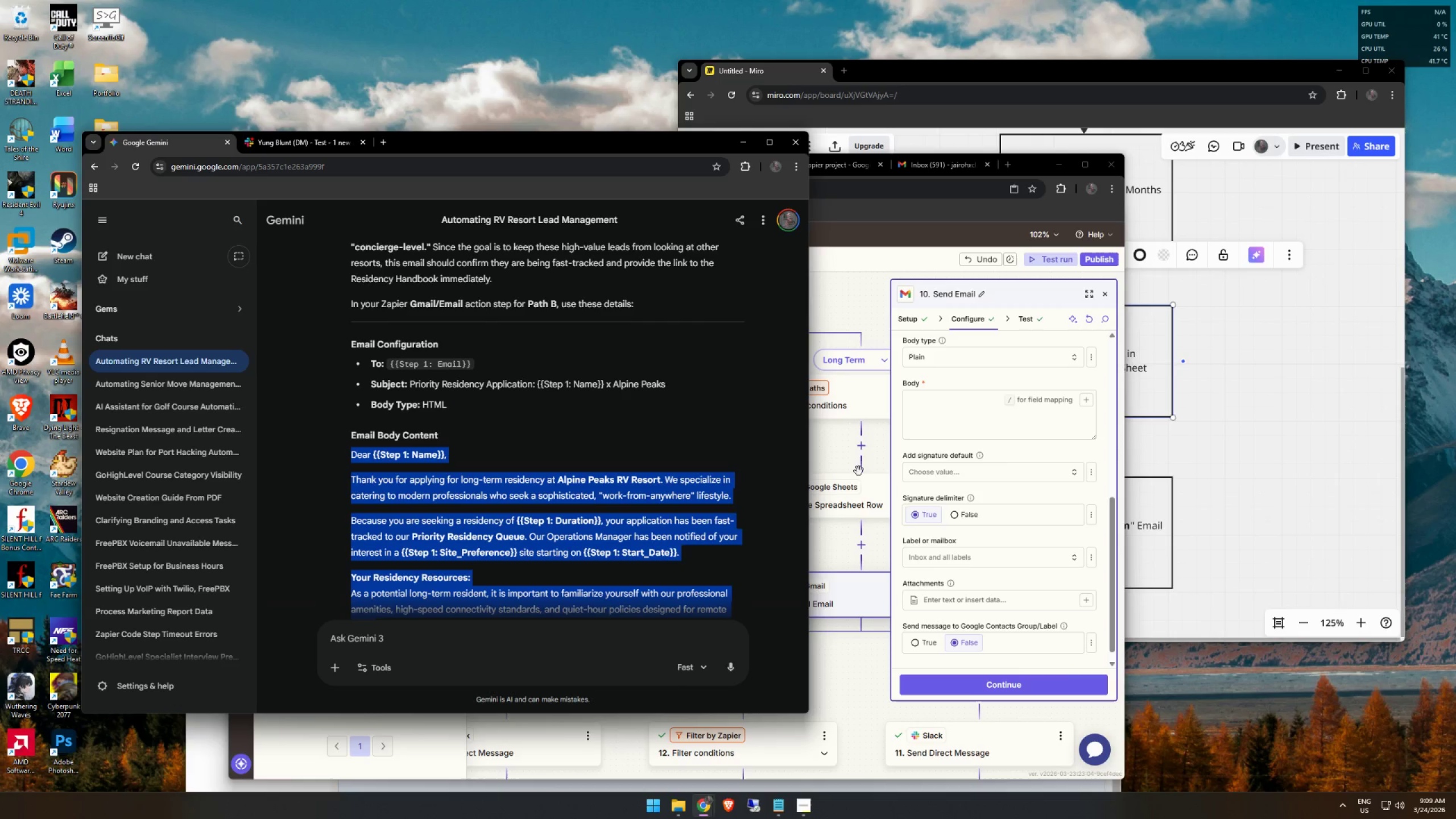 
key(Control+C)
 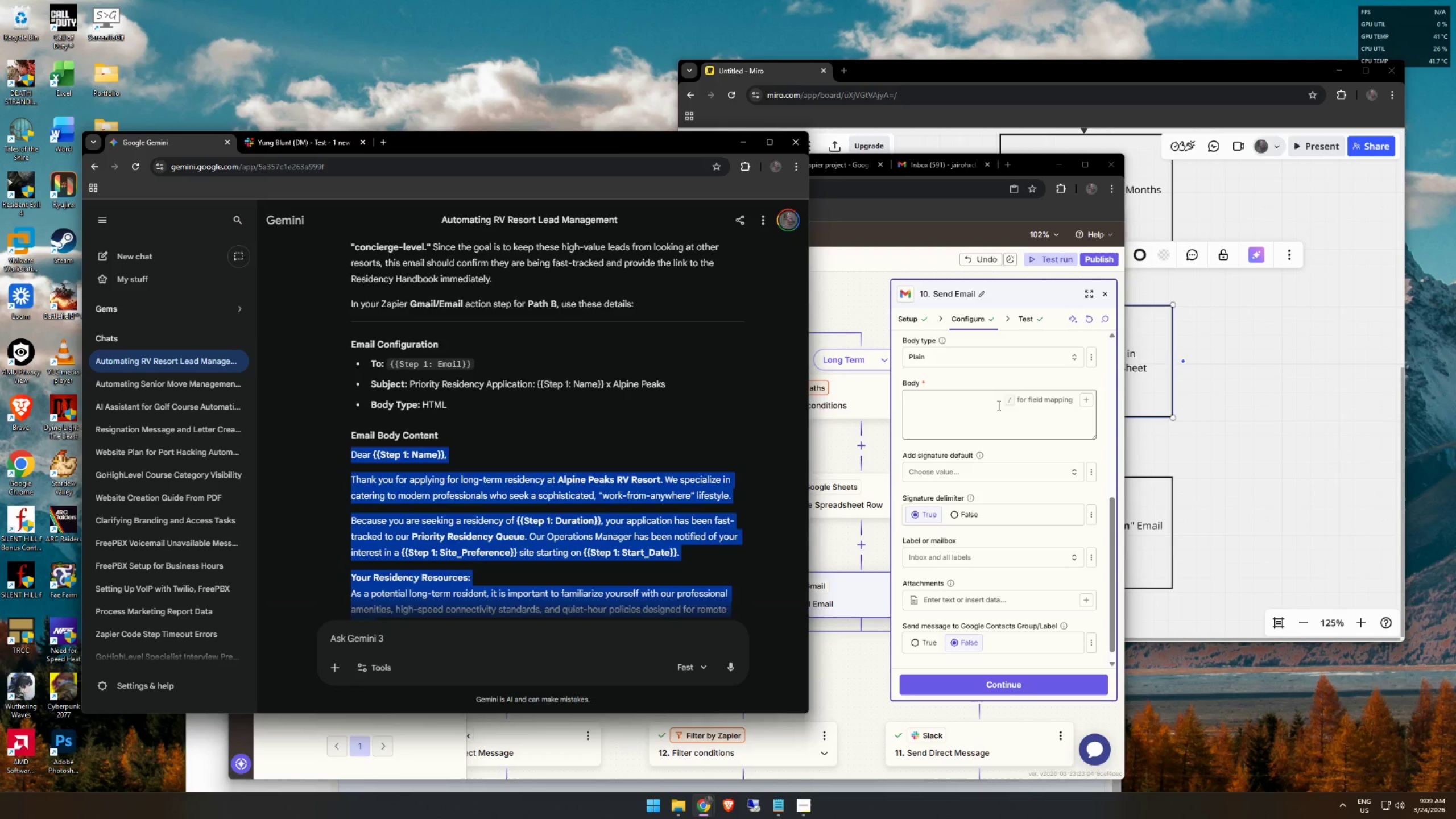 
left_click([996, 405])
 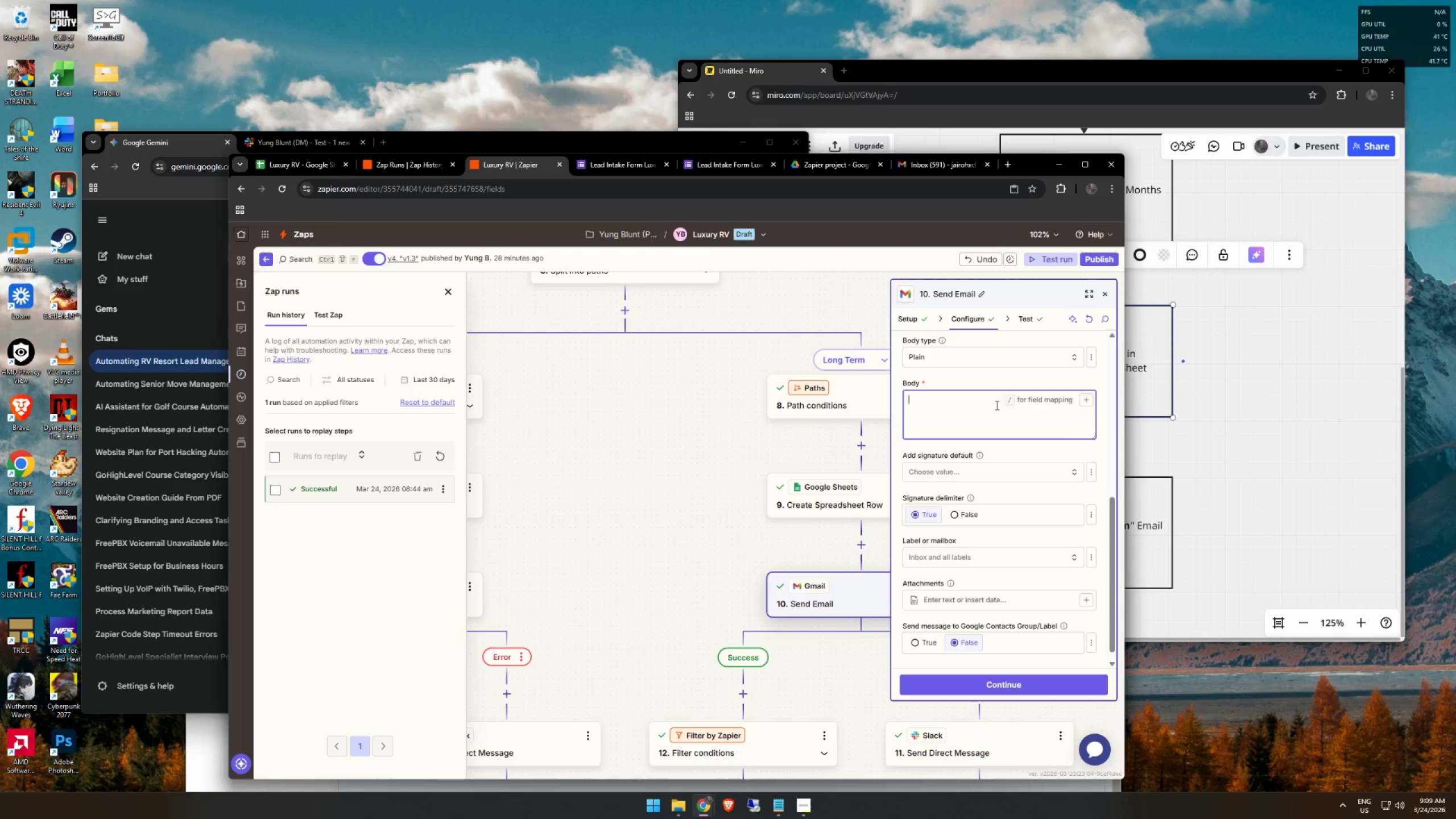 
key(Control+ControlLeft)
 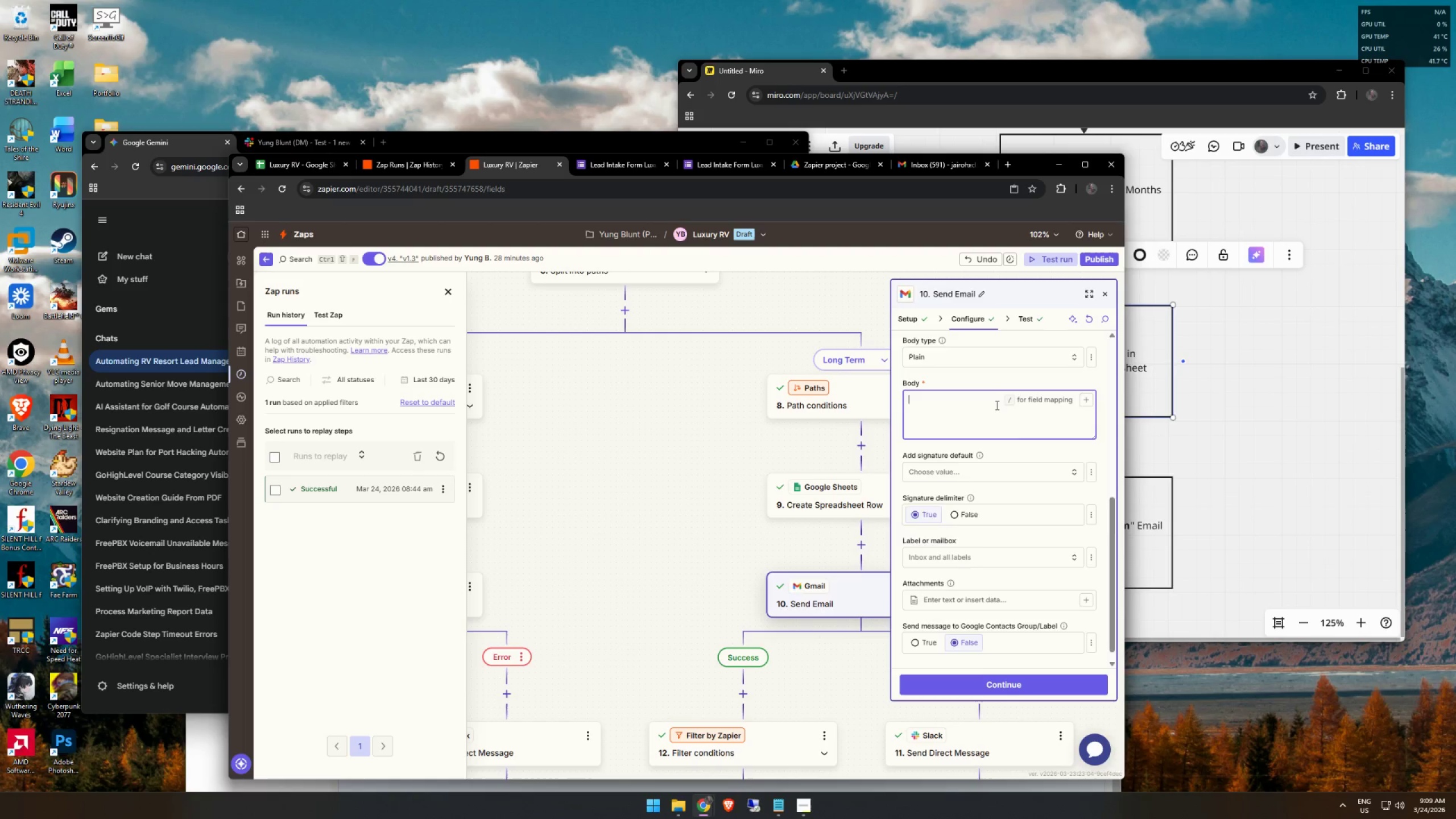 
key(Control+V)
 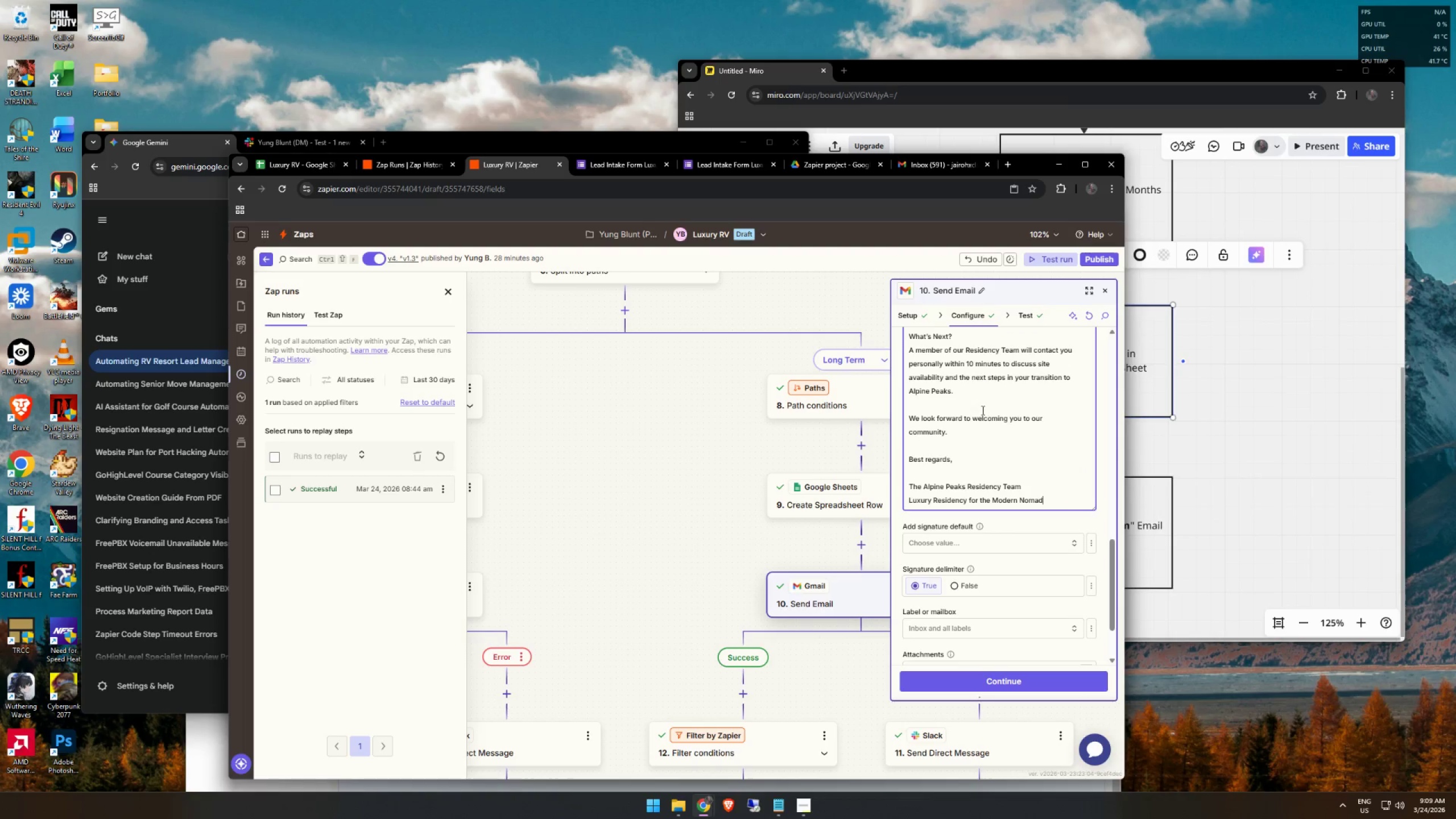 
scroll: coordinate [938, 415], scroll_direction: up, amount: 8.0
 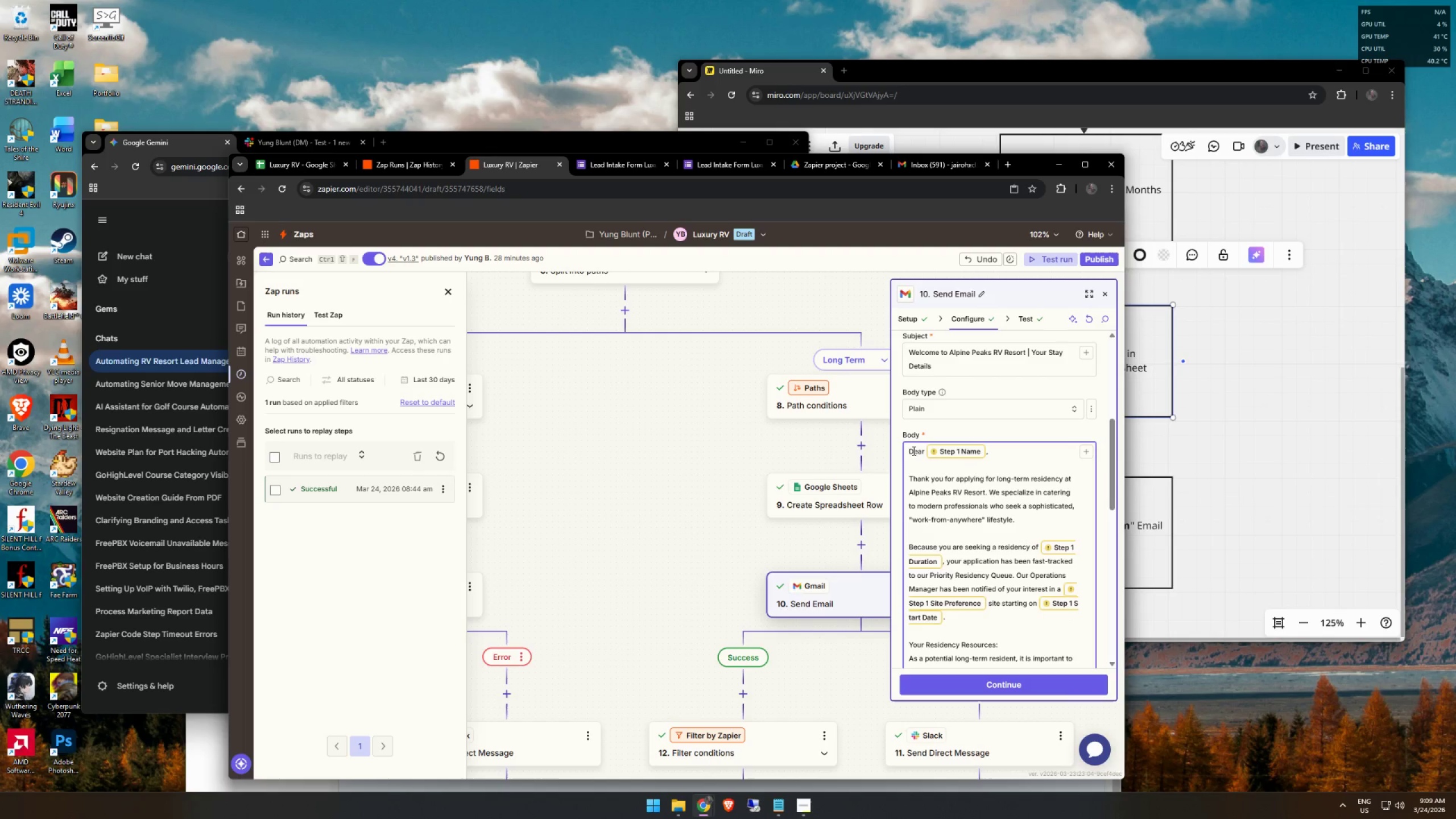 
double_click([913, 449])
 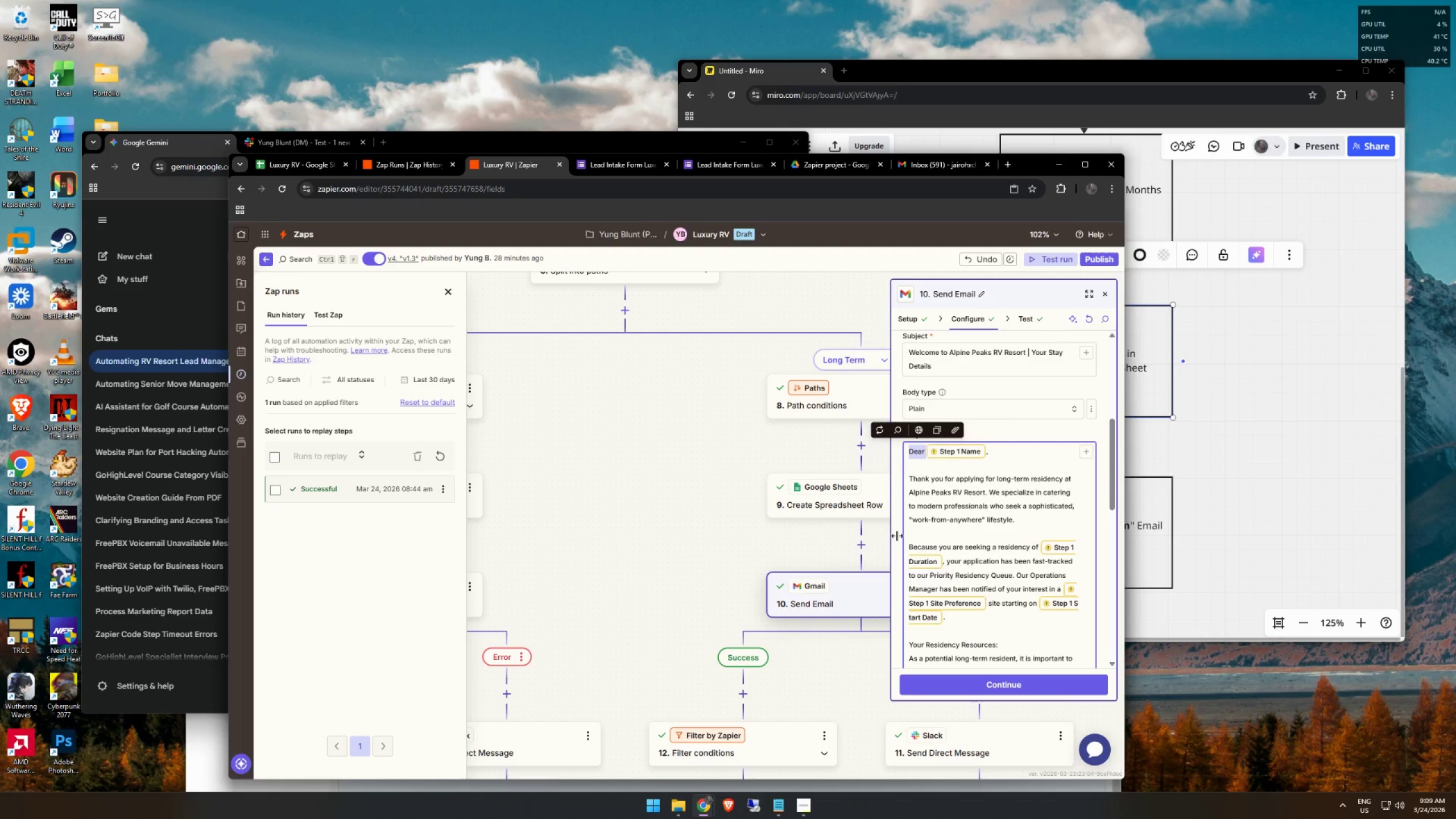 
type(Hi )
 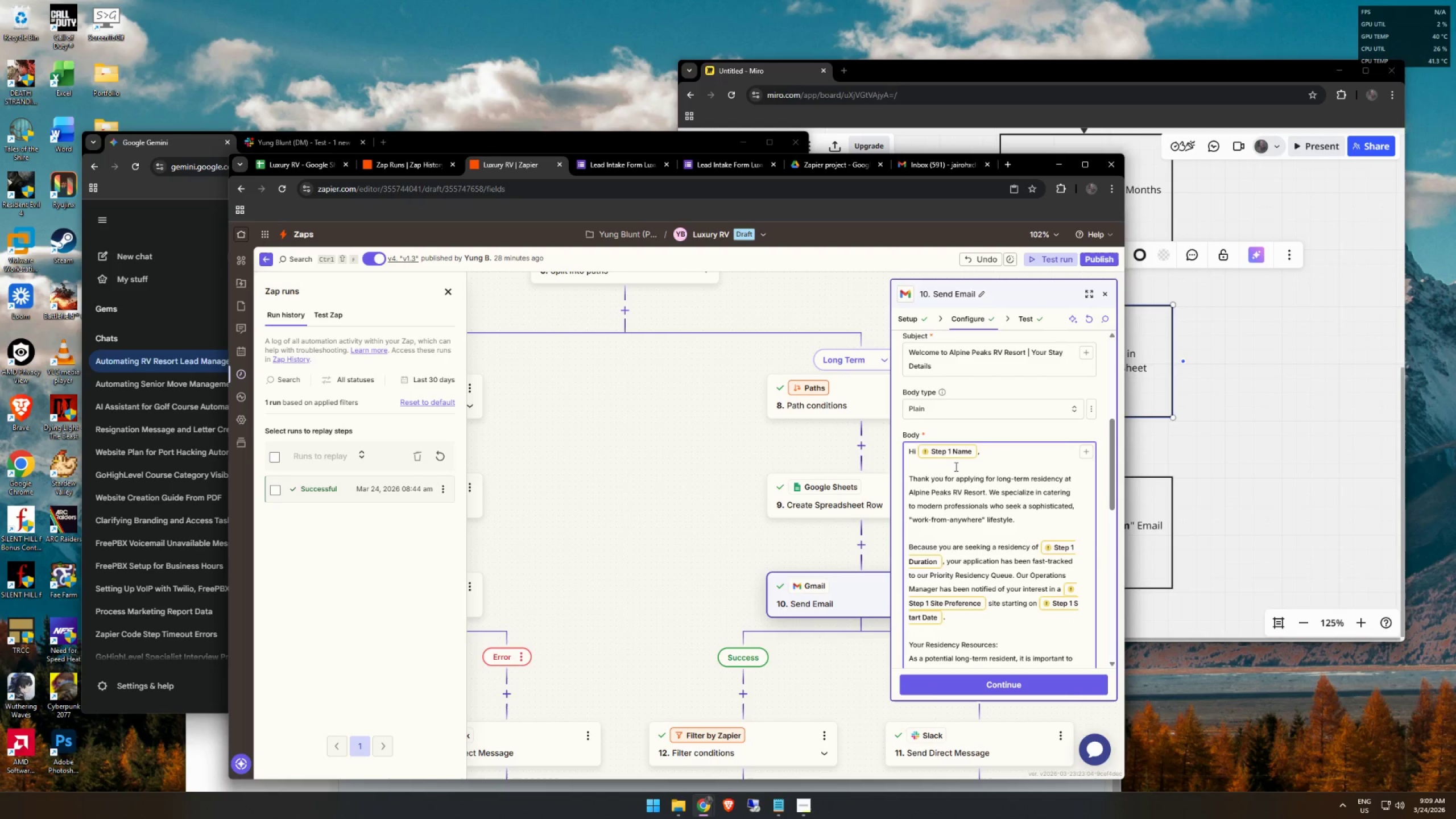 
left_click([959, 458])
 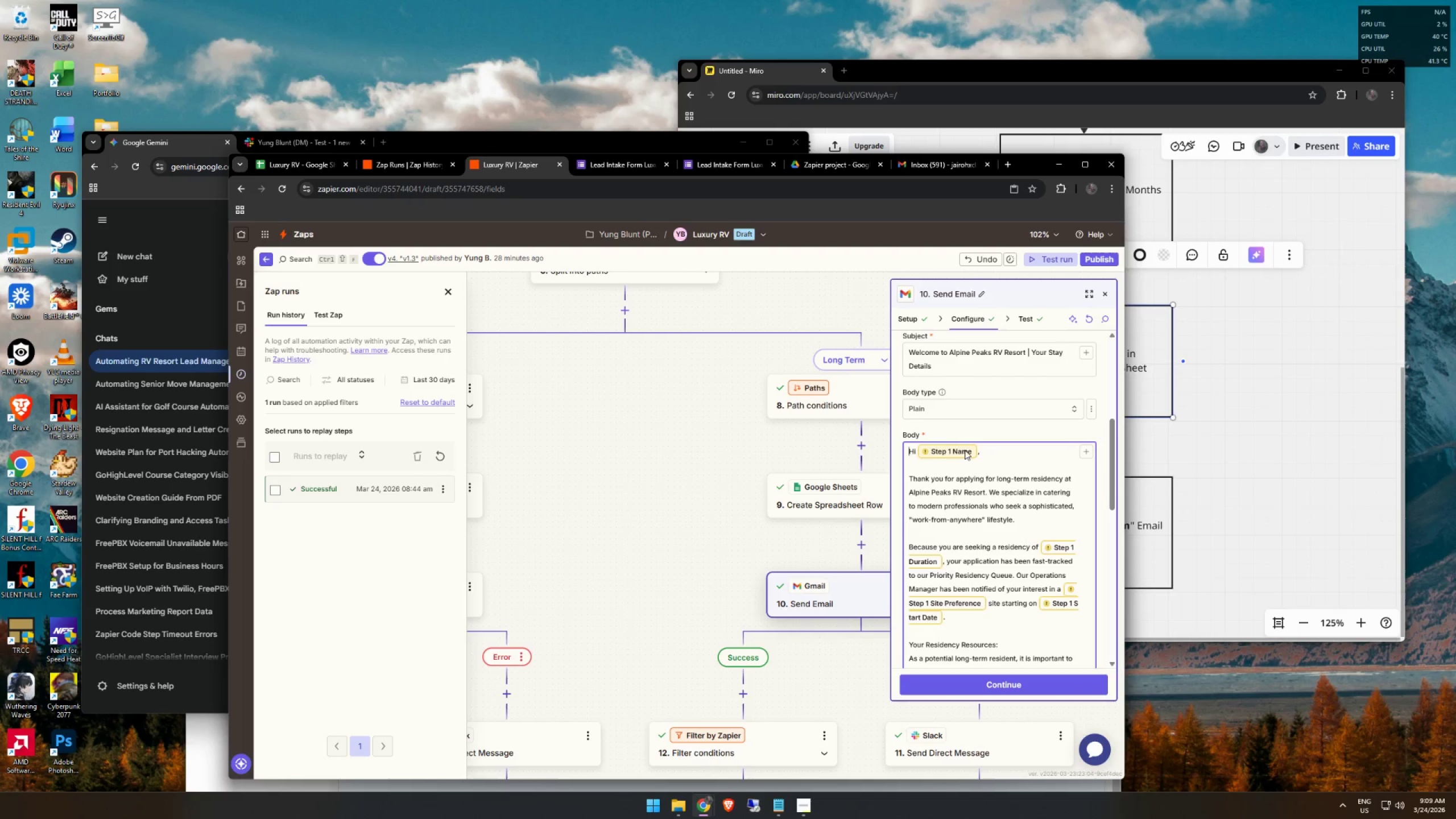 
left_click([966, 449])
 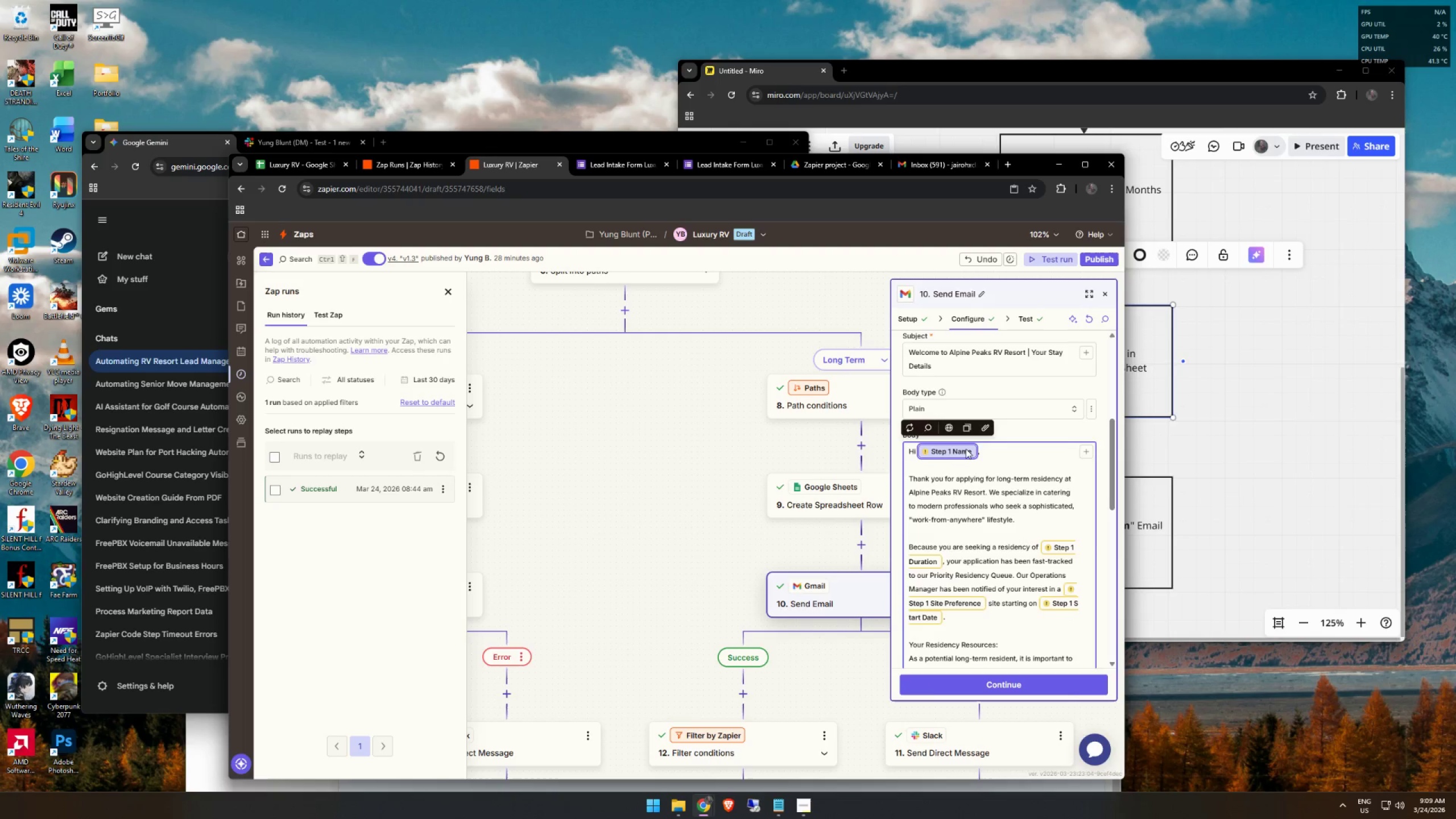 
key(Backspace)
 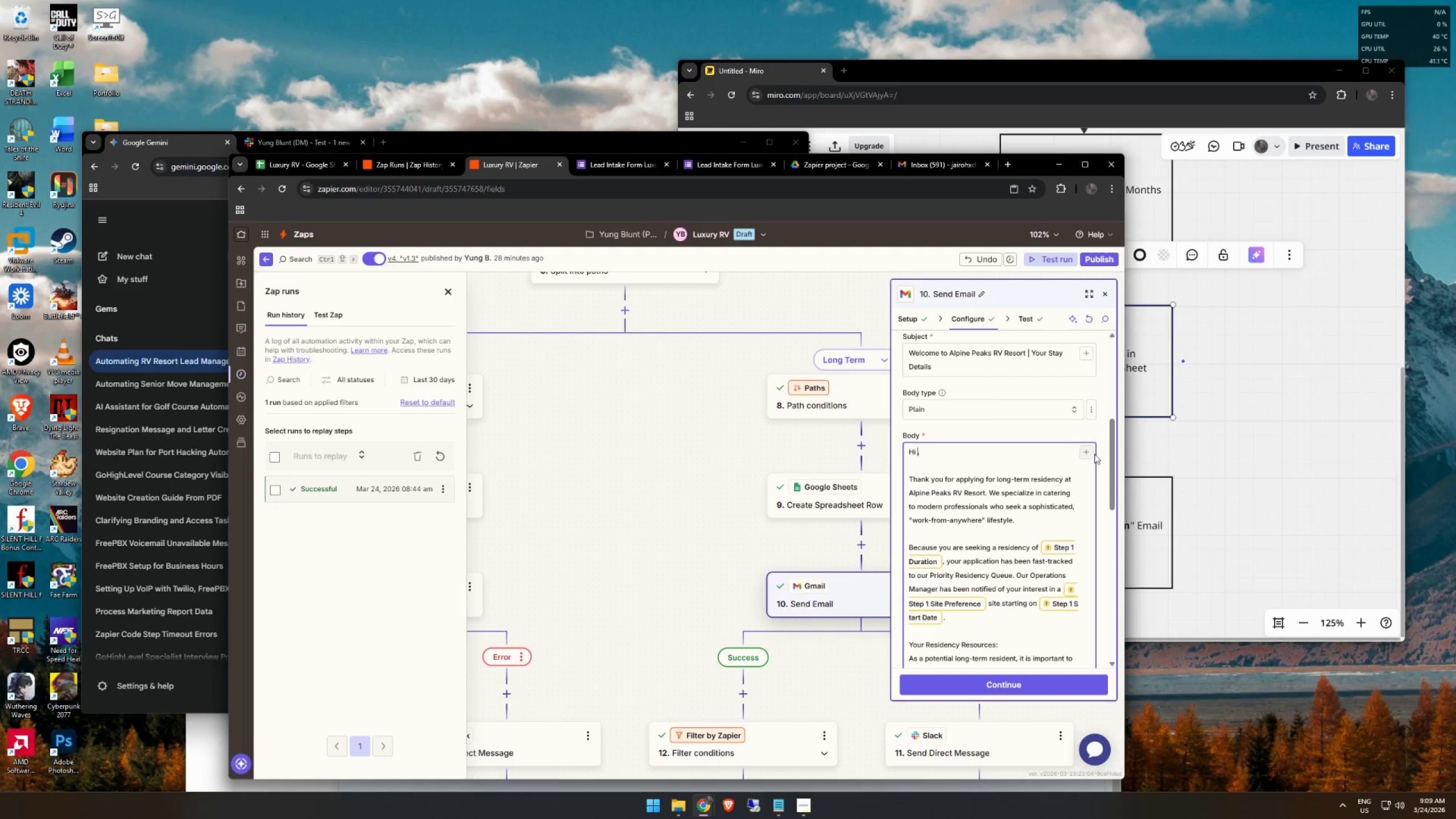 
left_click([1088, 453])
 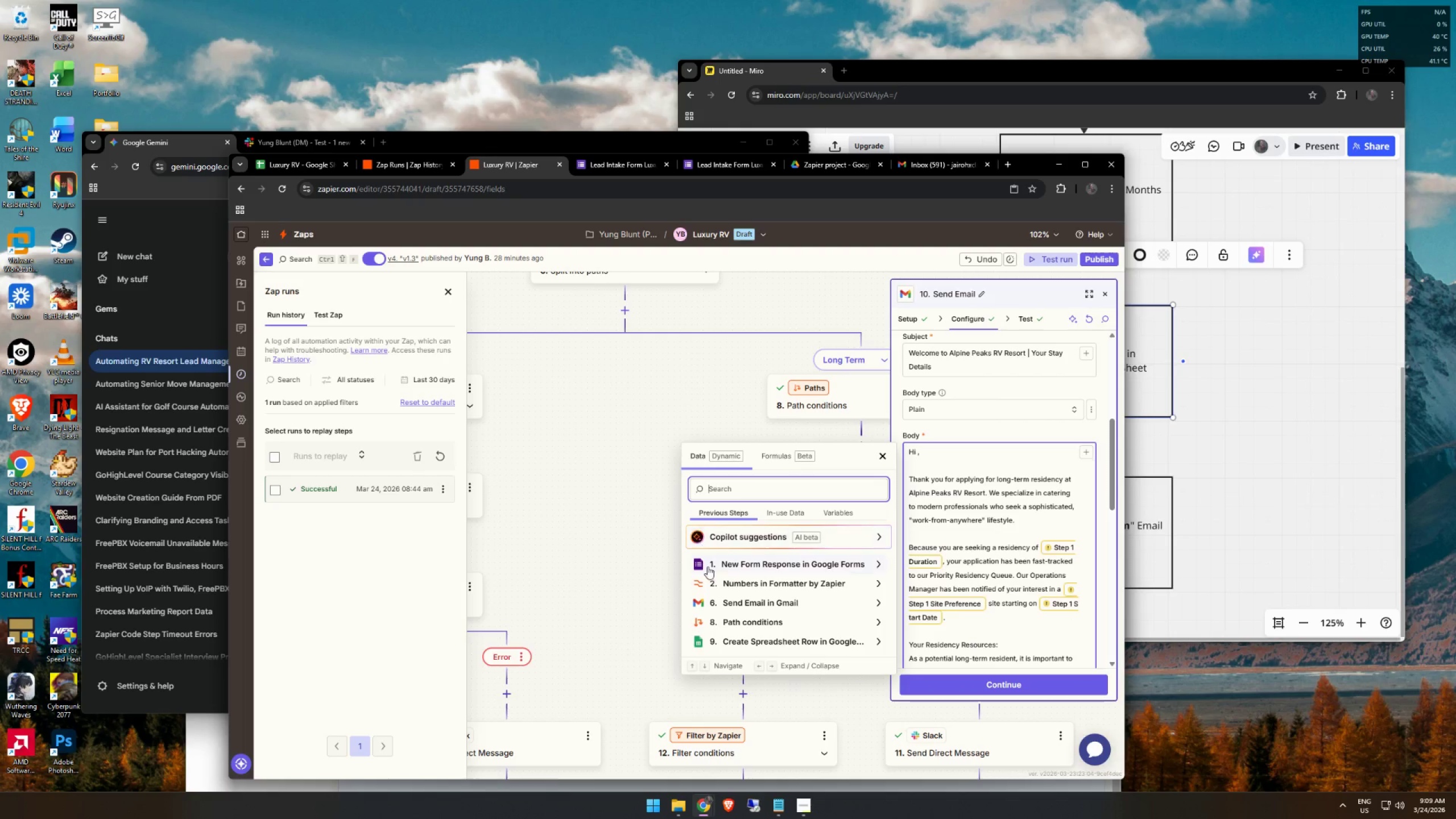 
left_click([739, 557])
 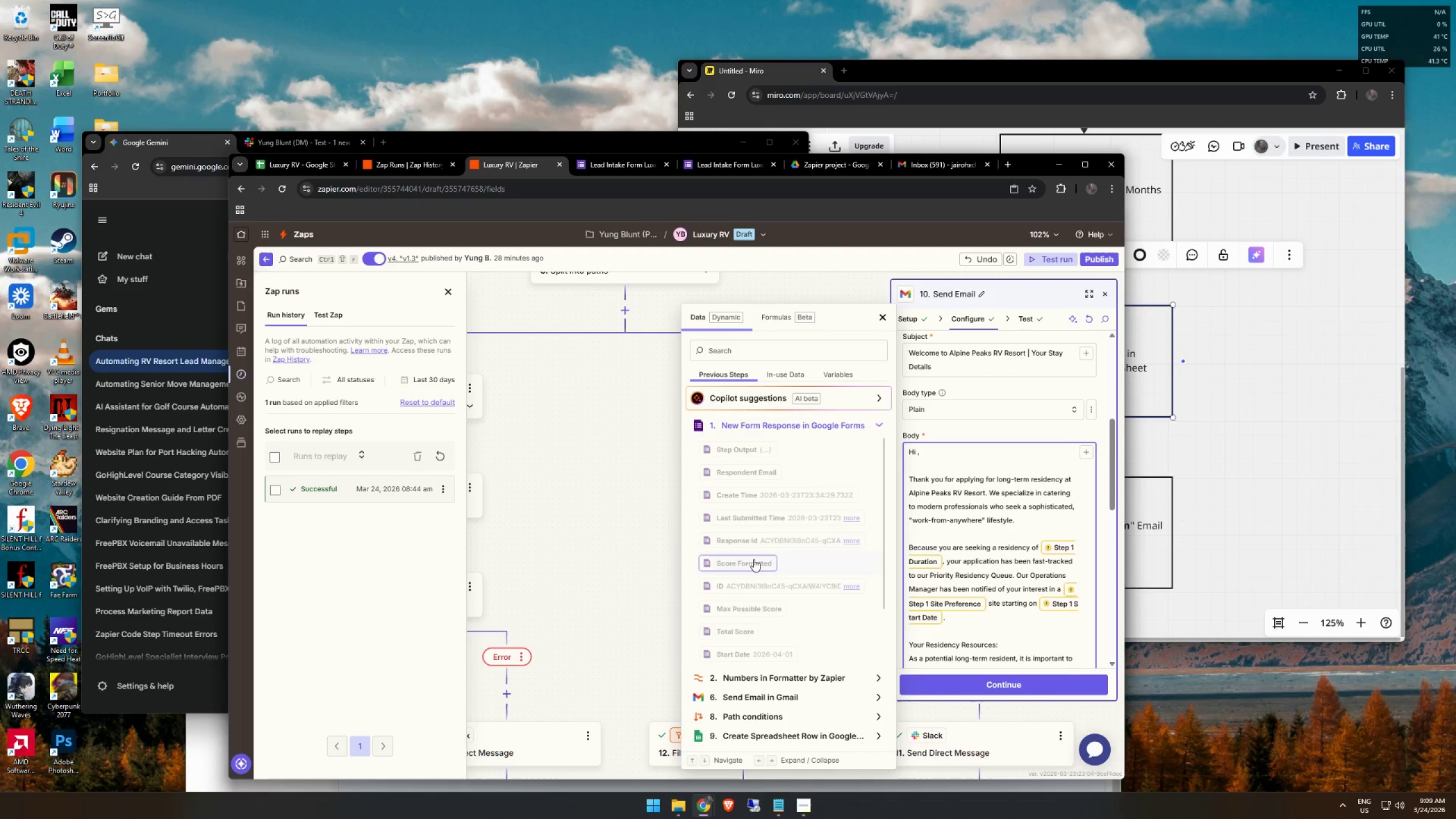 
scroll: coordinate [783, 634], scroll_direction: down, amount: 10.0
 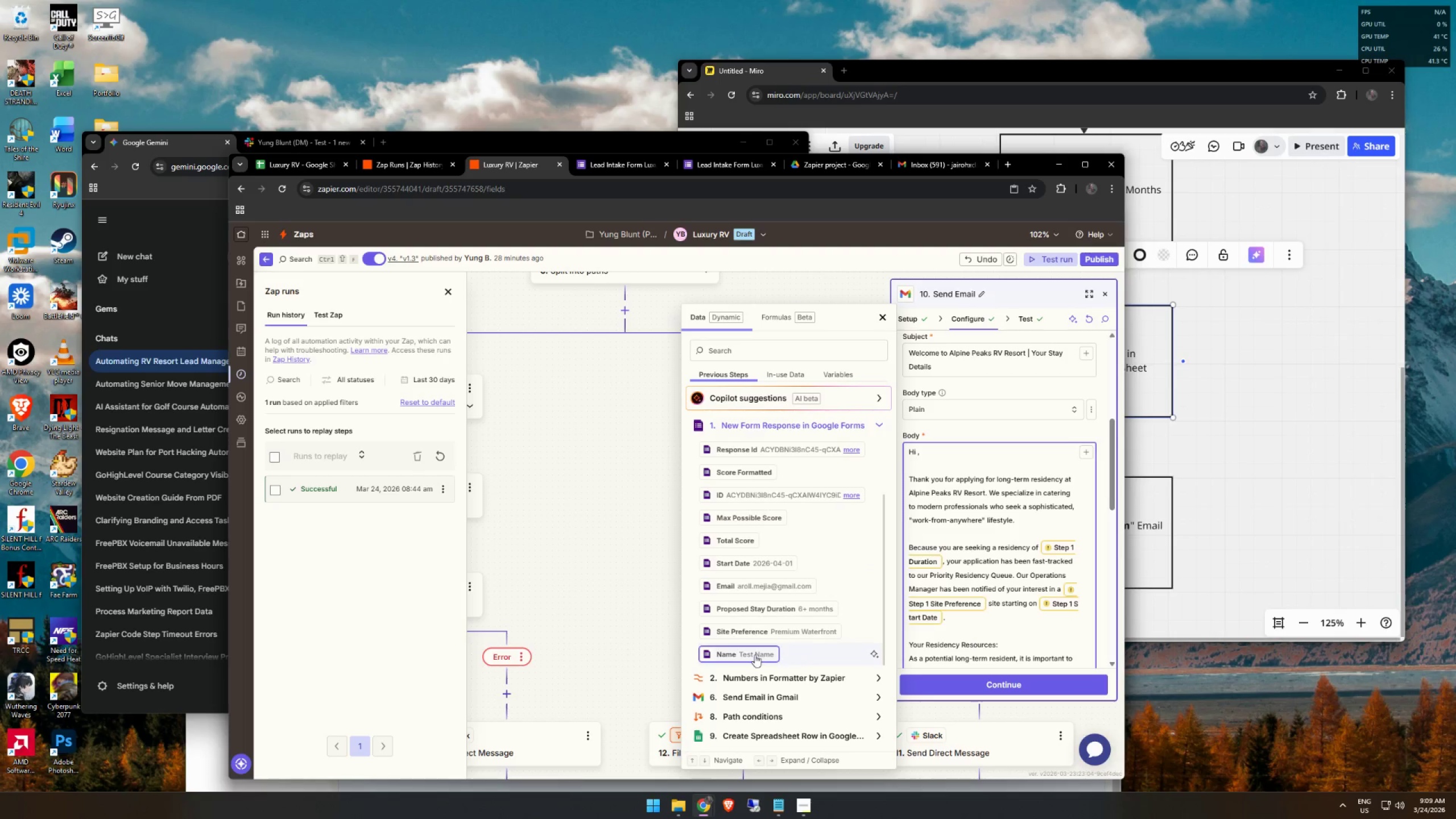 
left_click([751, 655])
 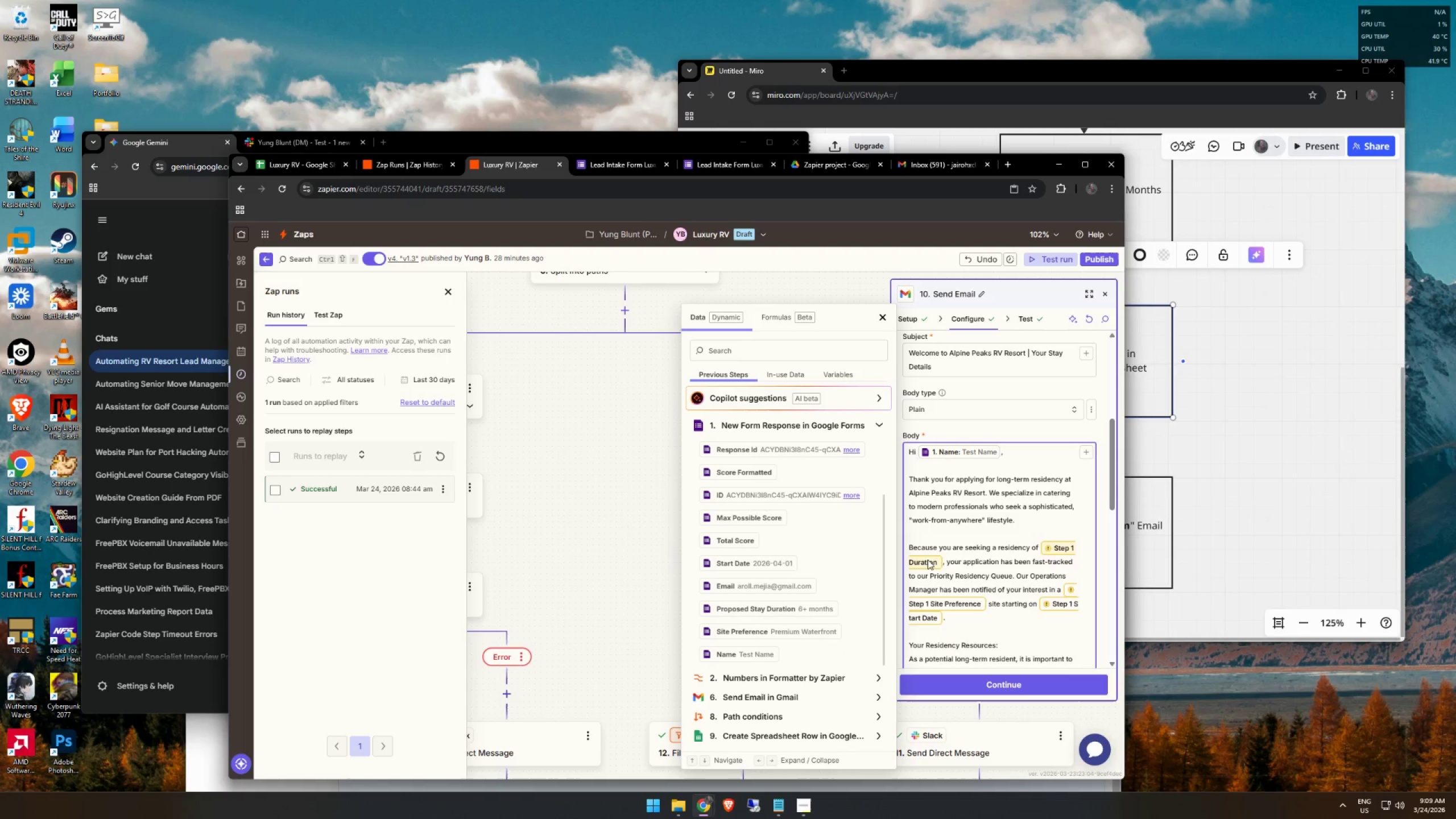 
left_click([927, 560])
 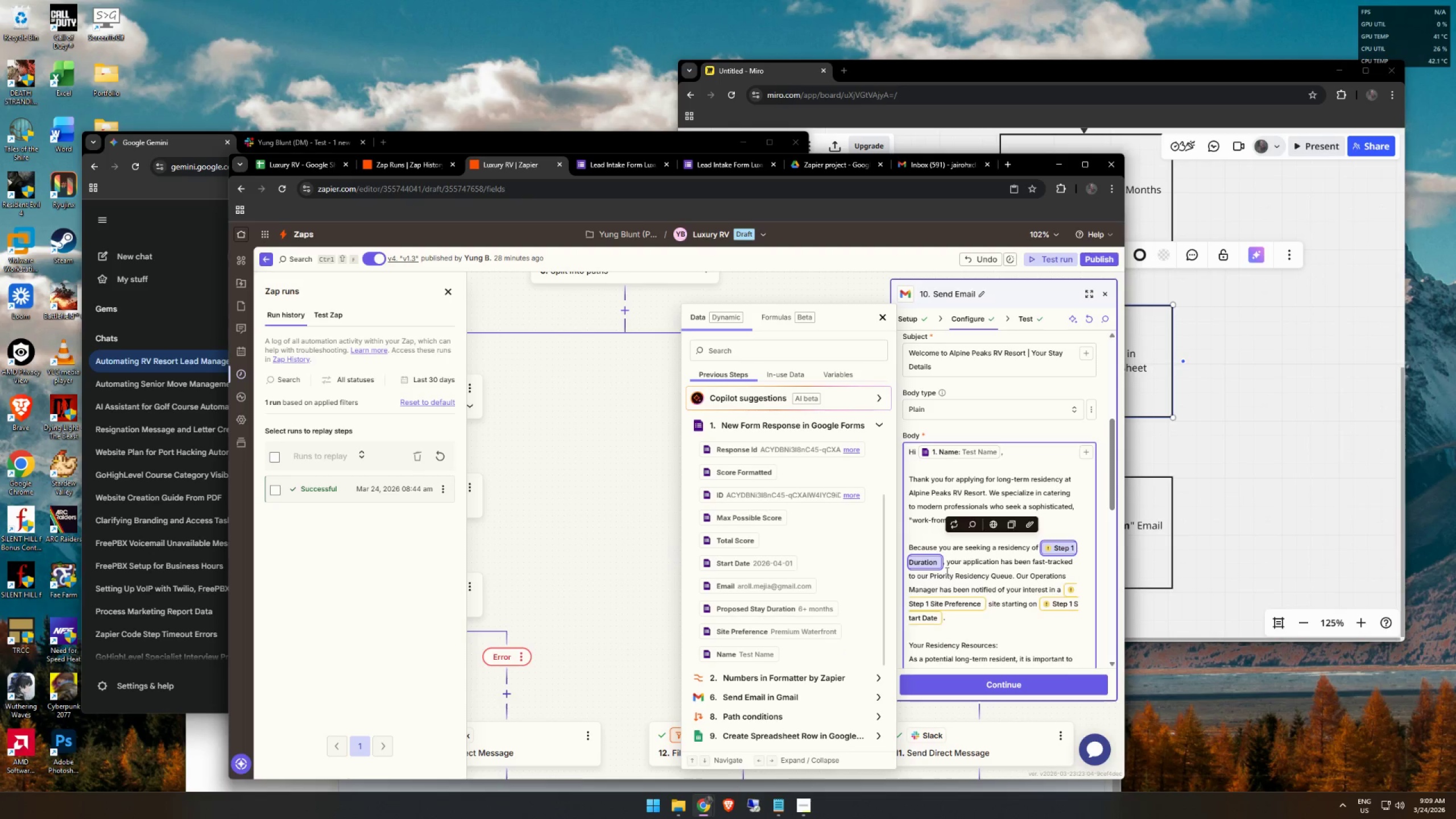 
key(Backspace)
 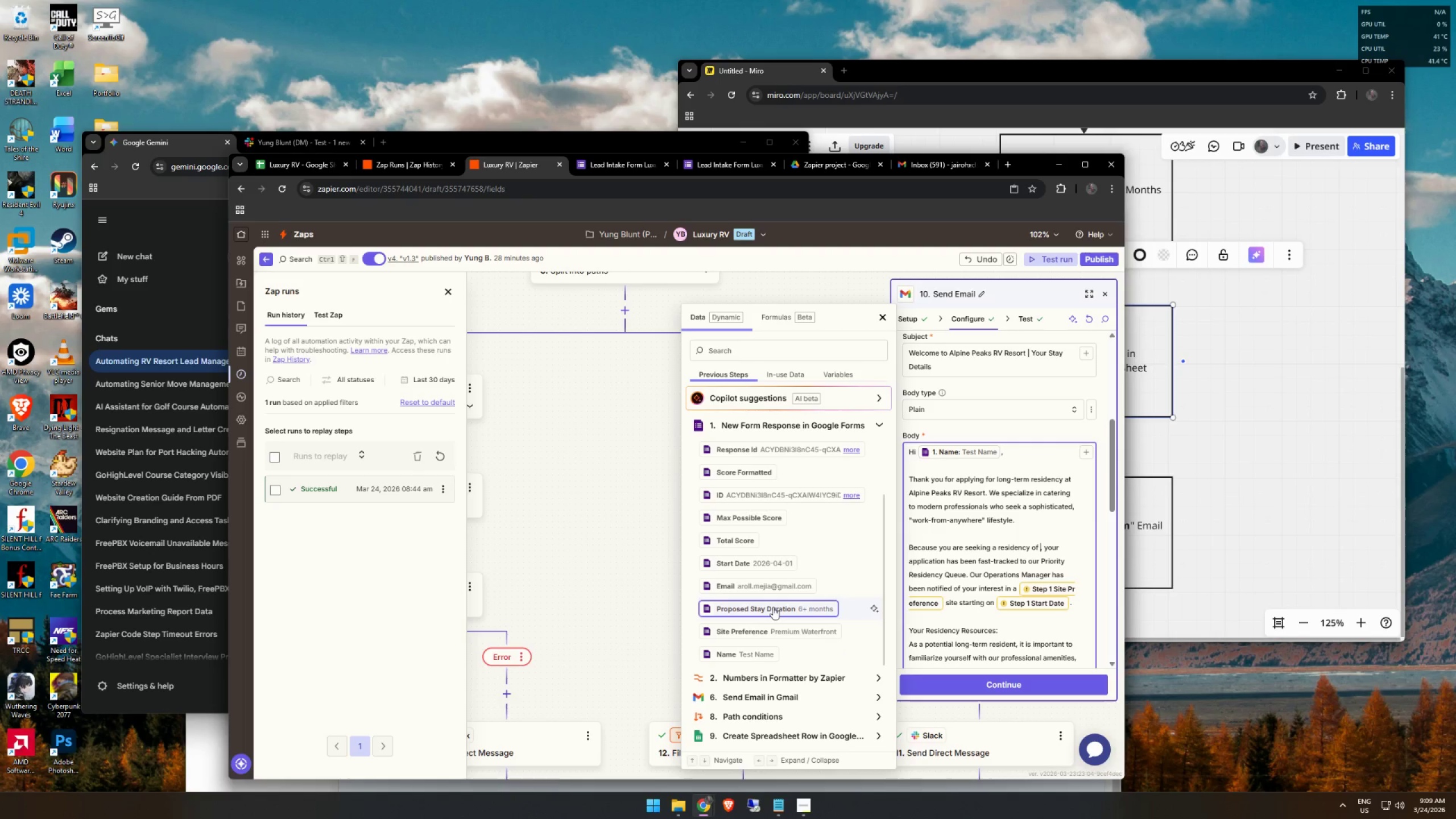 
left_click([773, 607])
 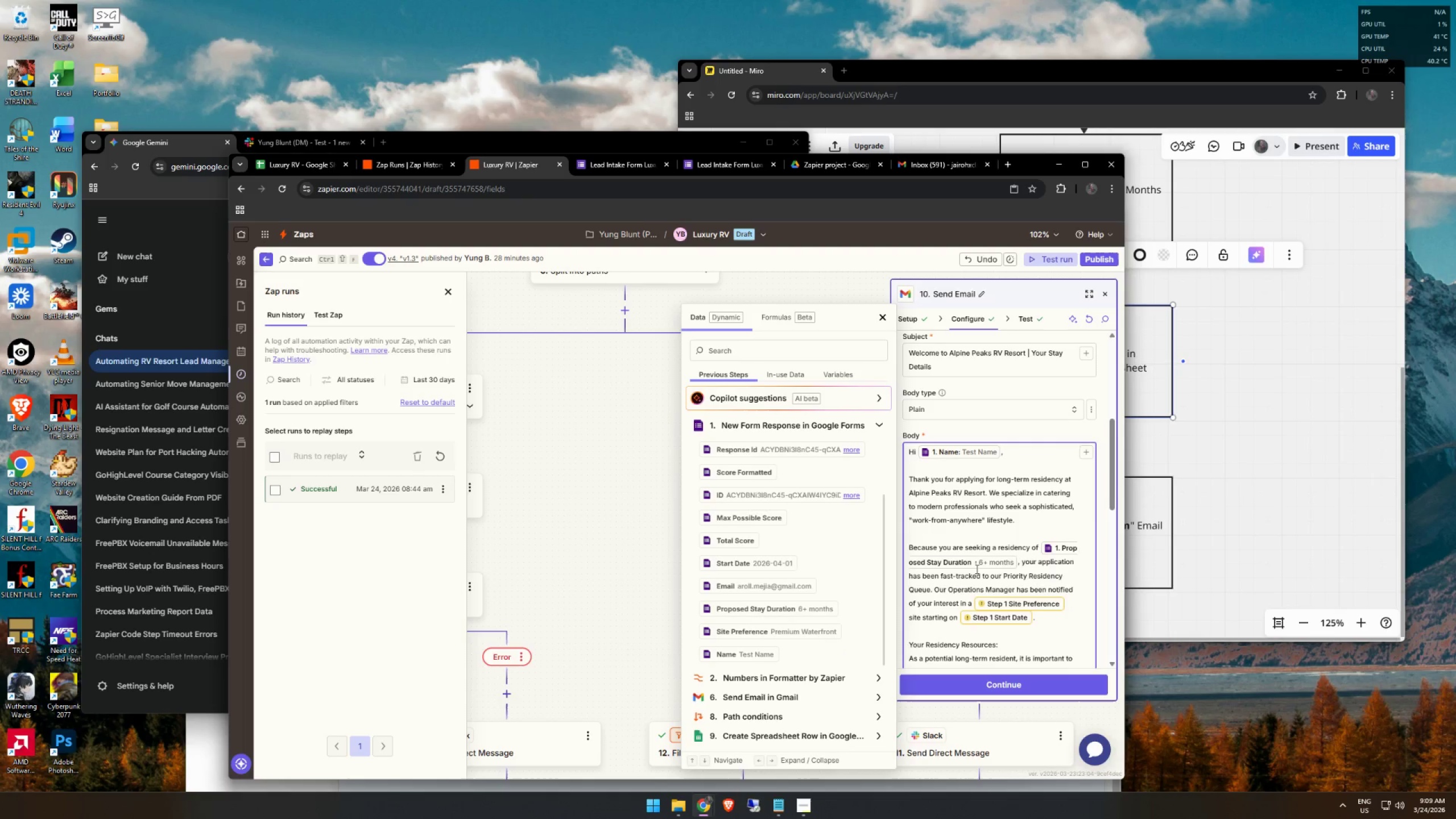 
left_click([996, 562])
 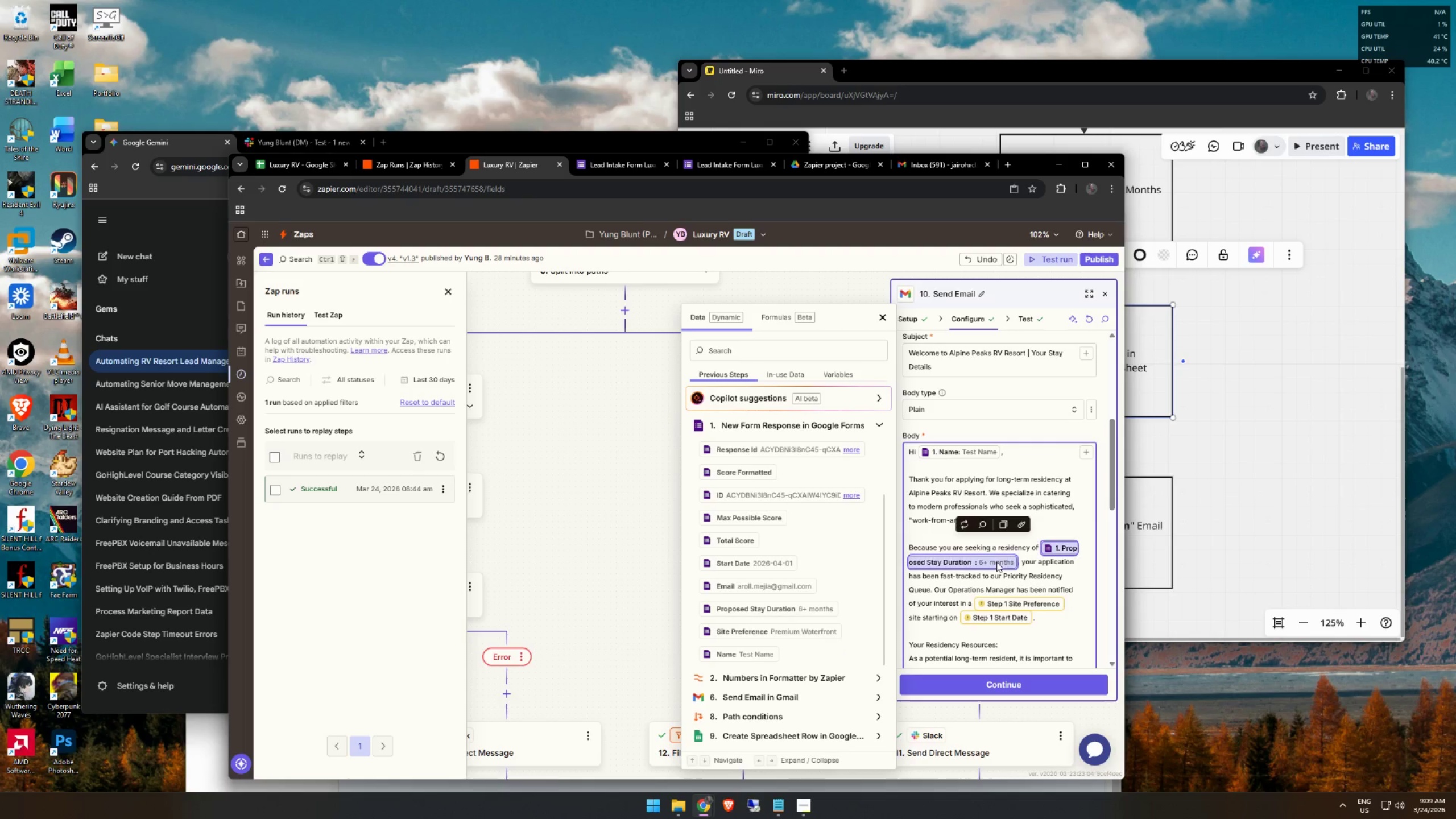 
key(Backspace)
 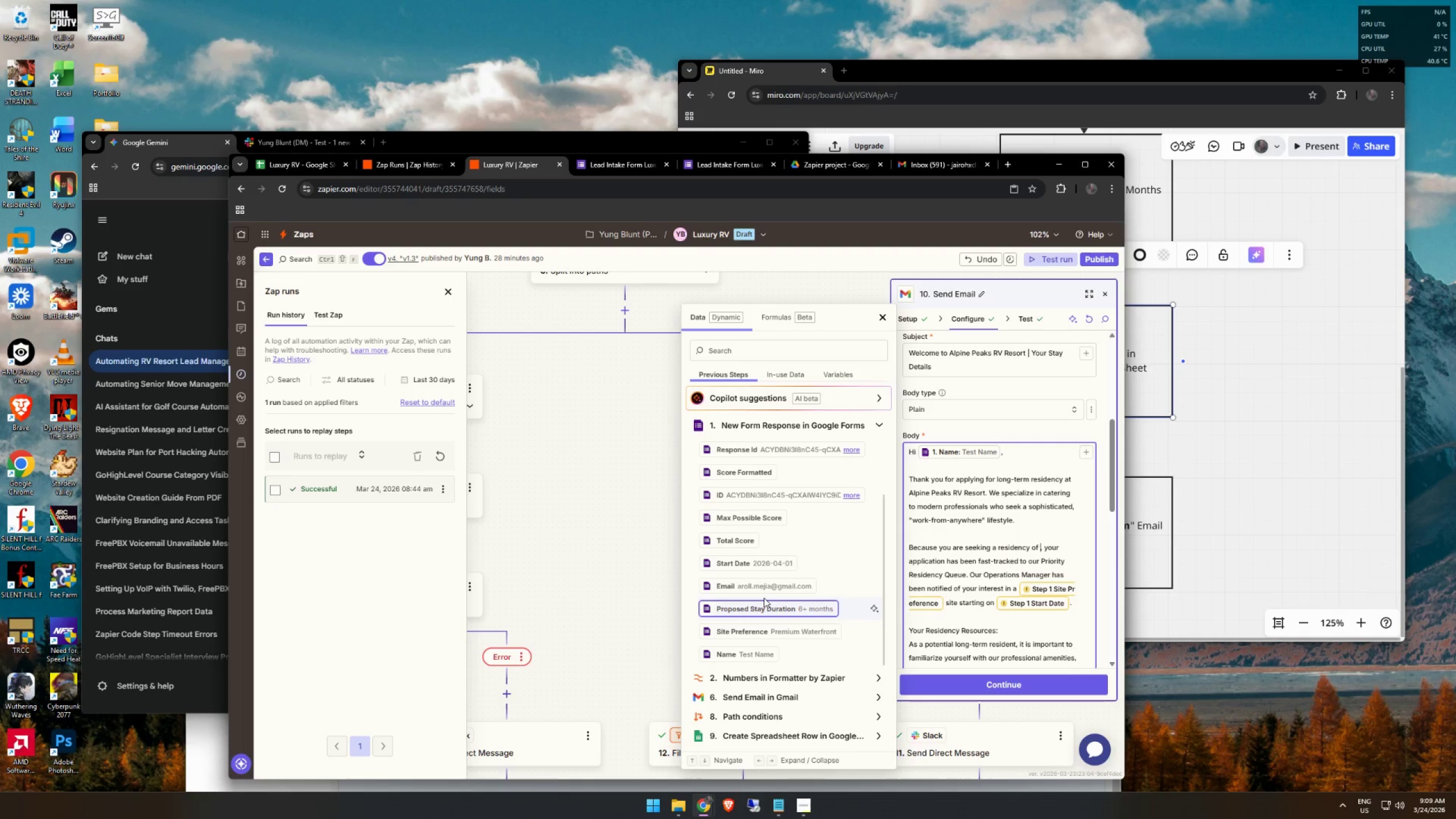 
left_click([762, 563])
 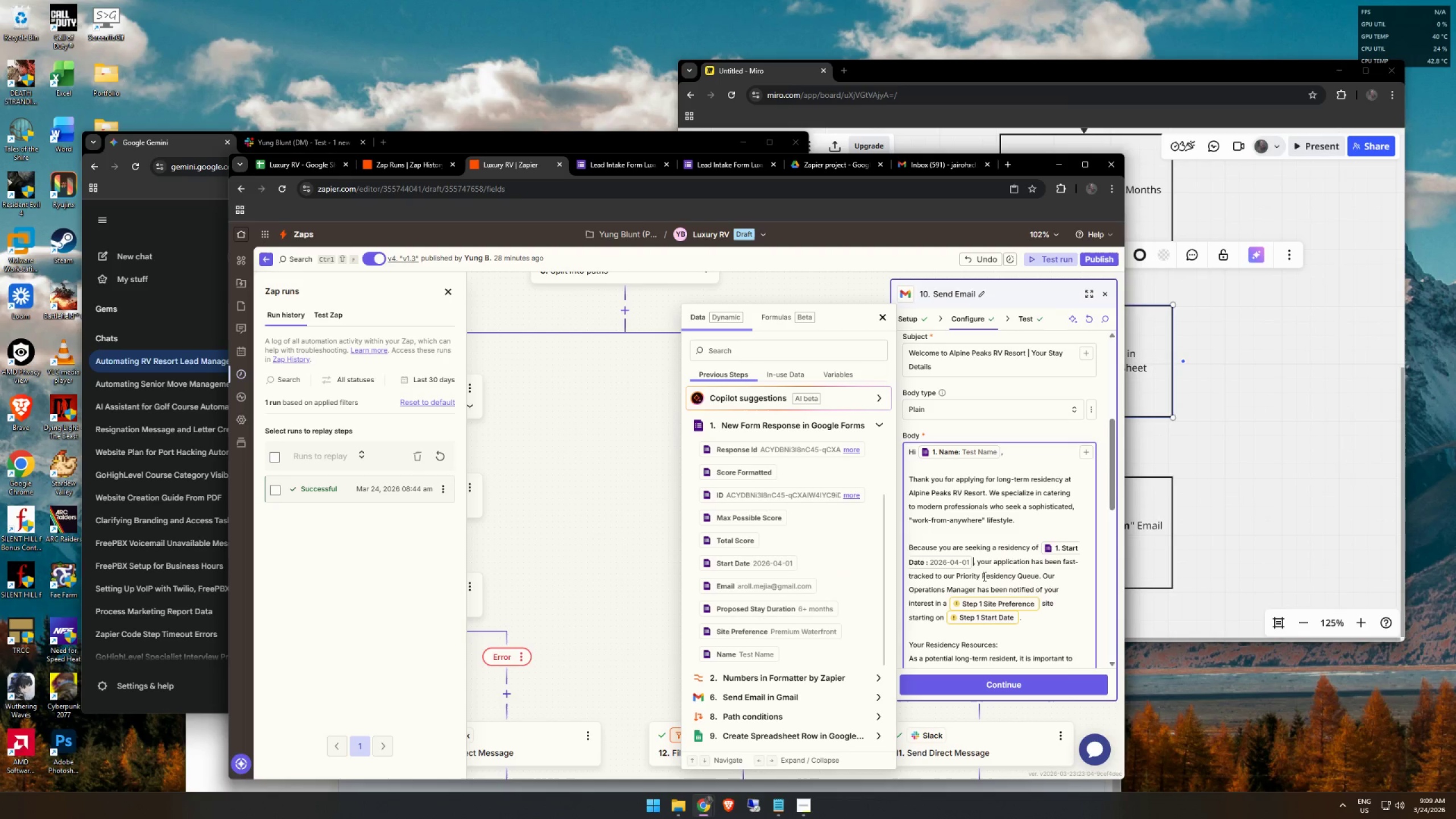 
left_click([1004, 569])
 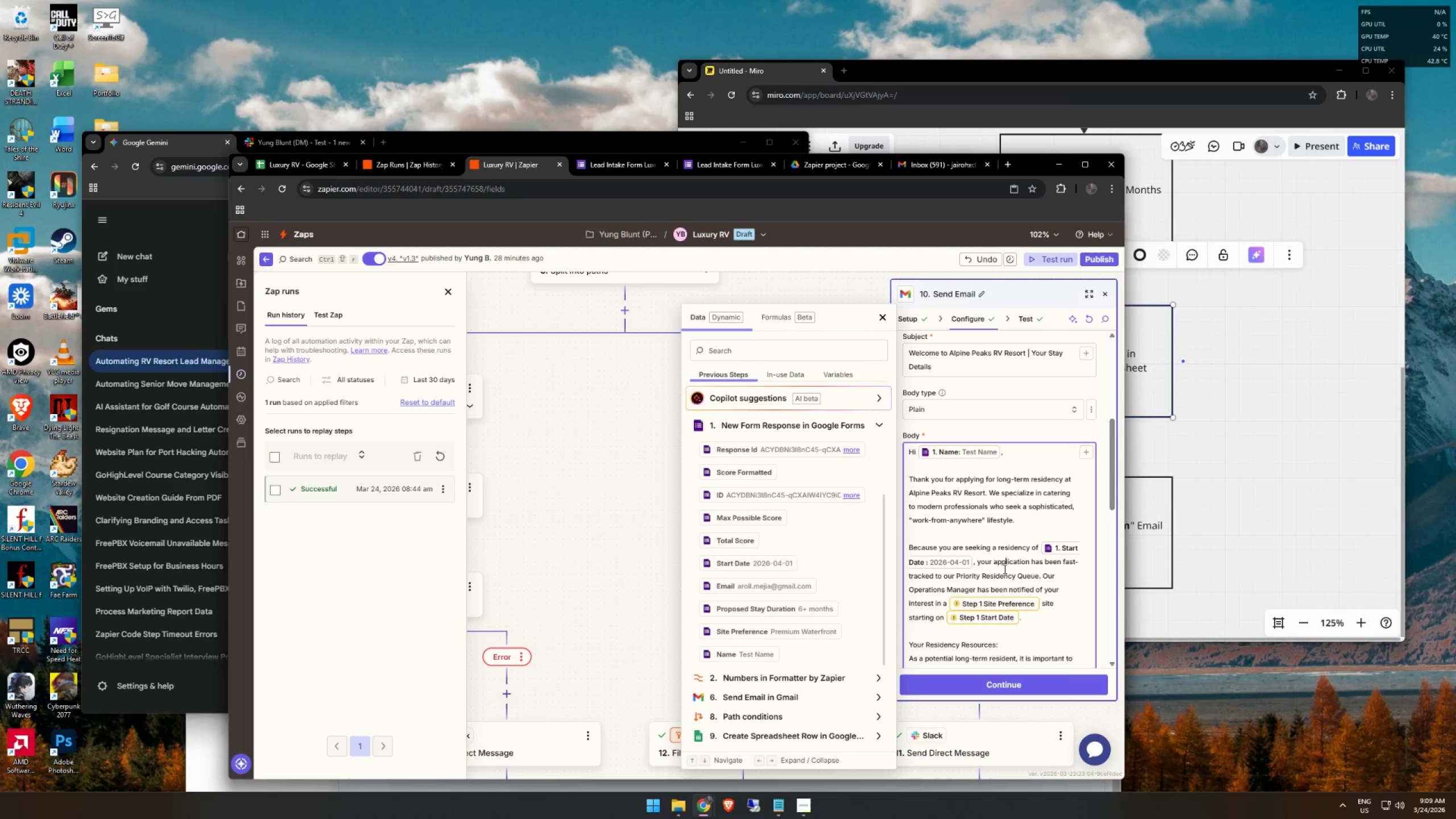 
key(Control+Z)
 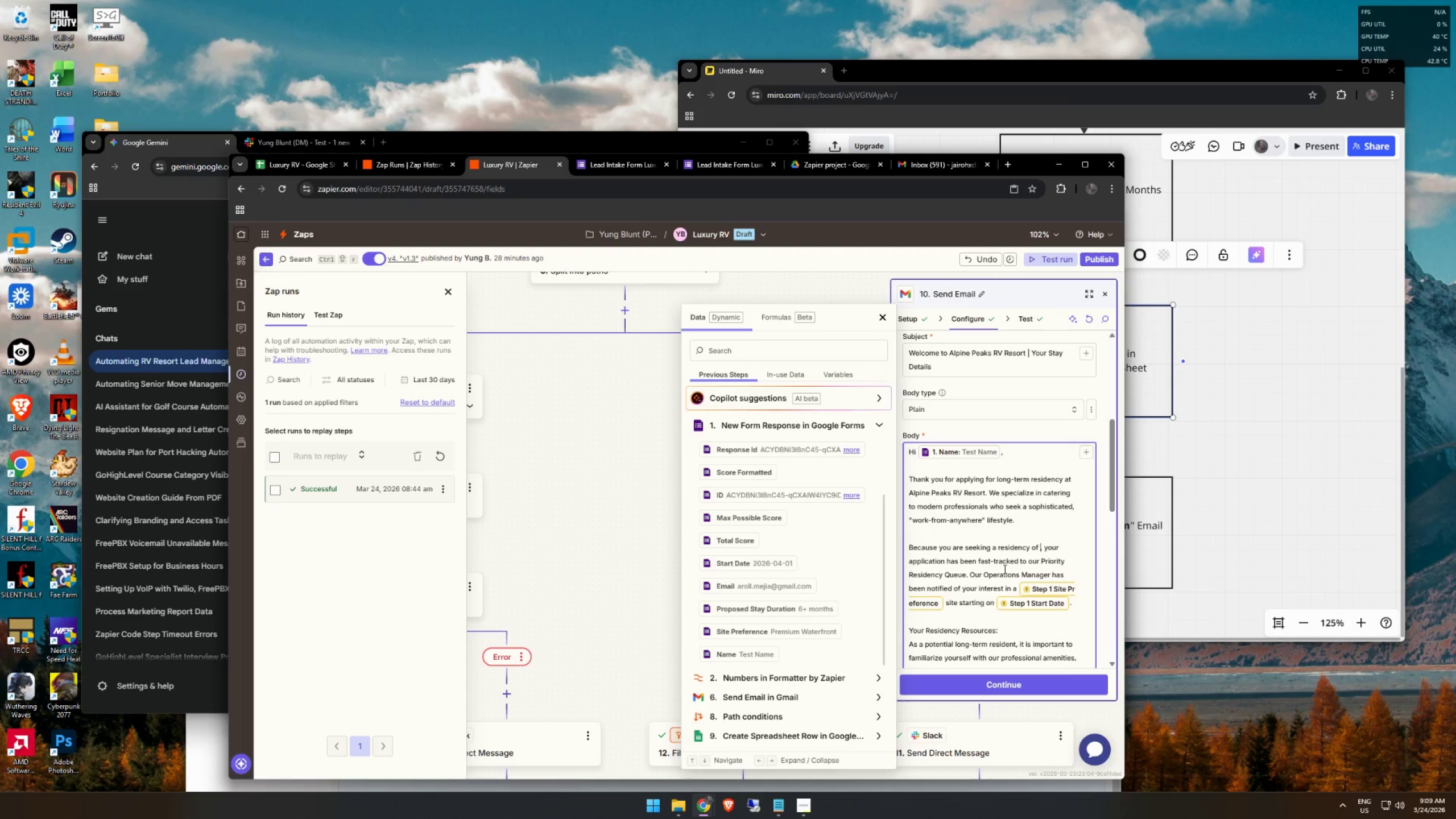 
key(Control+Z)
 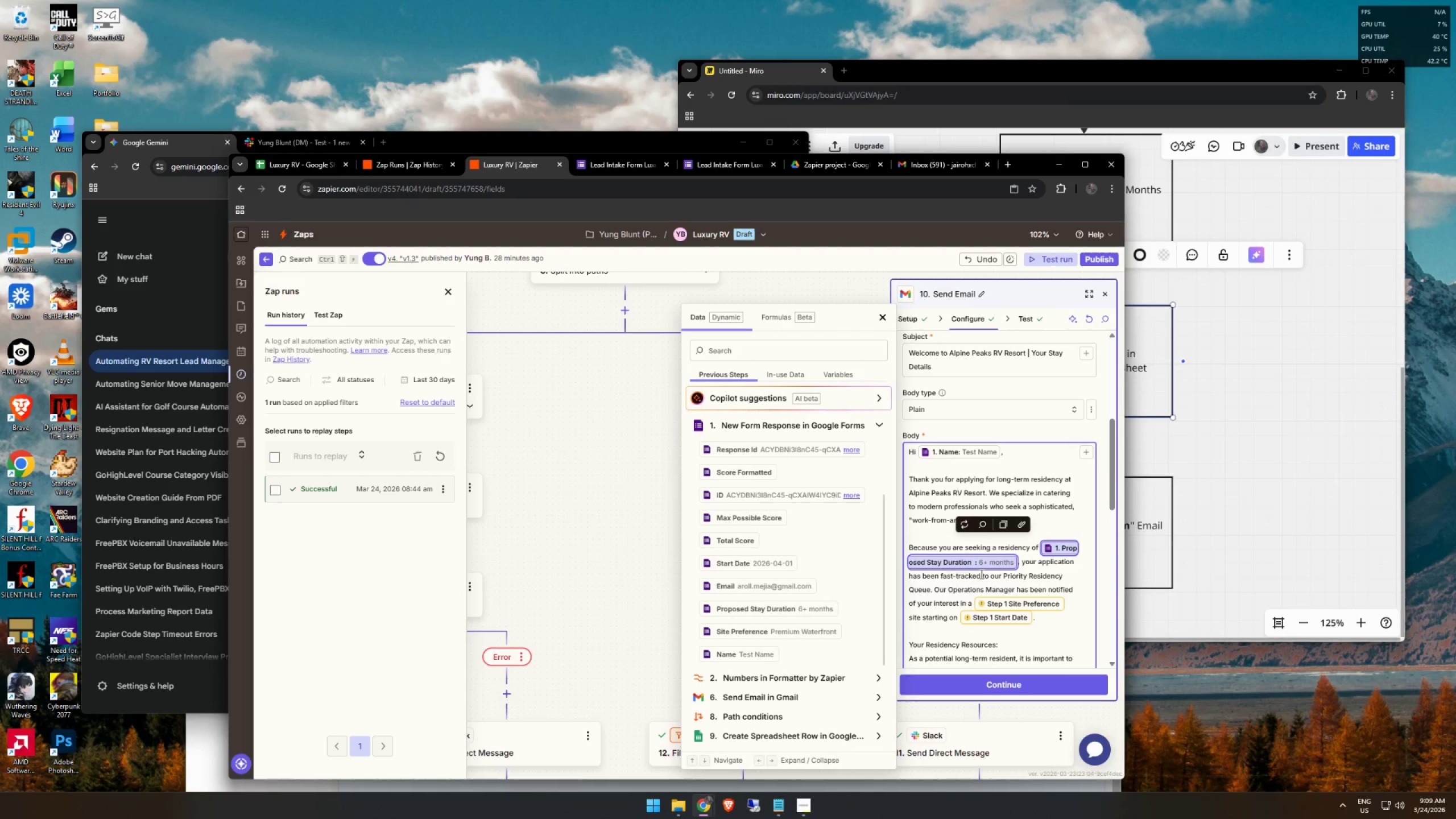 
key(Control+Z)
 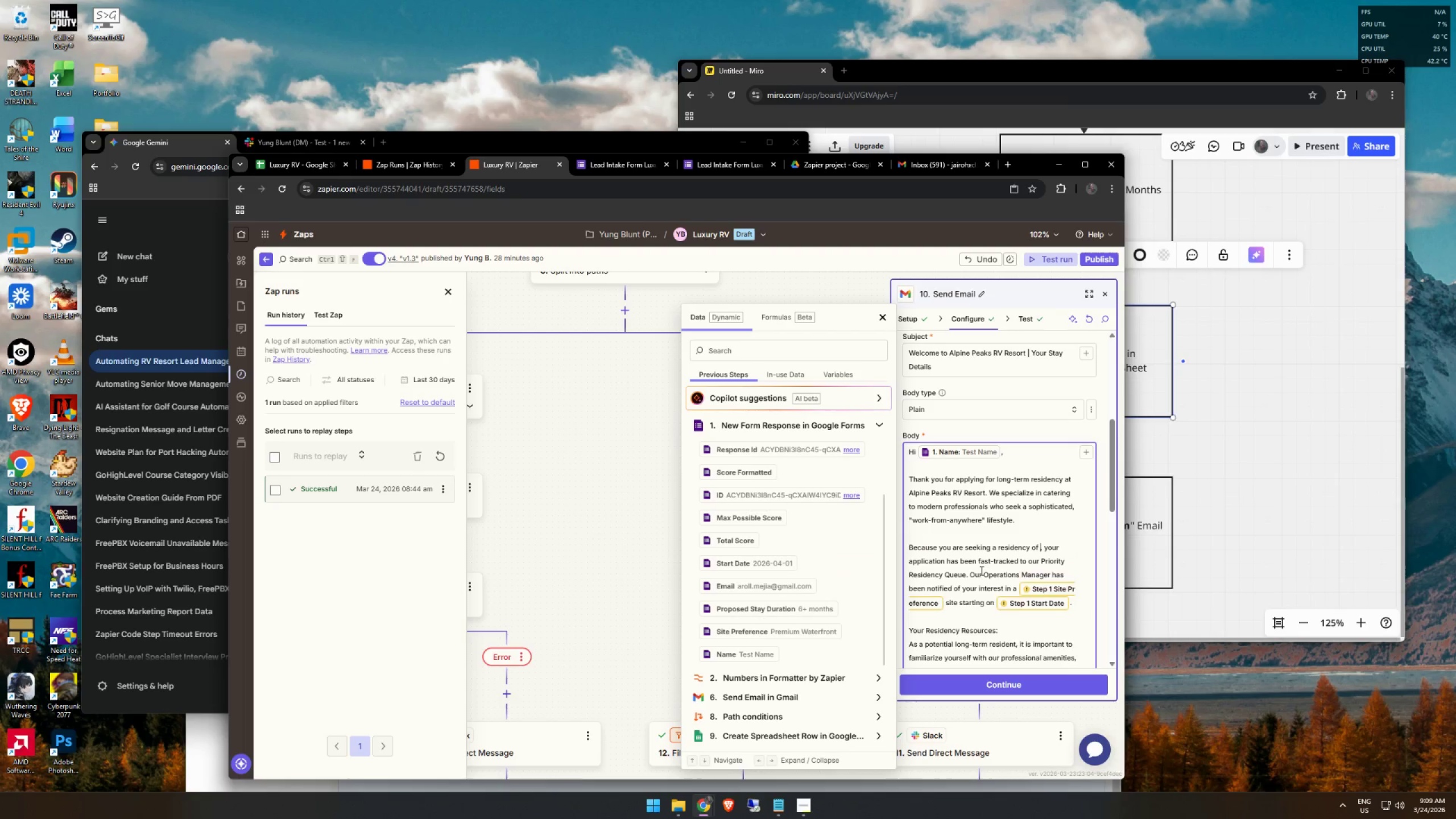 
key(Control+Z)
 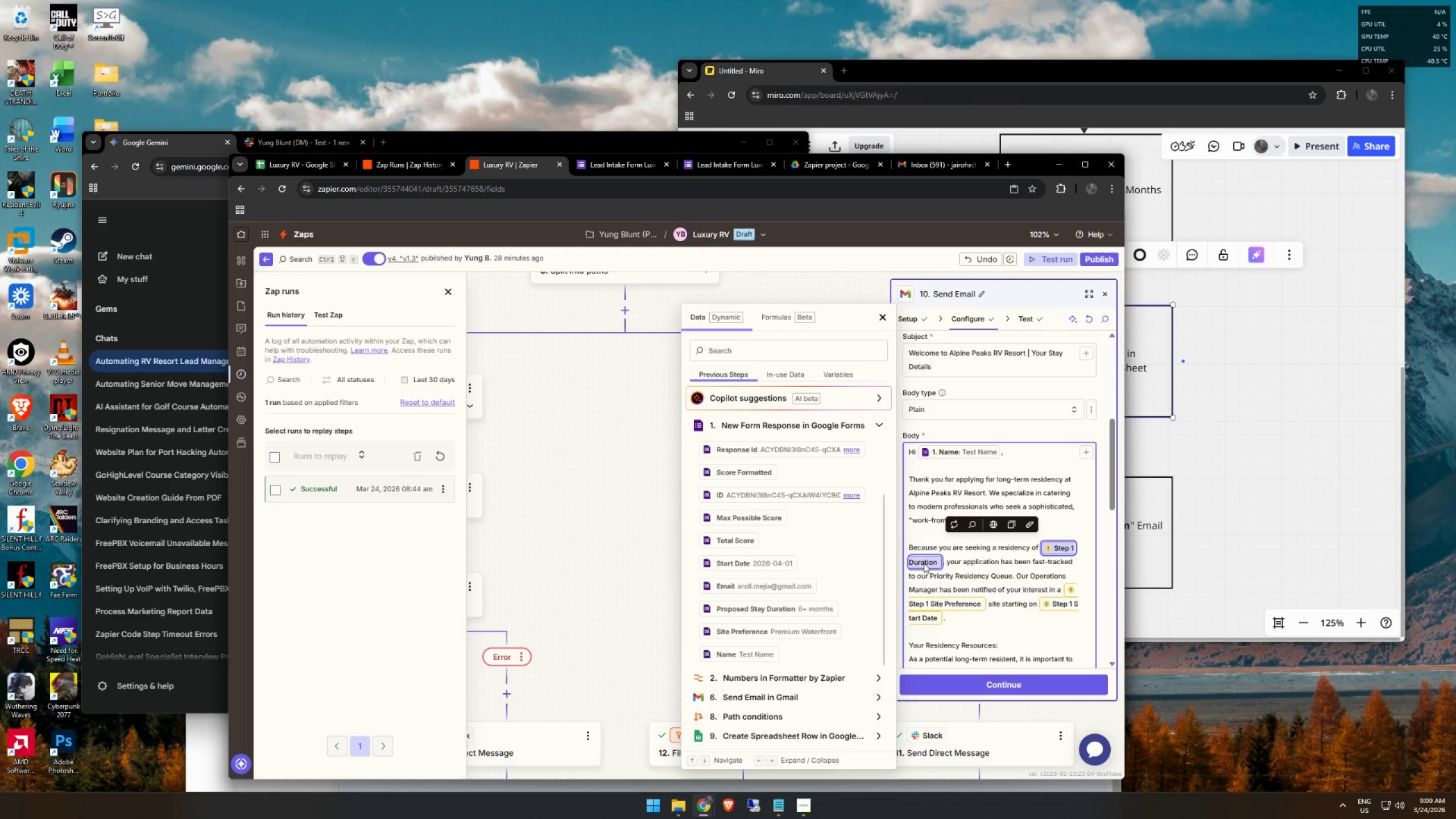 
left_click([923, 560])
 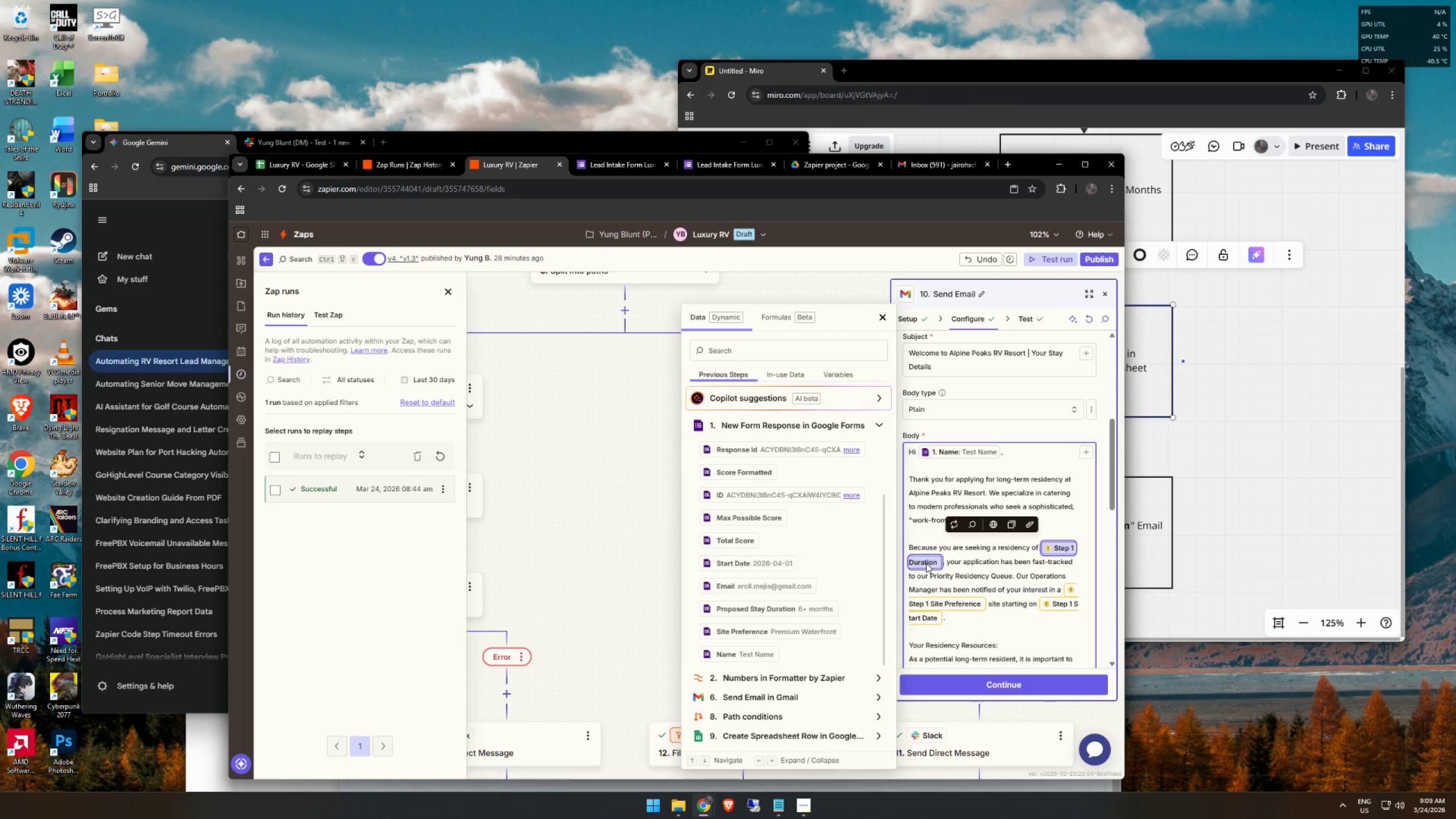 
key(Backspace)
 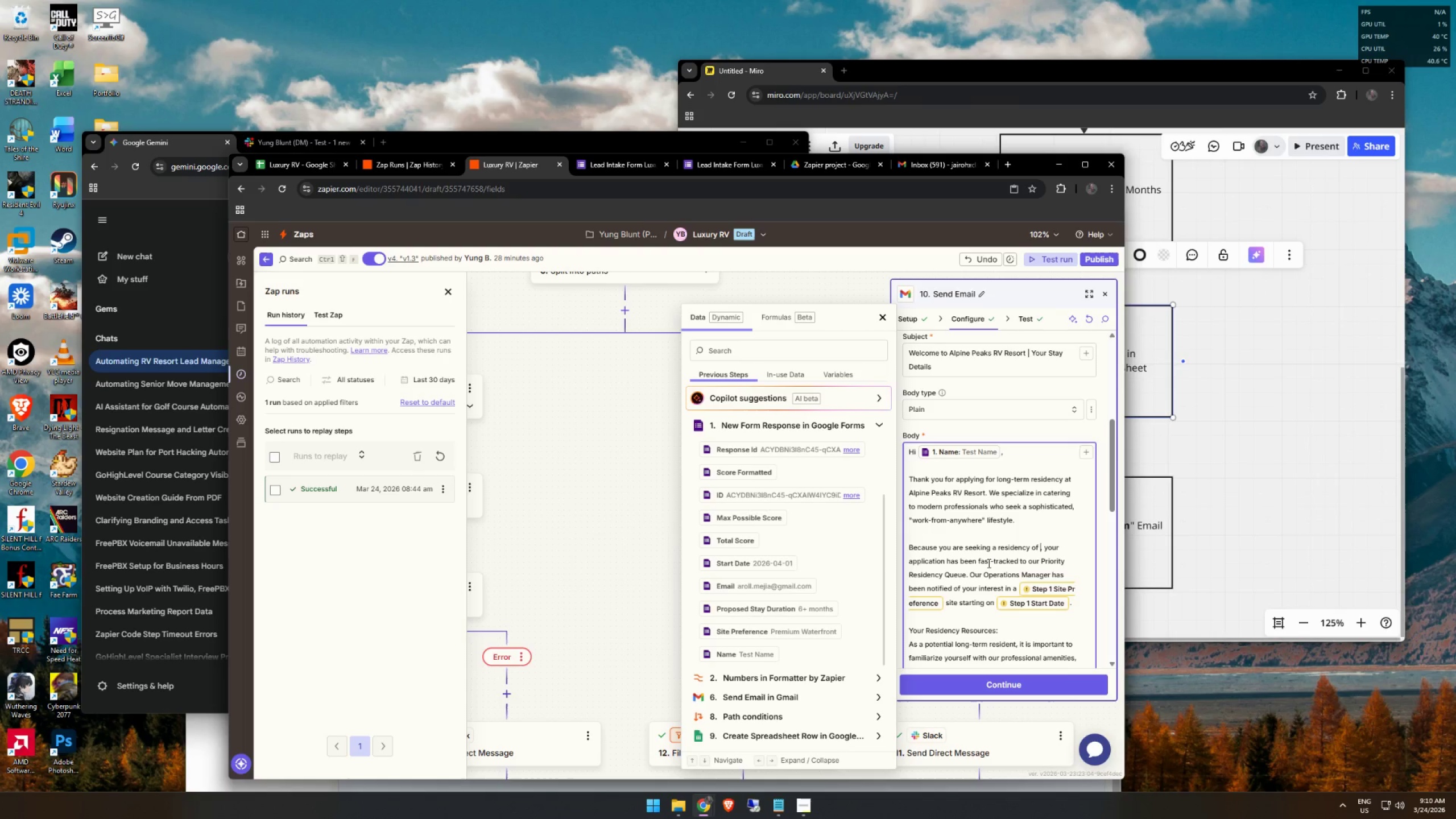 
left_click([762, 606])
 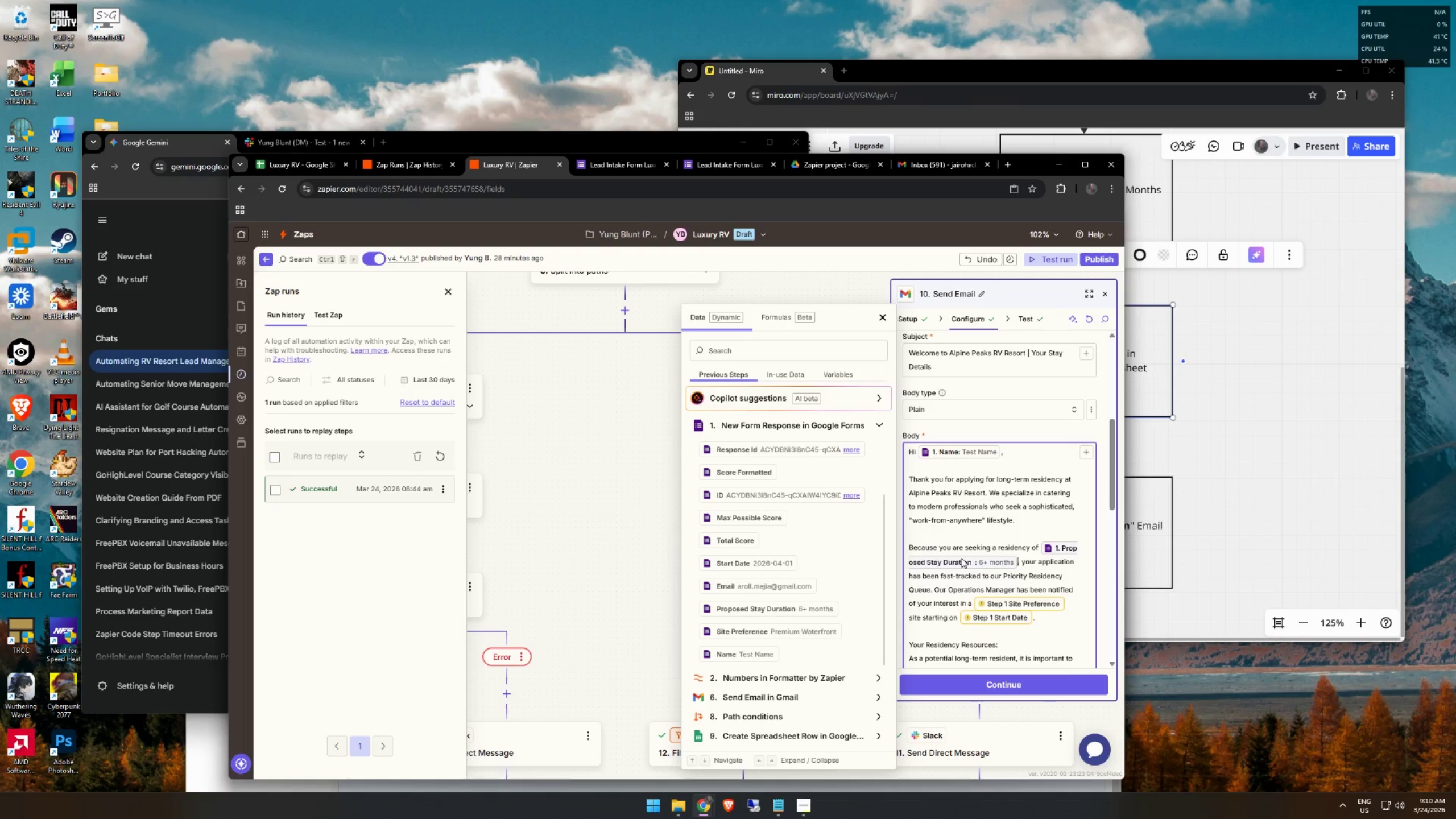 
key(Control+Z)
 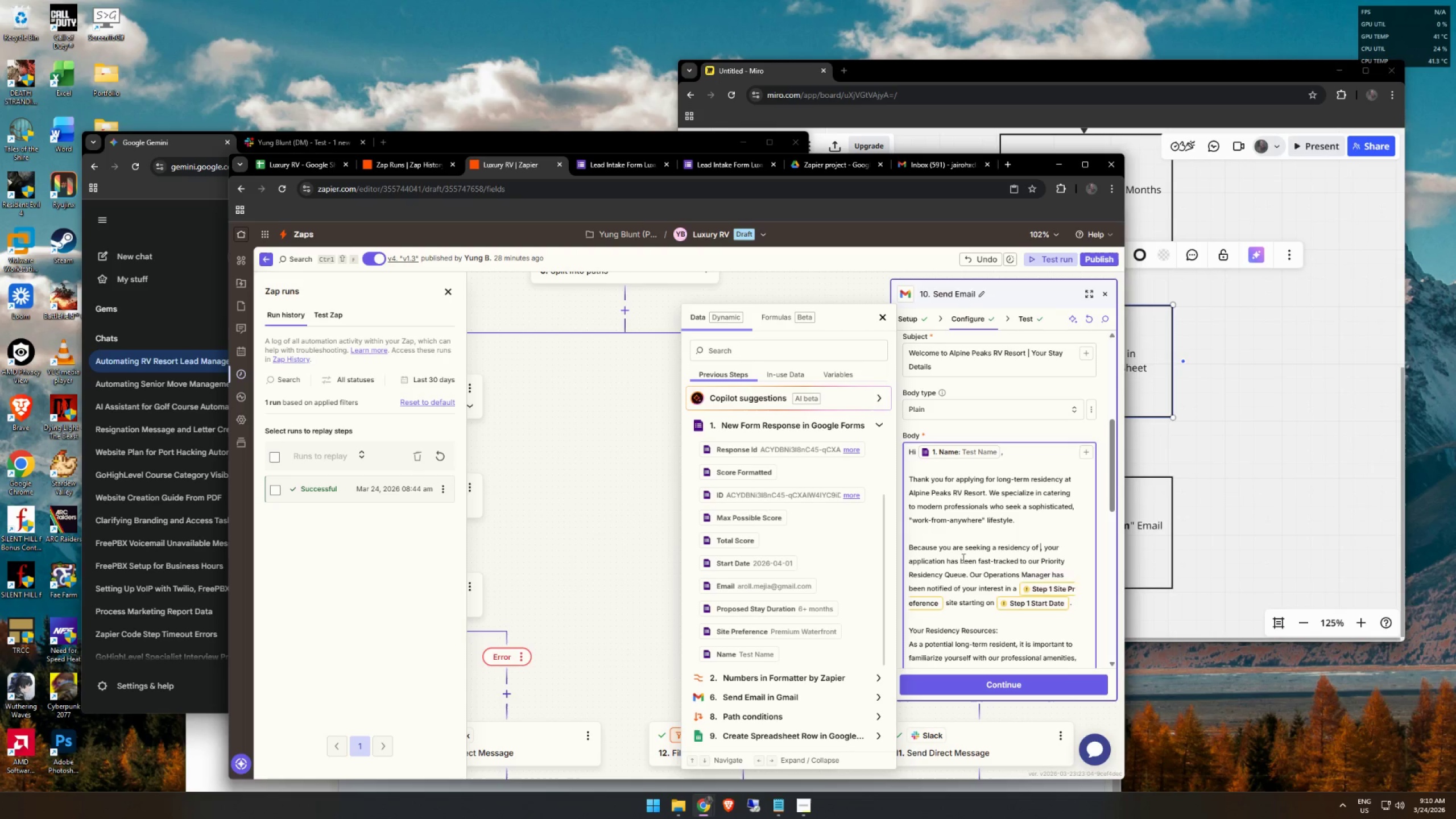 
key(Control+Z)
 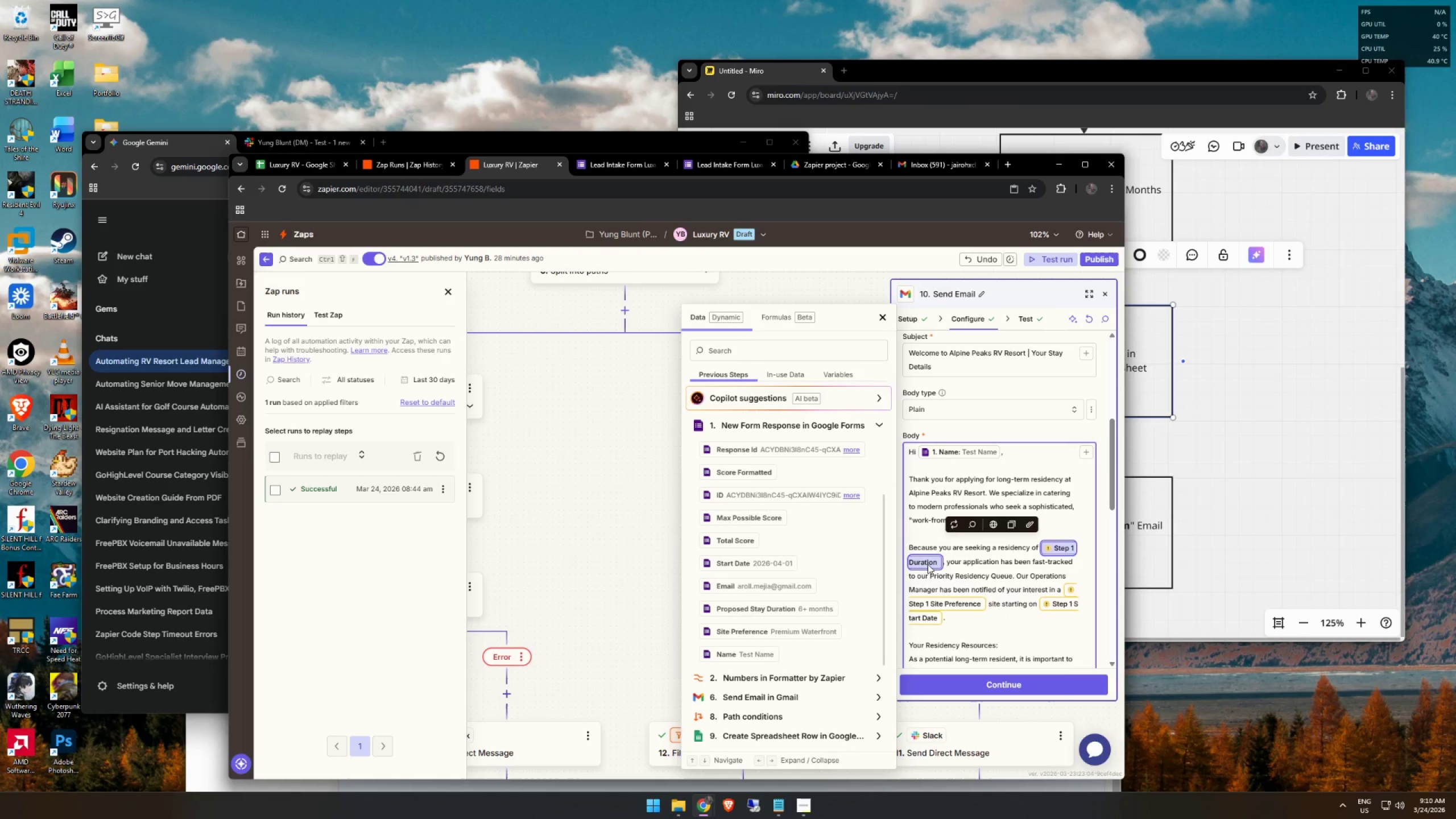 
key(Backspace)
 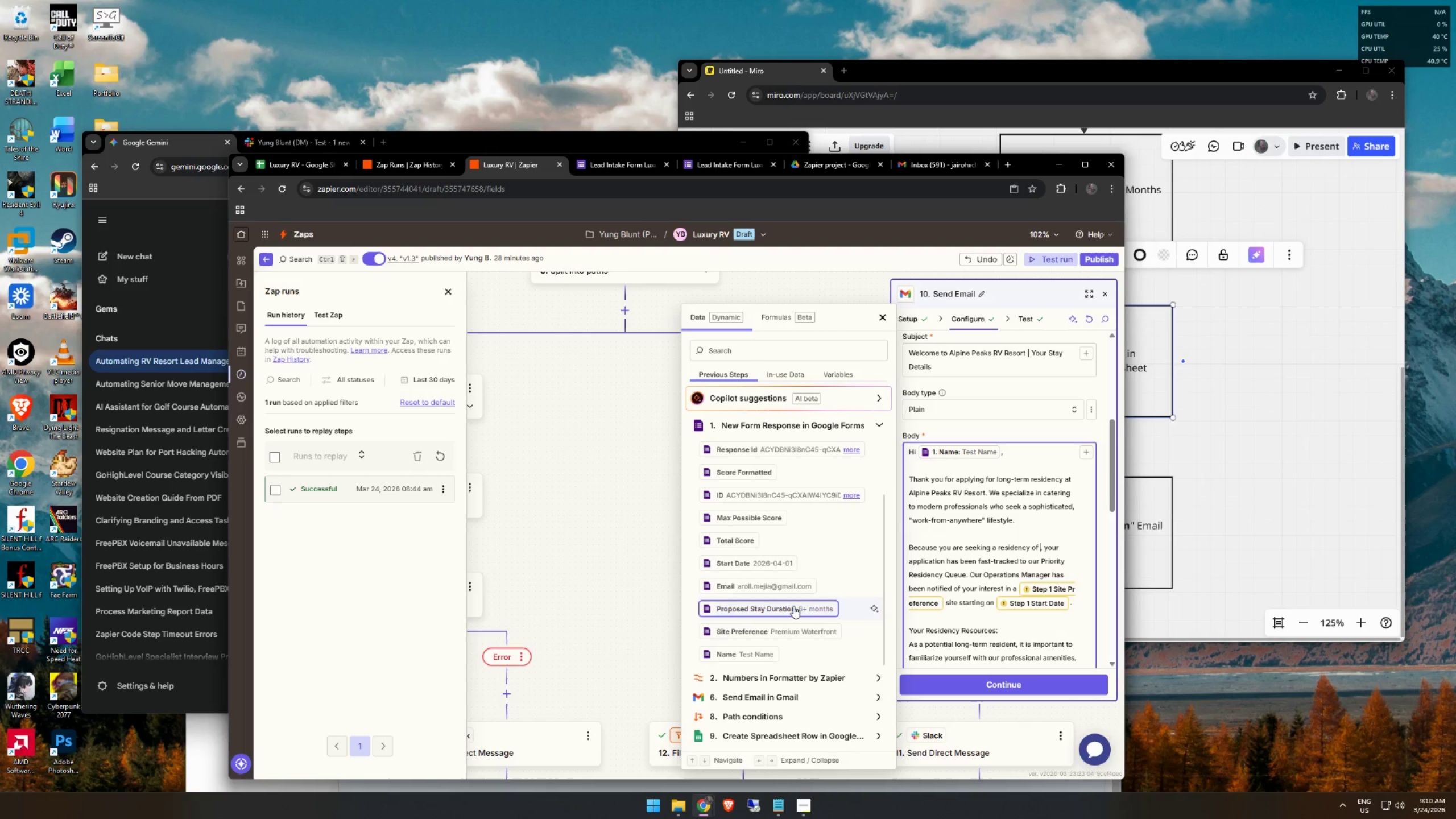 
left_click([793, 606])
 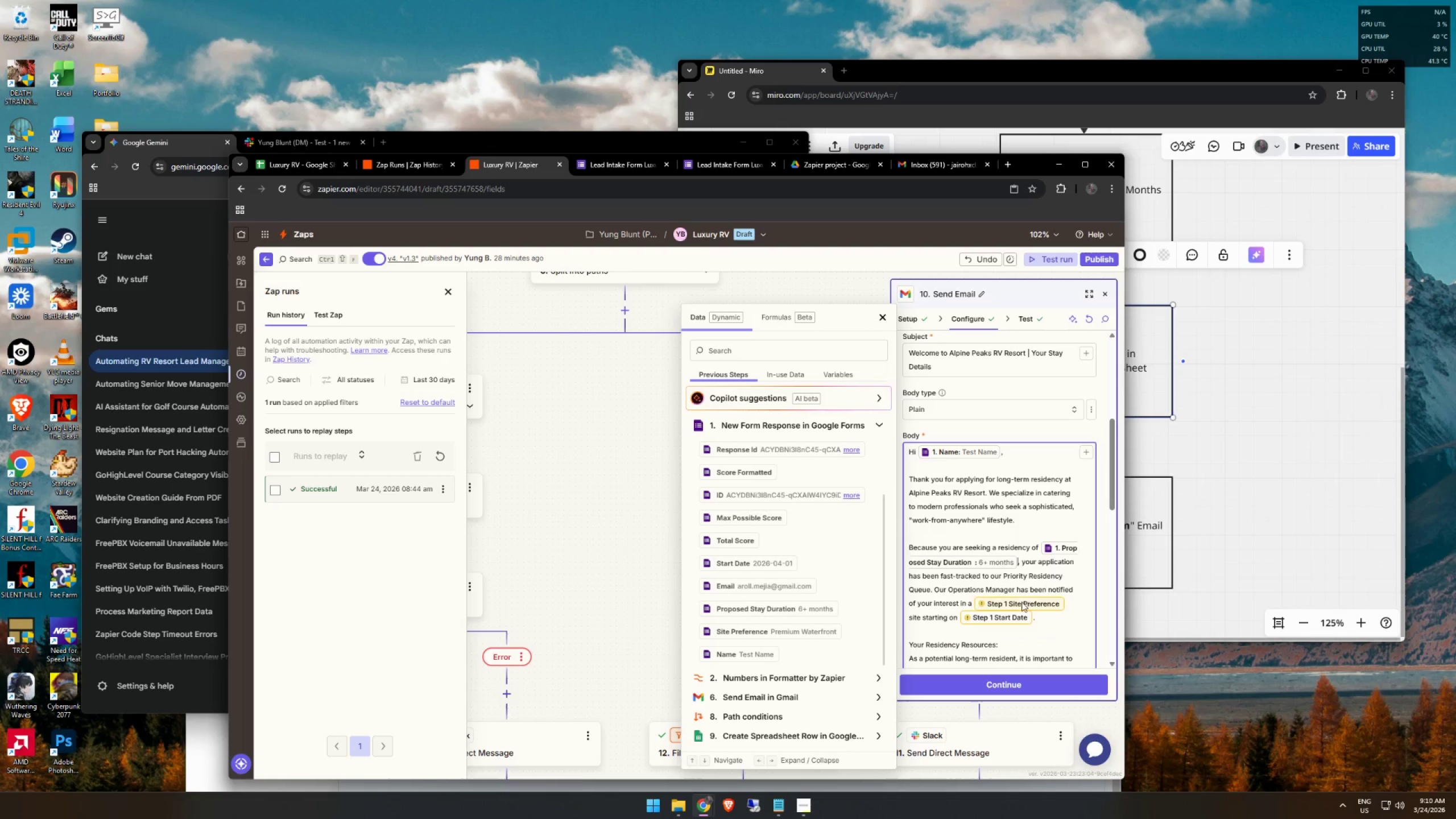 
left_click([1025, 602])
 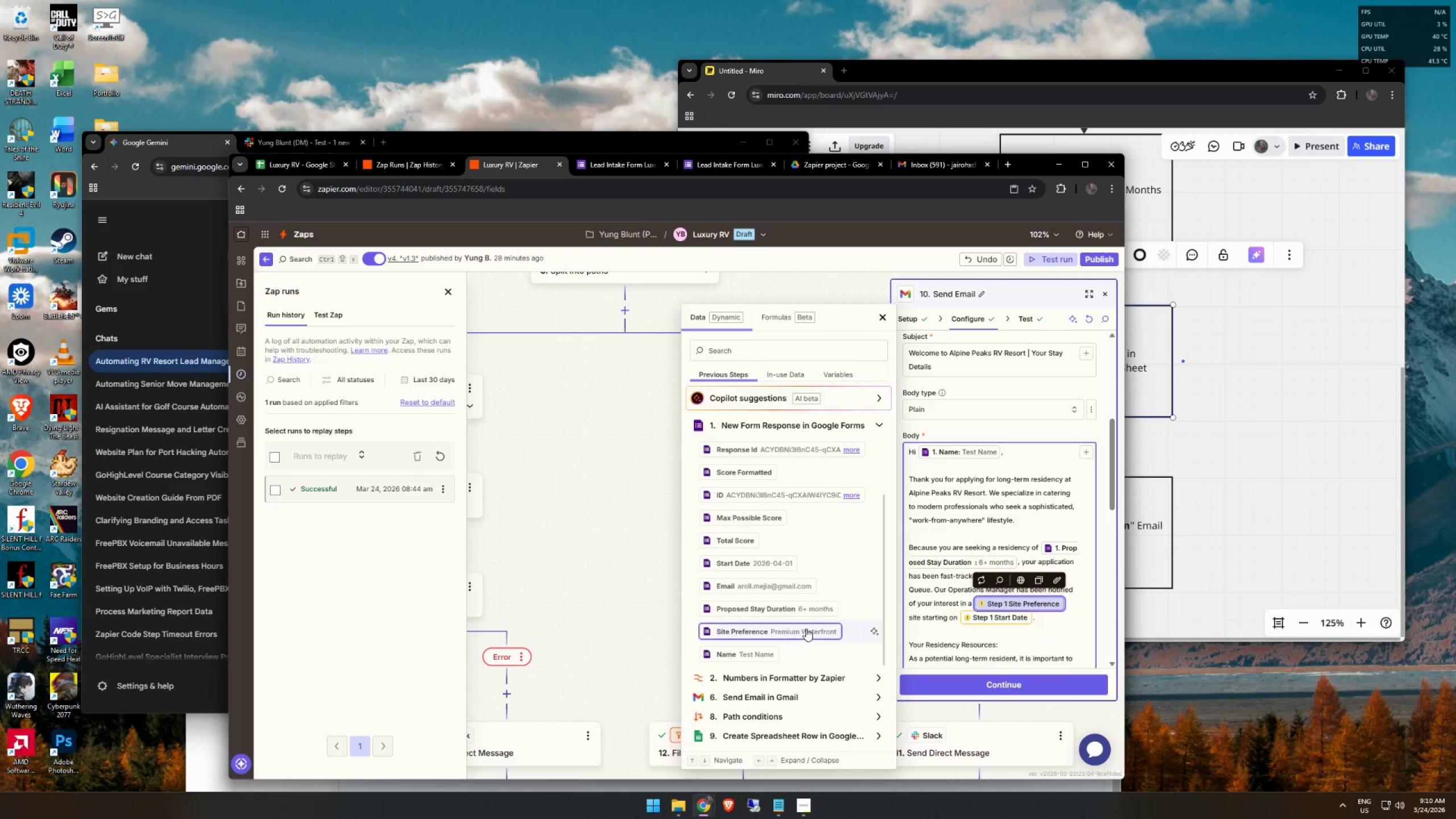 
key(Backspace)
 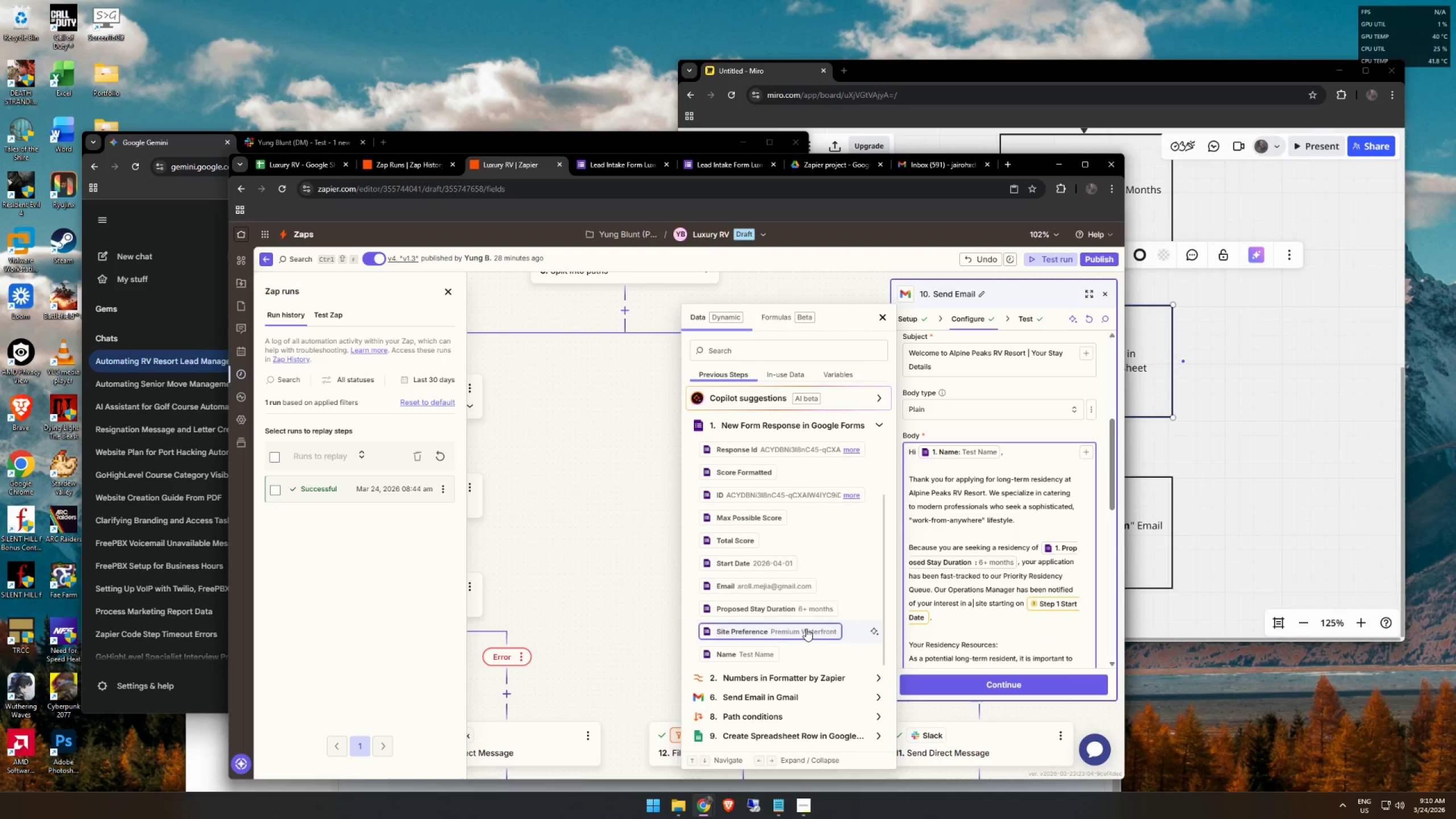 
left_click([806, 628])
 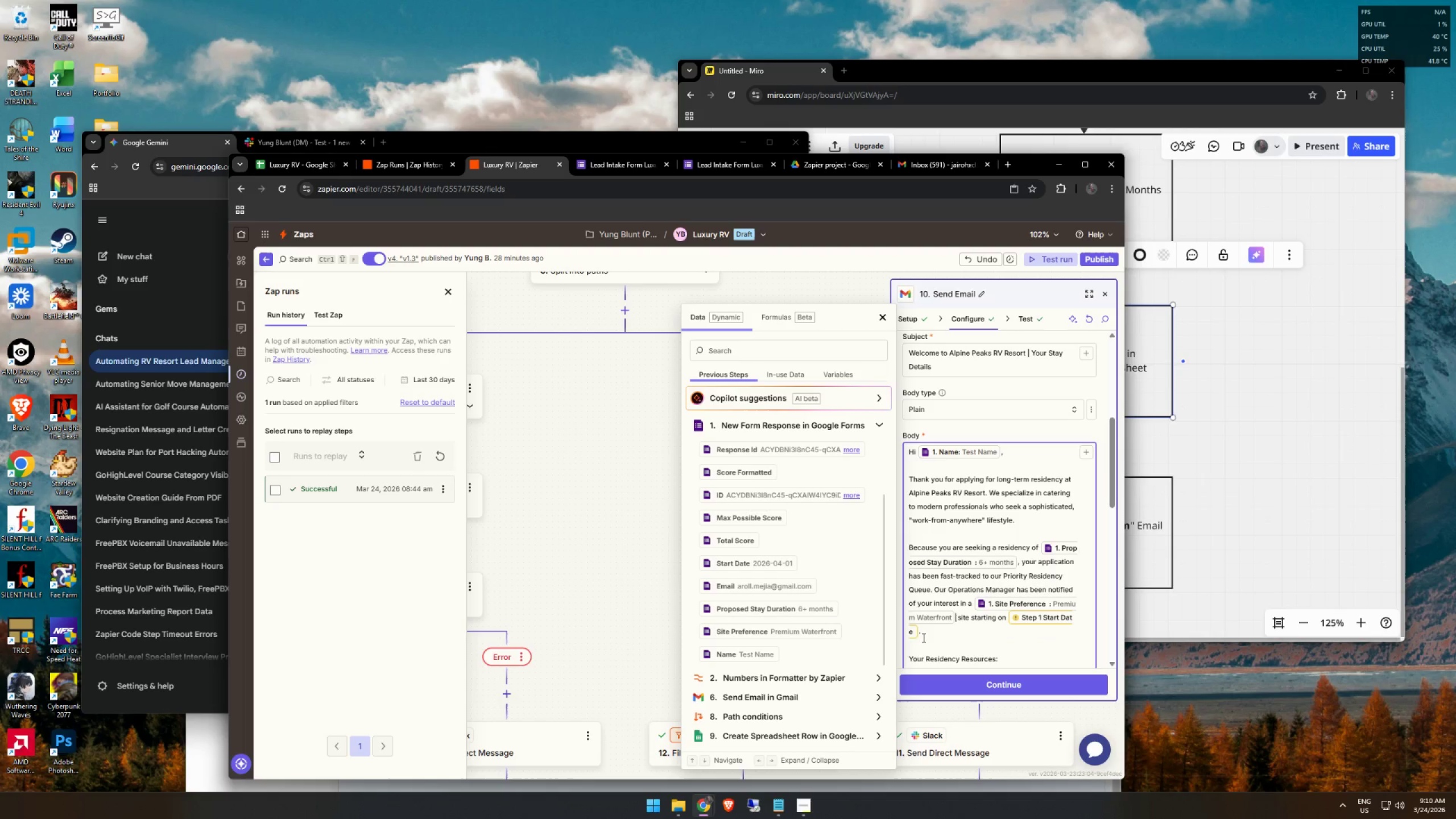 
left_click([919, 635])
 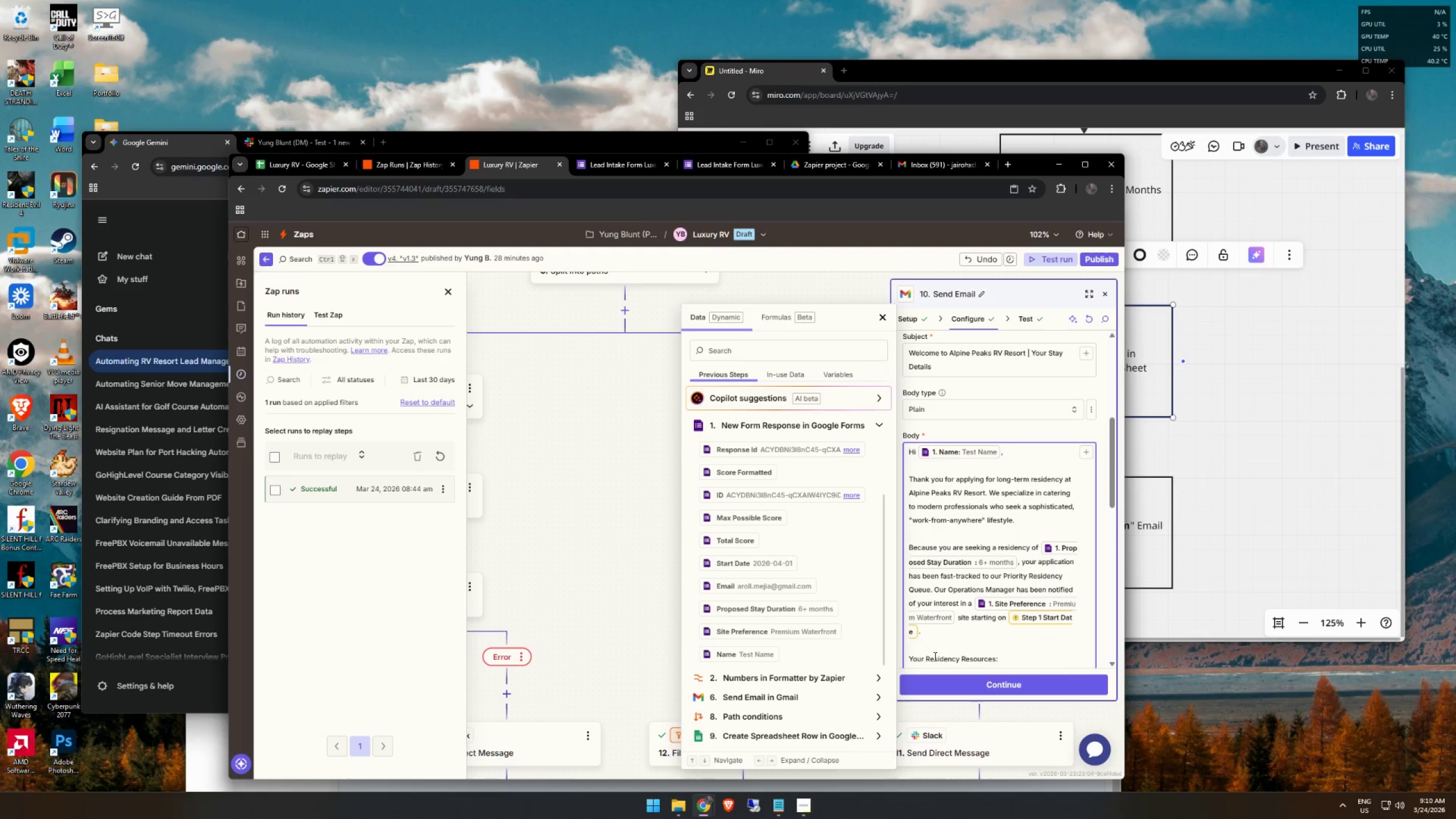 
key(Backspace)
 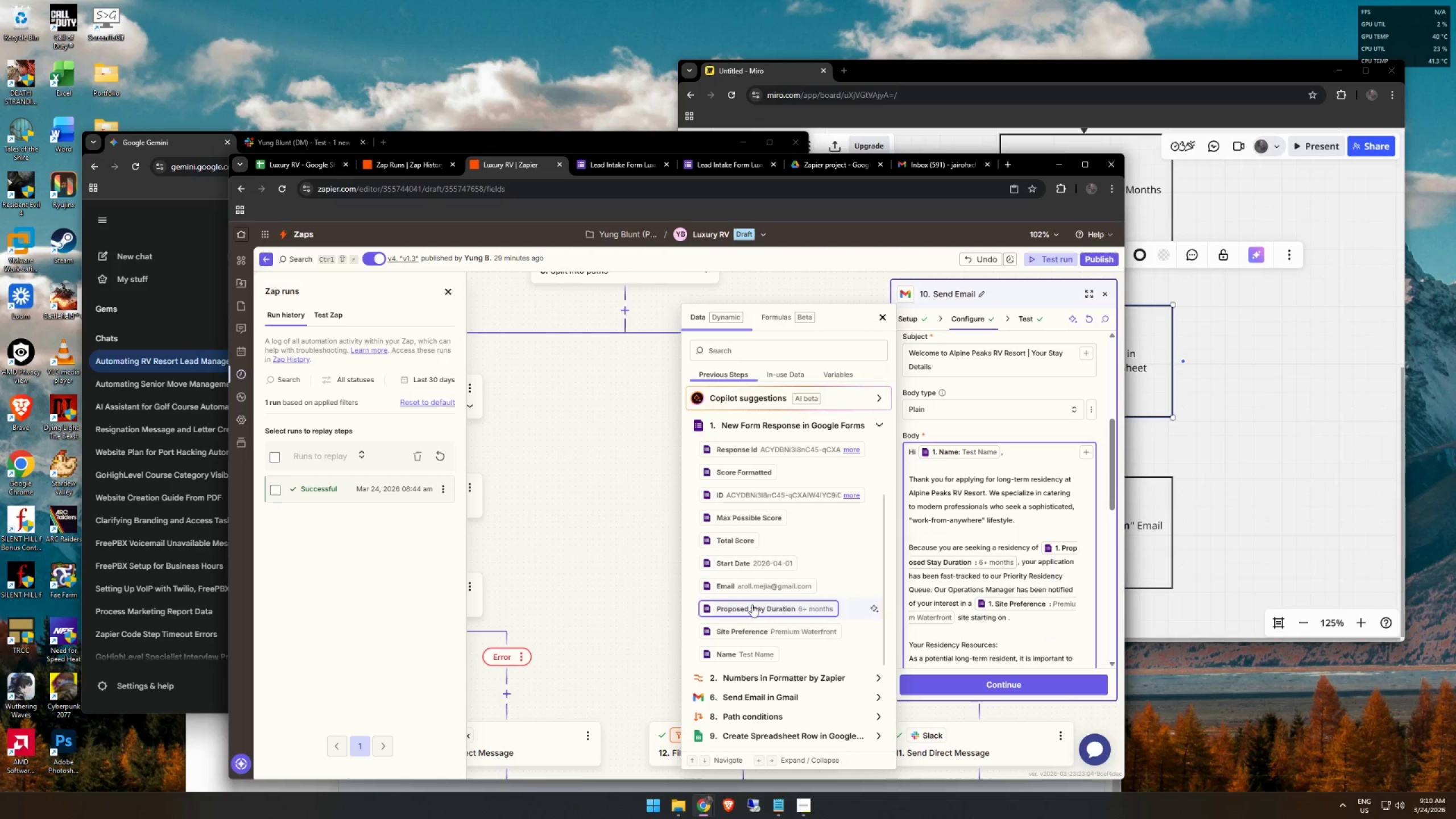 
left_click([758, 562])
 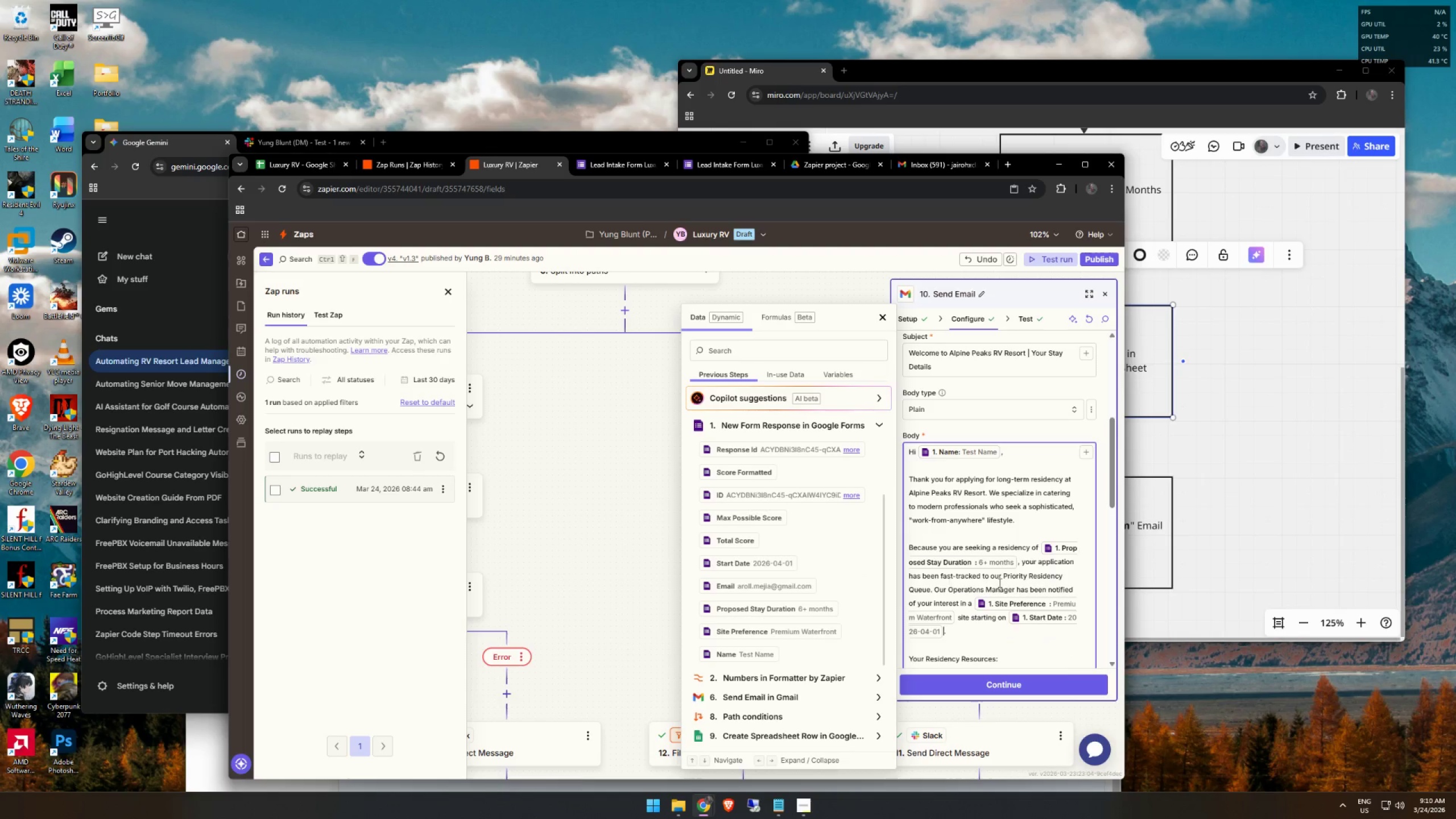 
scroll: coordinate [993, 582], scroll_direction: down, amount: 4.0
 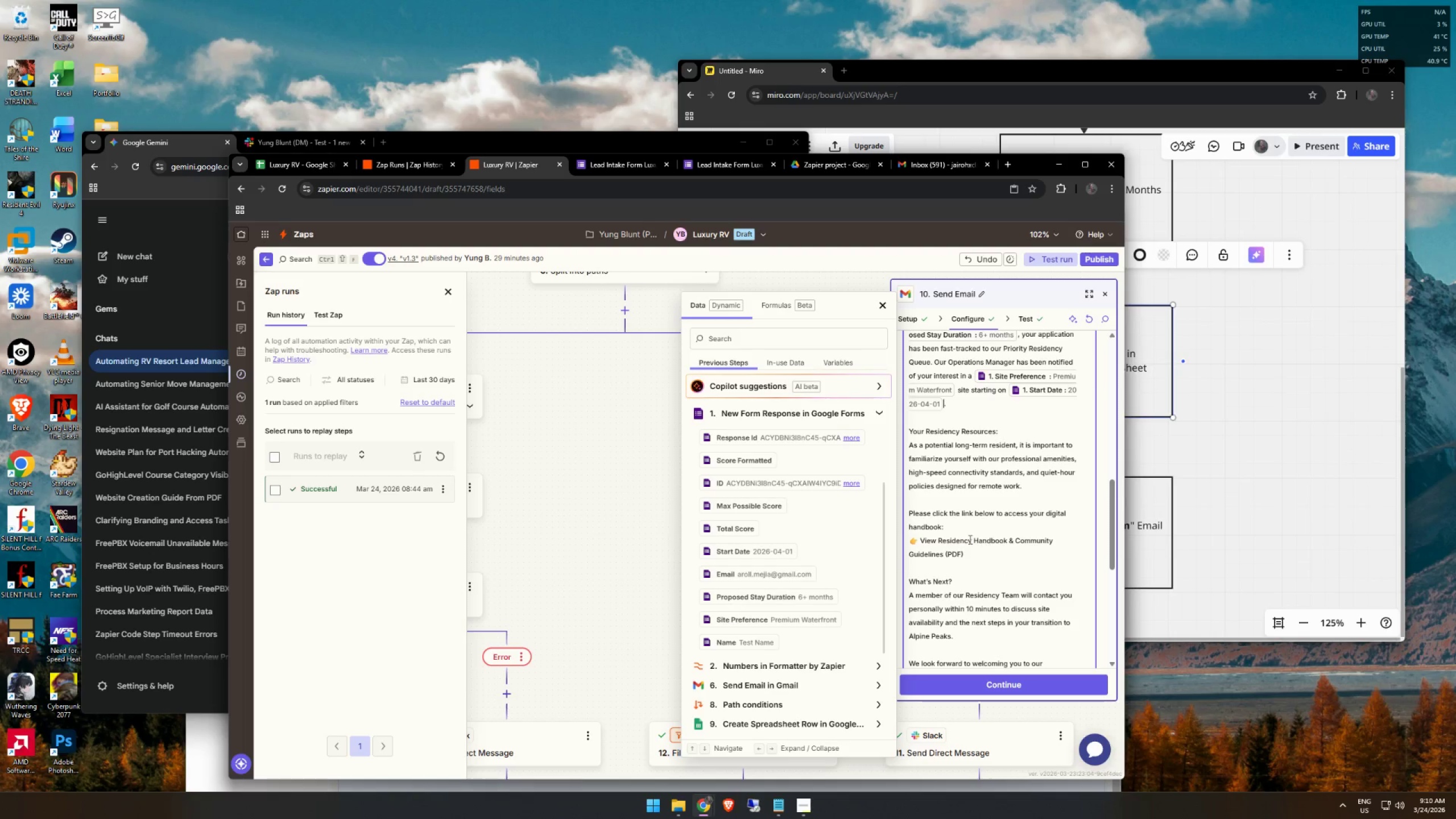 
left_click([965, 528])
 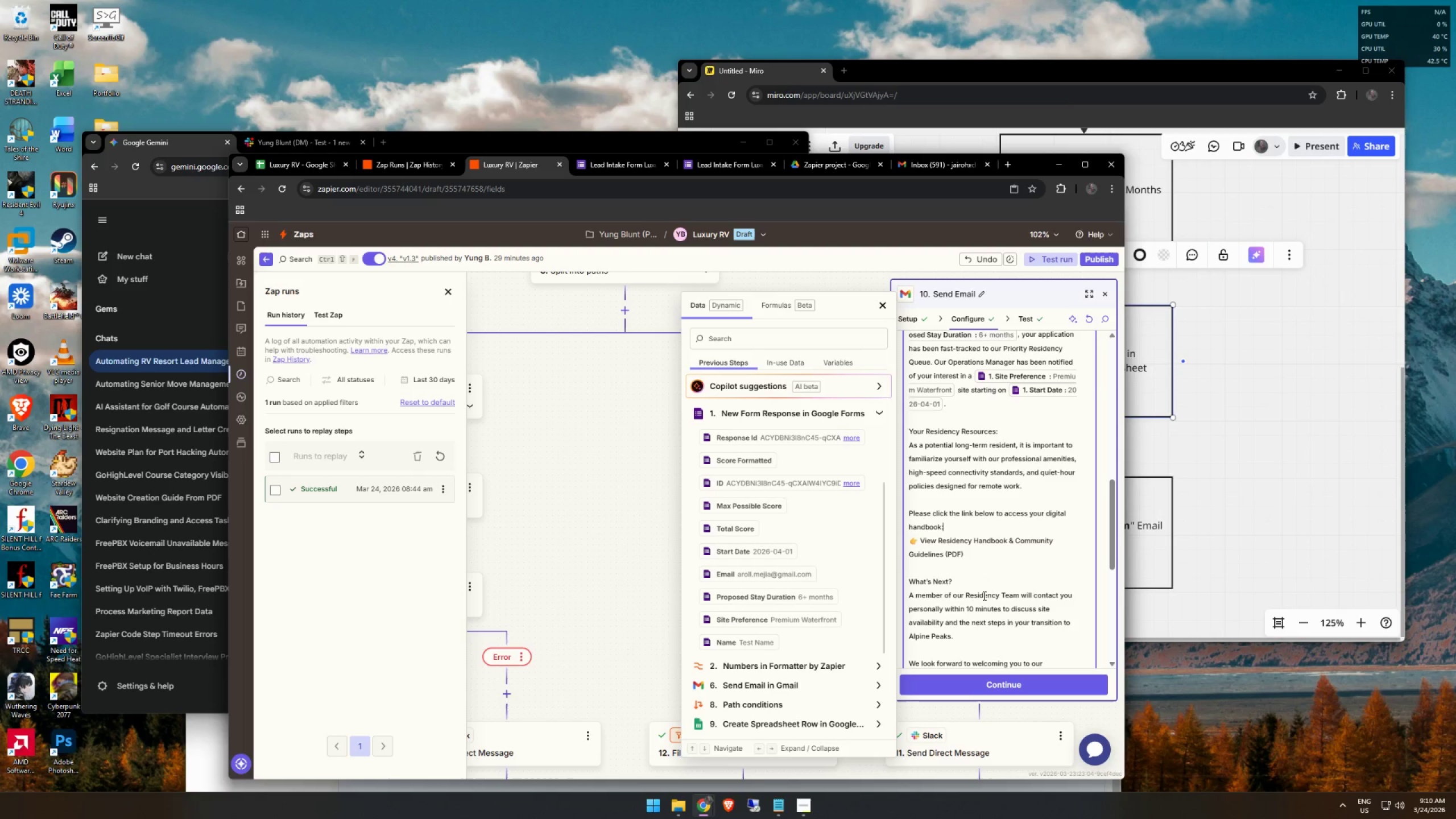 
key(Enter)
 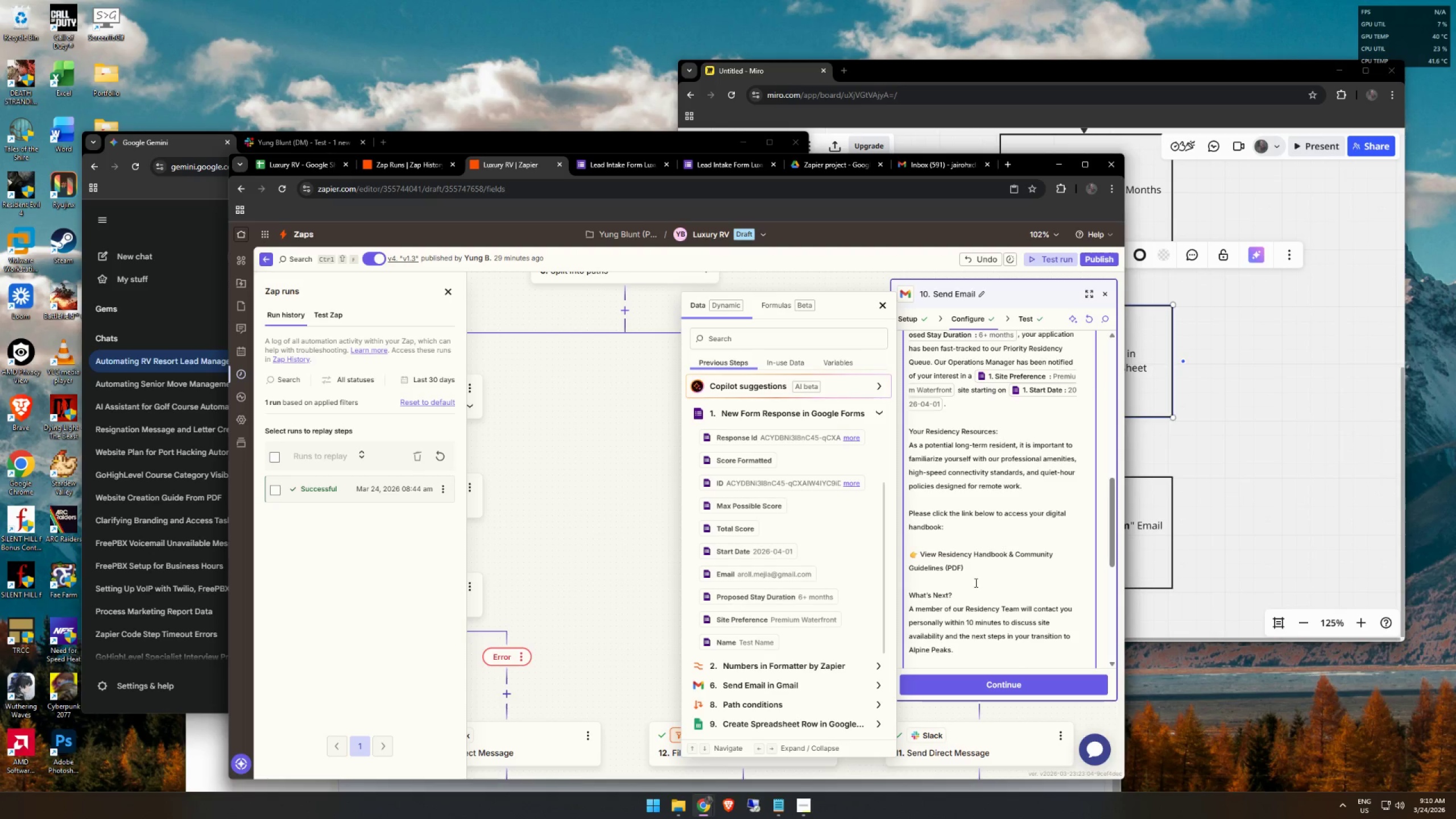 
key(Backspace)
 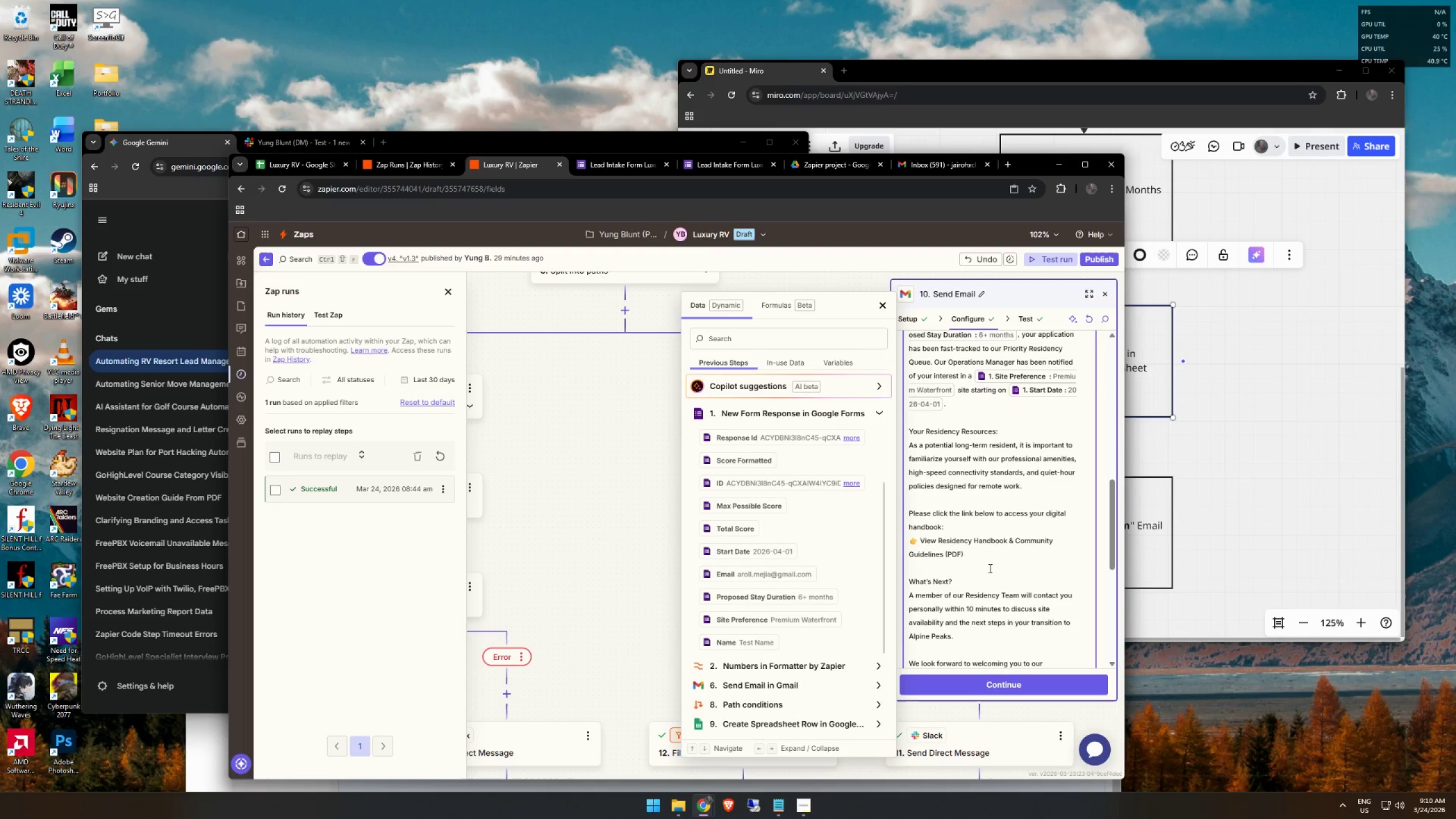 
left_click([991, 568])
 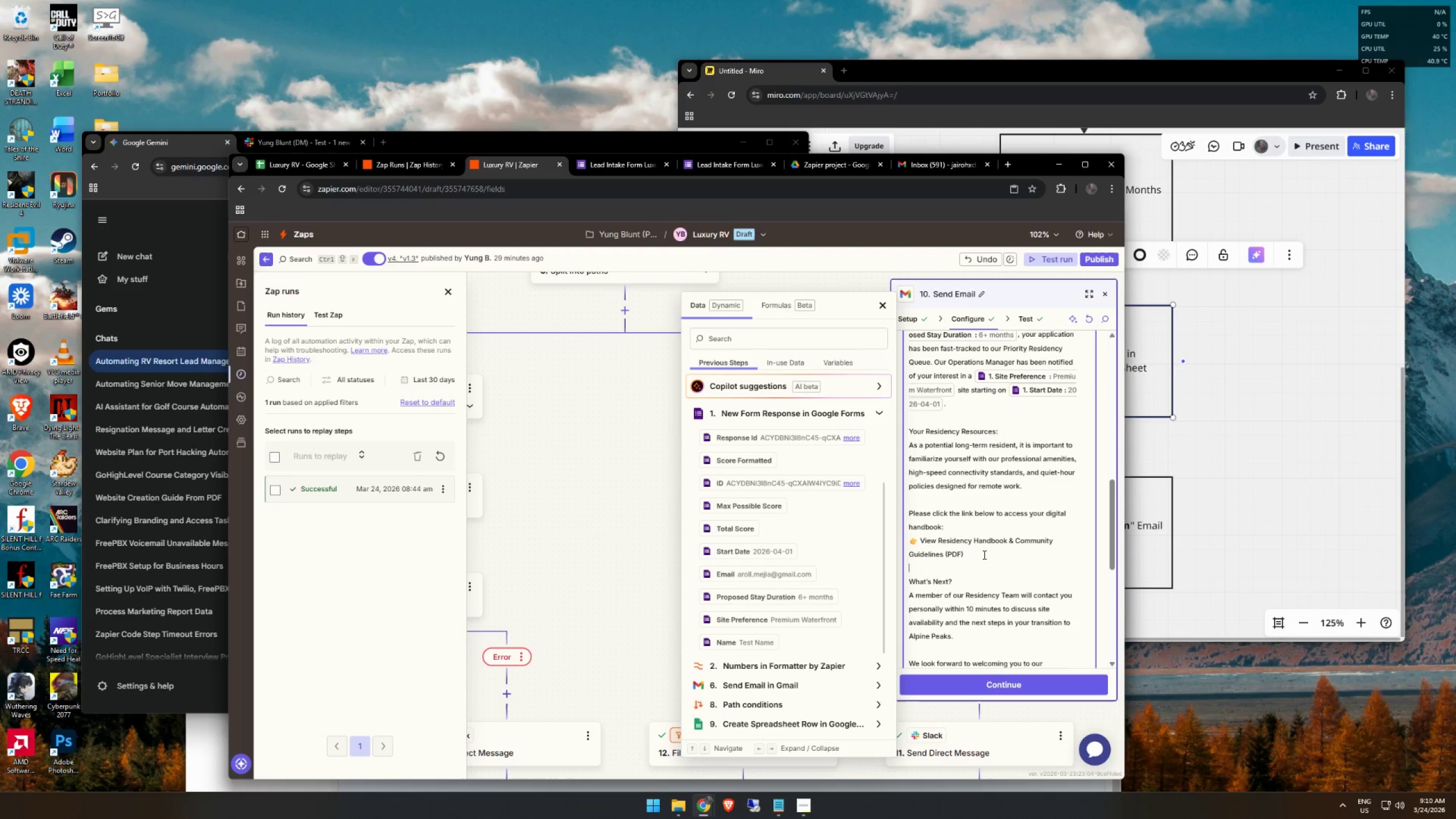 
left_click_drag(start_coordinate=[983, 553], to_coordinate=[945, 555])
 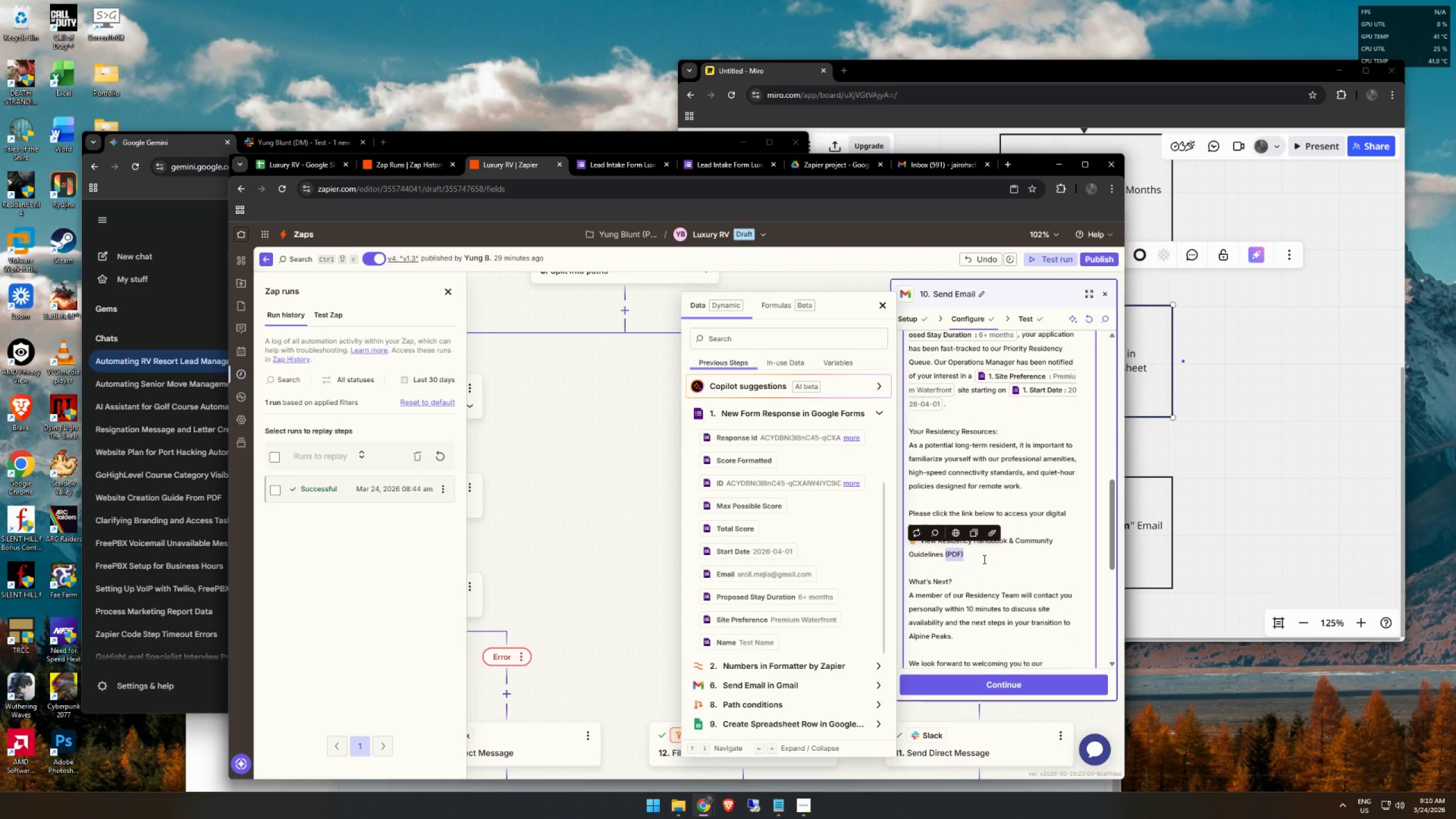 
key(Backspace)
 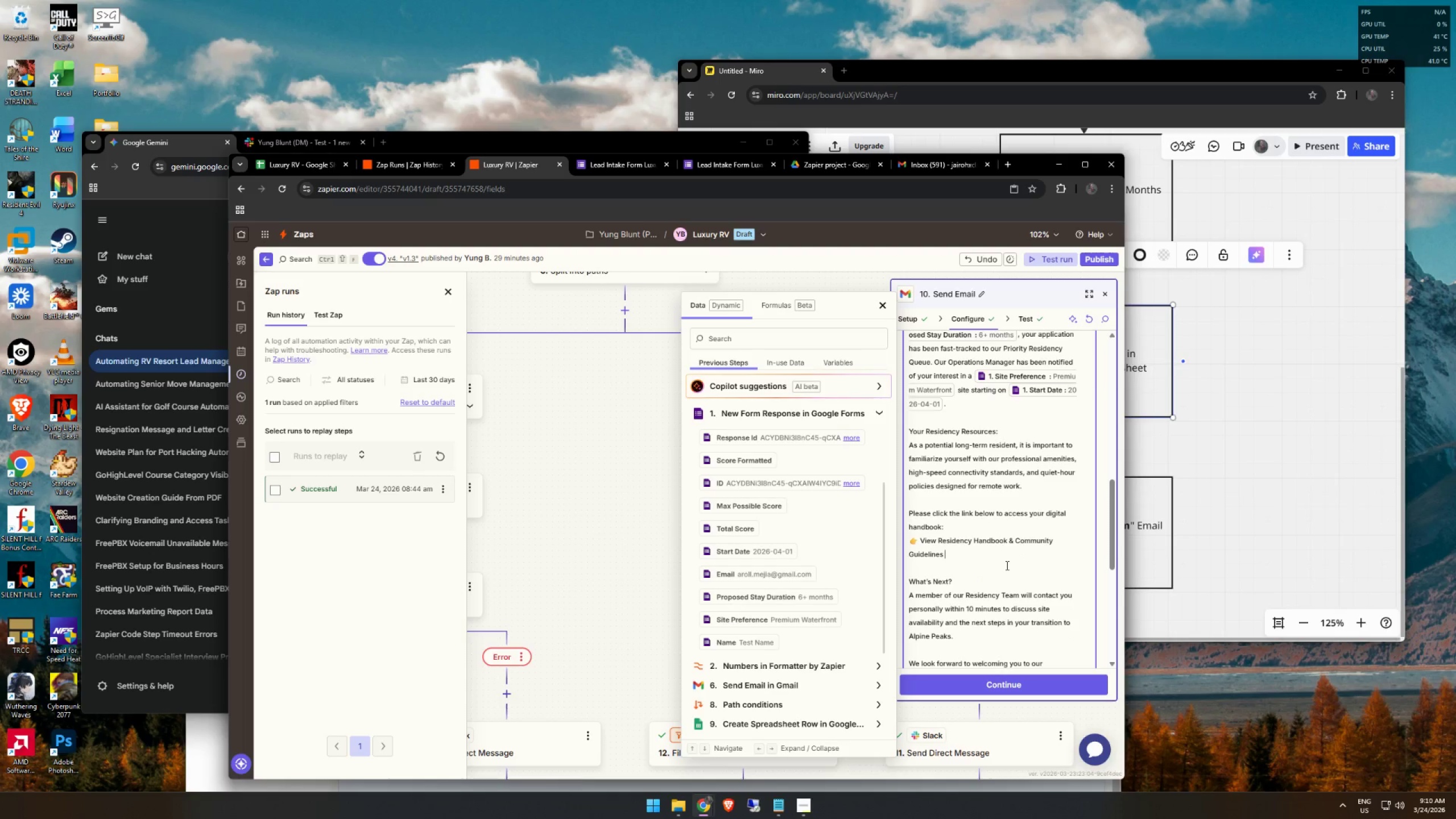 
key(Backspace)
 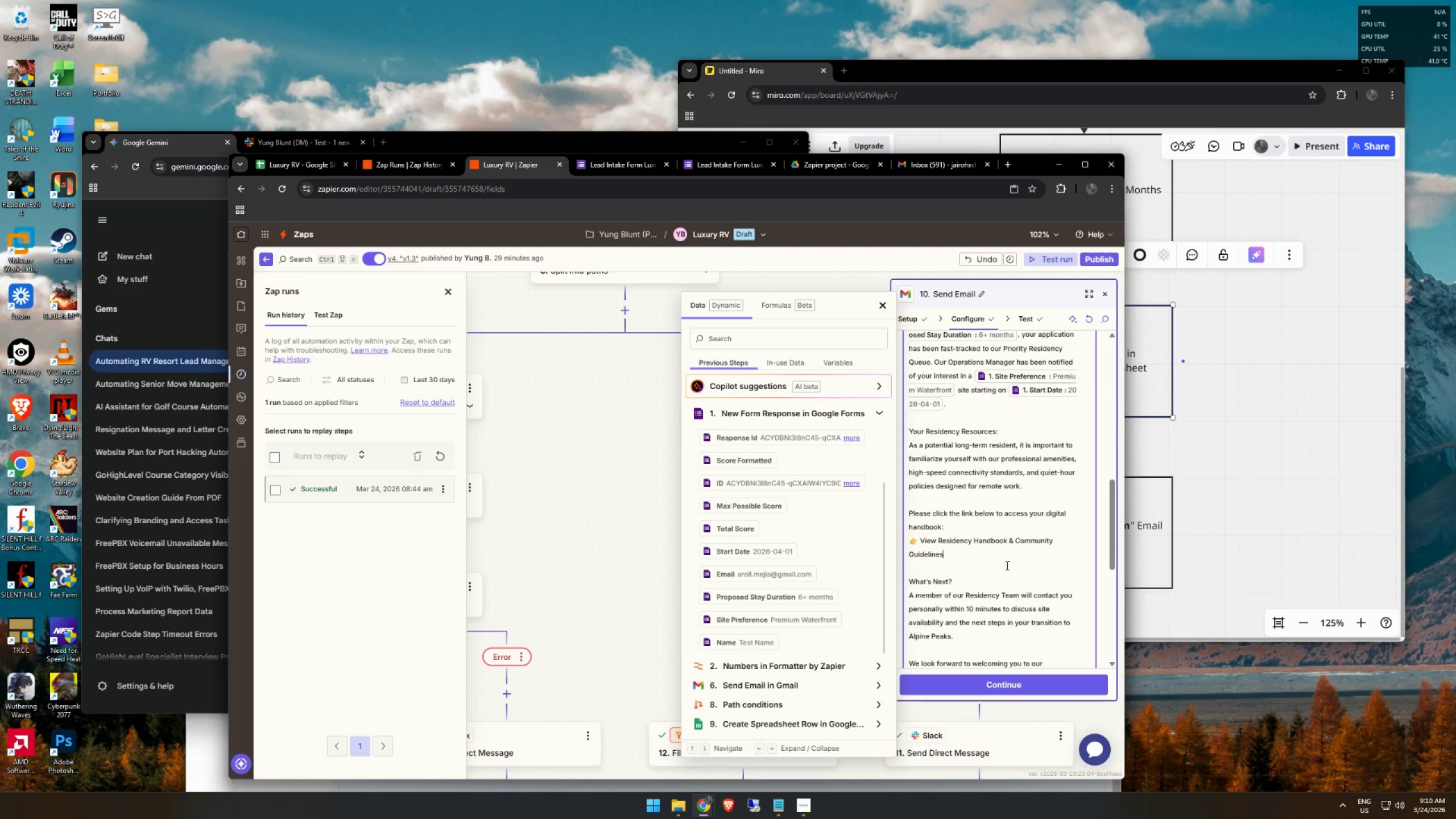 
key(Shift+ShiftRight)
 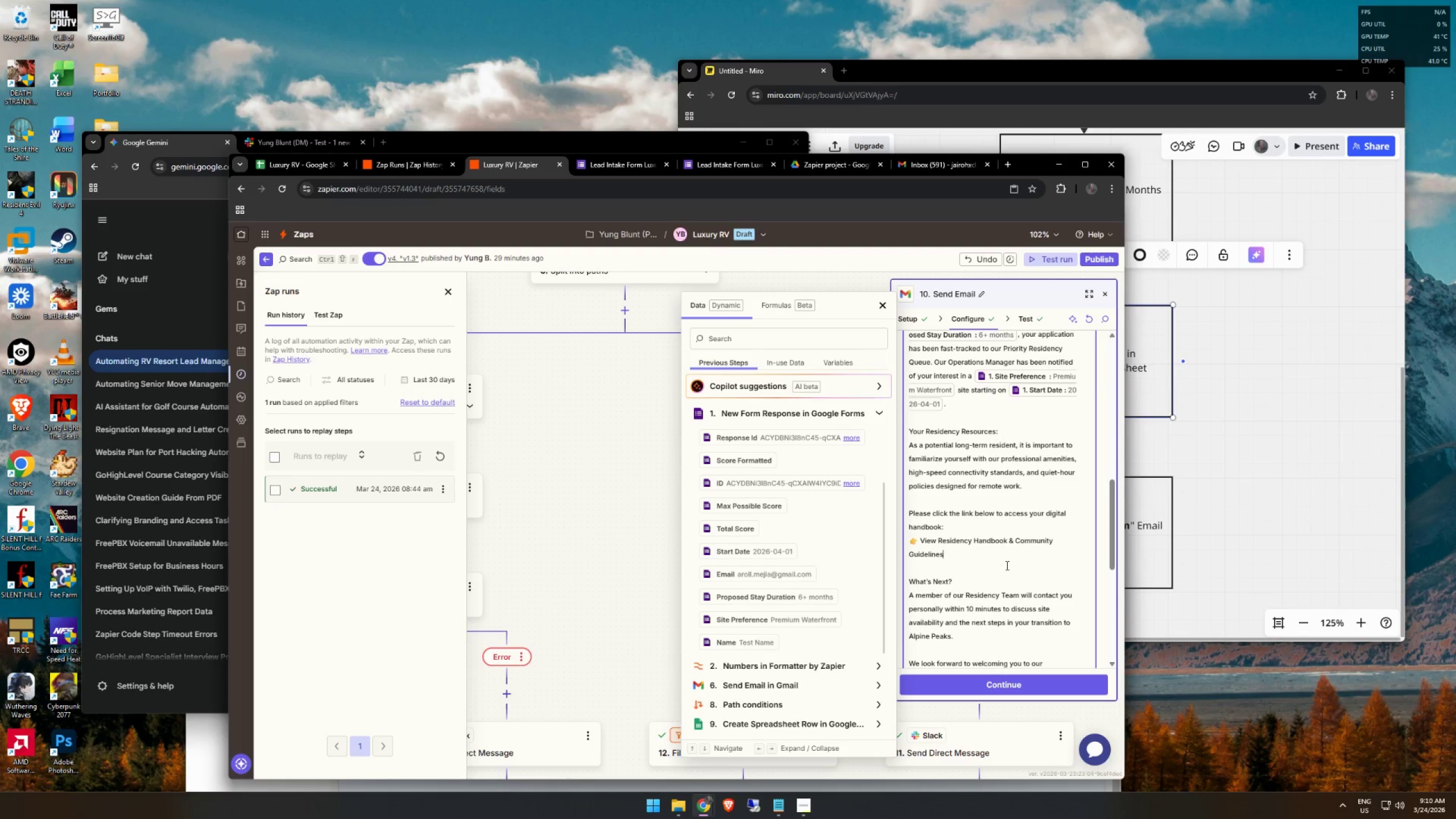 
key(Shift+Semicolon)
 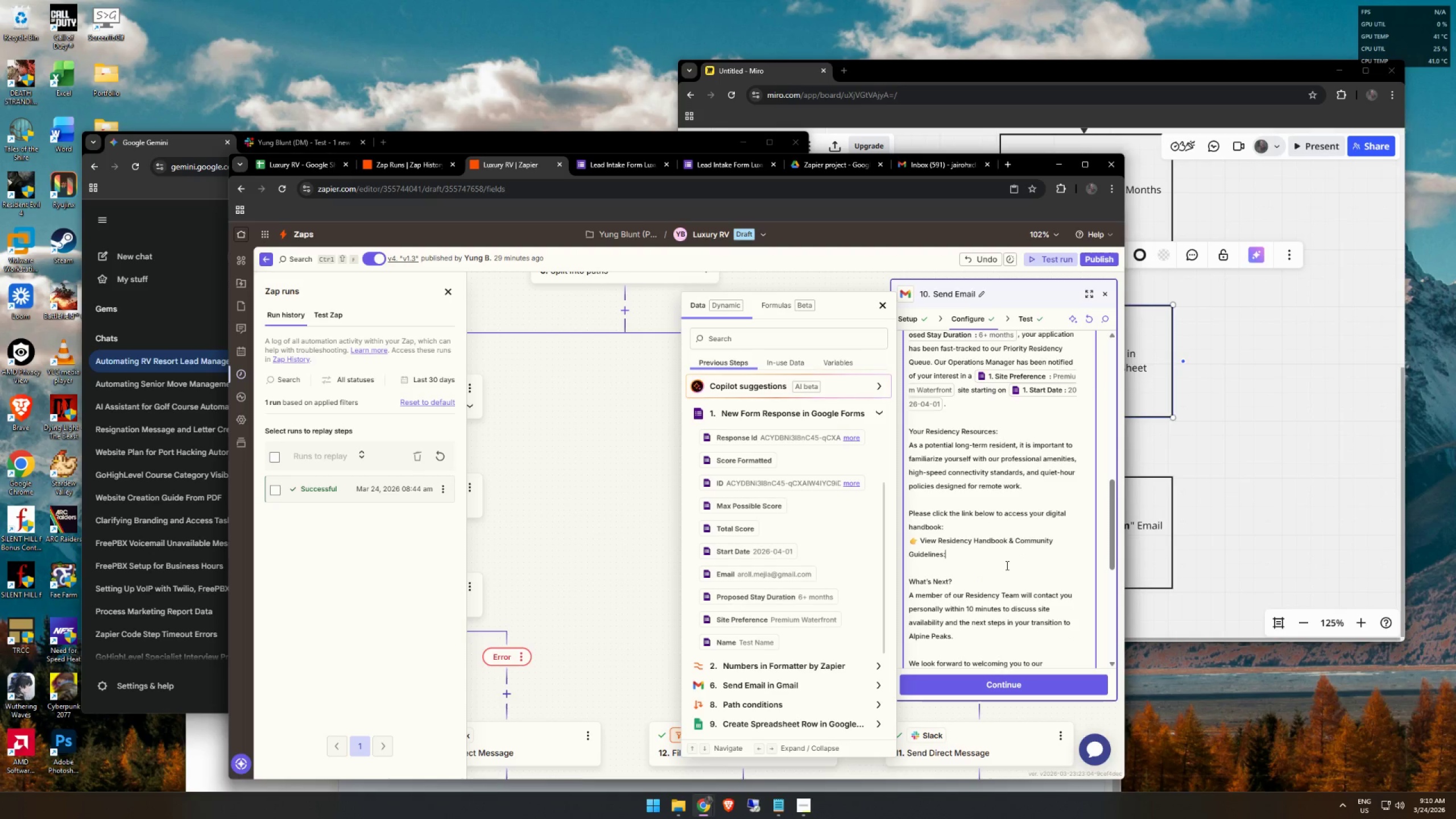 
key(Space)
 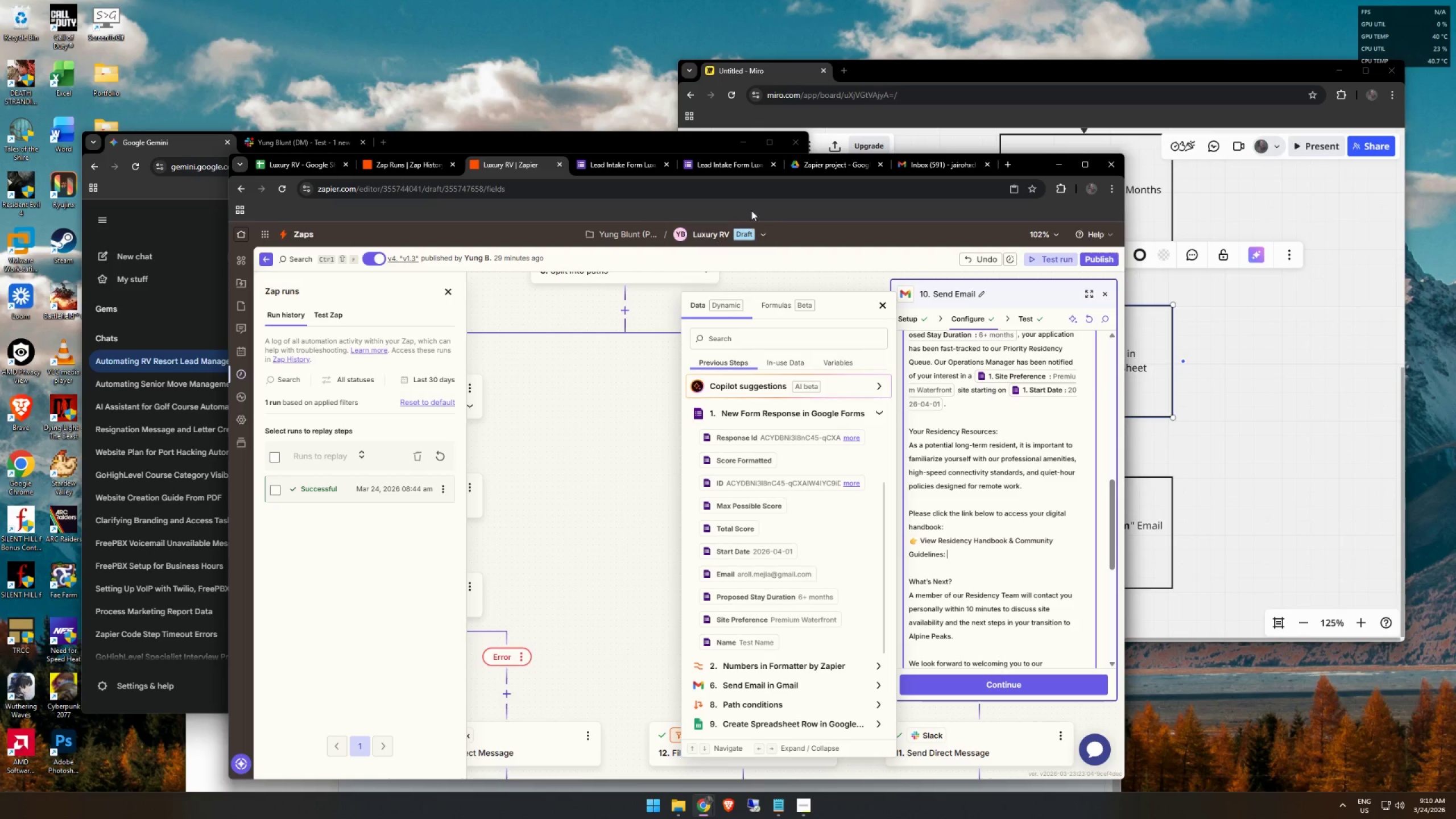 
left_click([809, 167])
 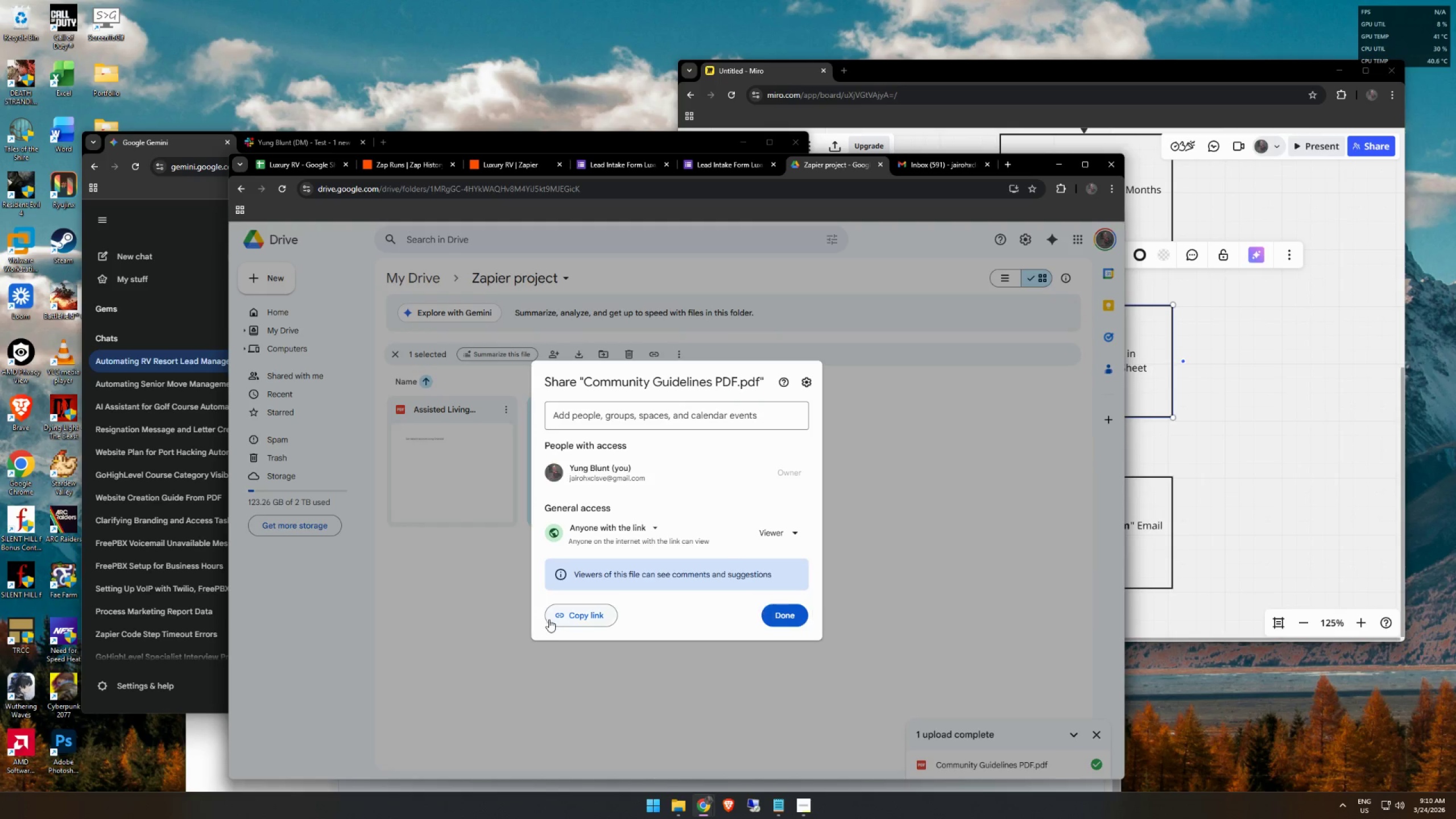 
left_click([560, 615])
 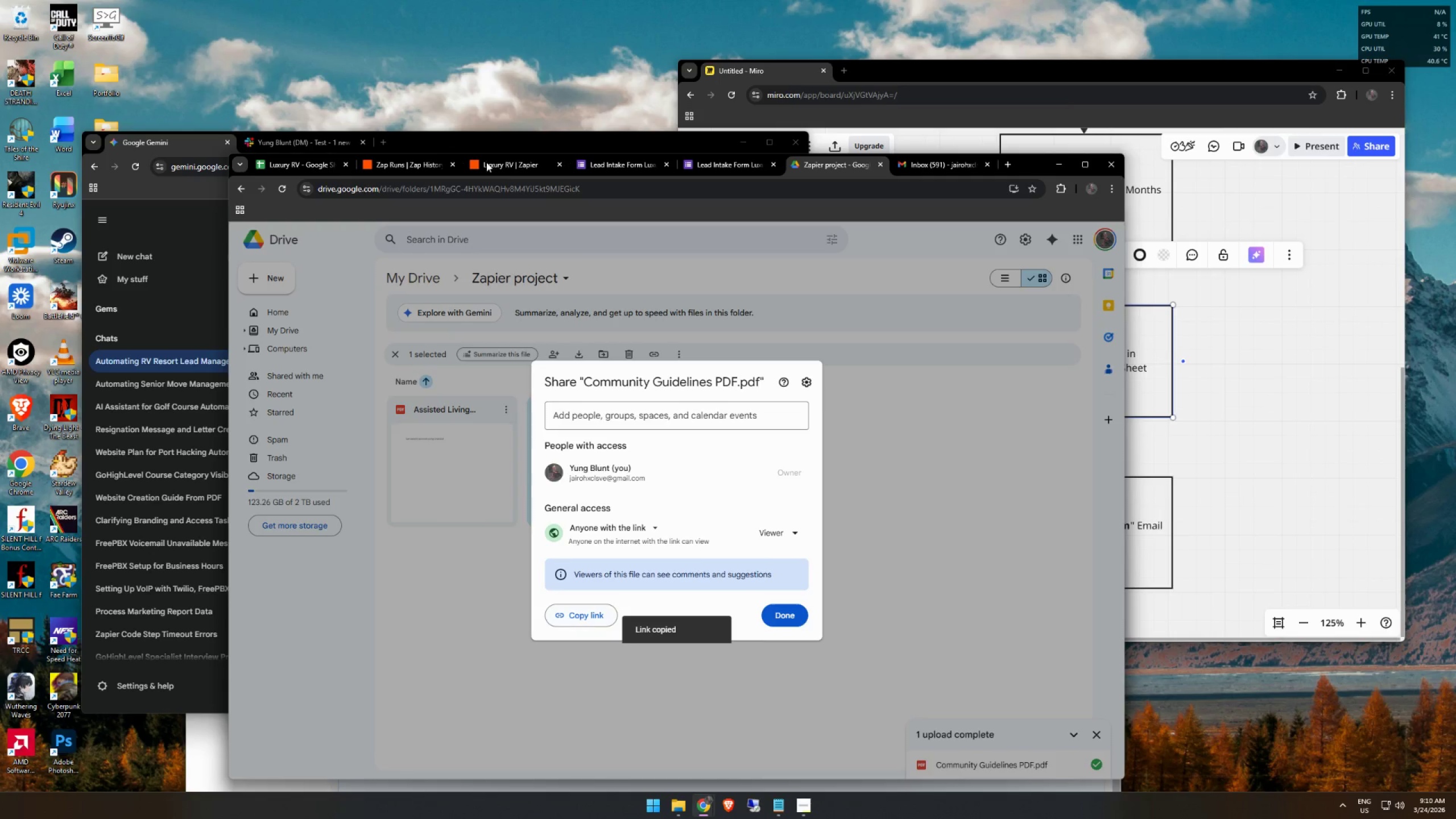 
left_click([504, 165])
 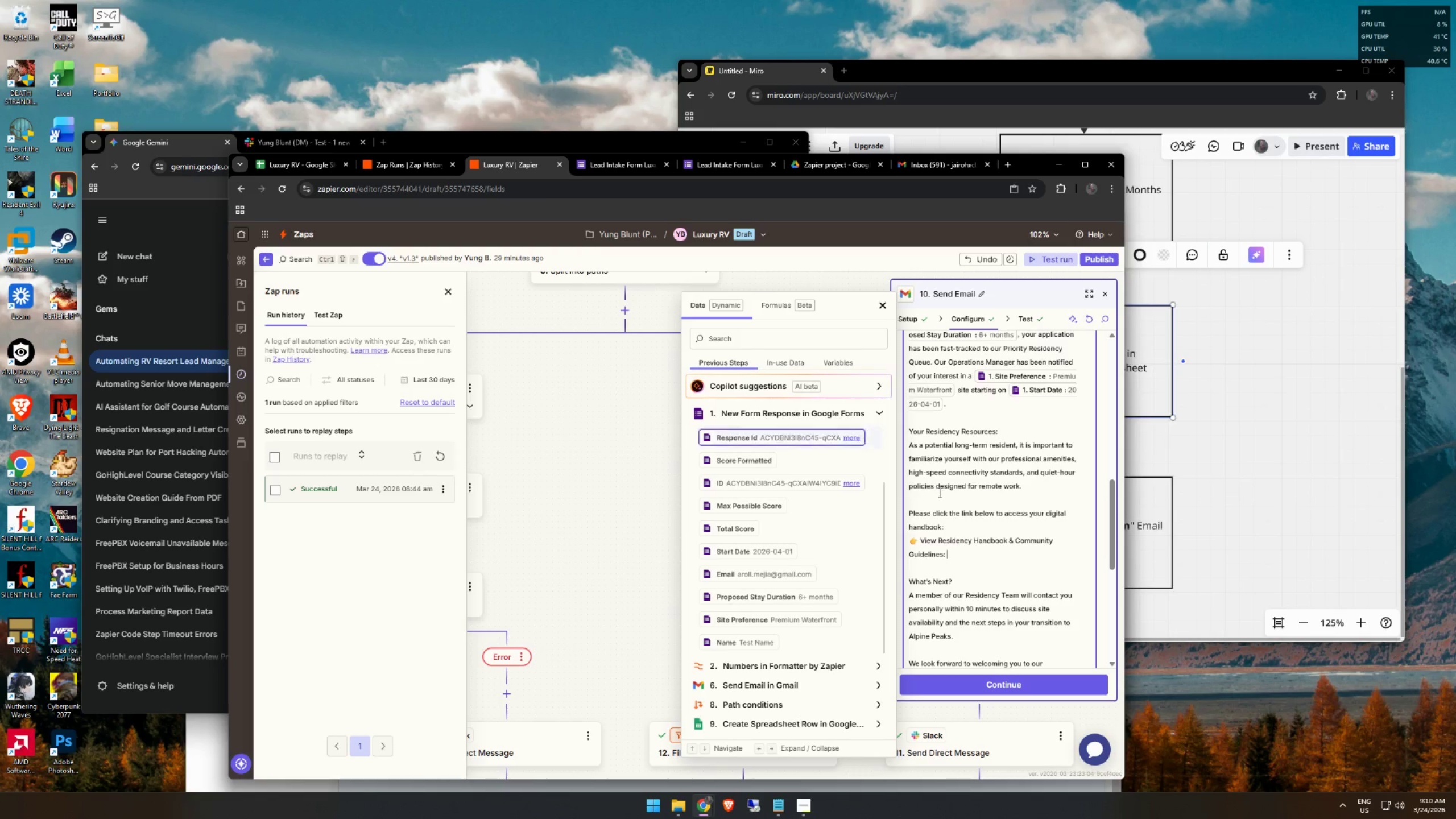 
key(Control+ControlLeft)
 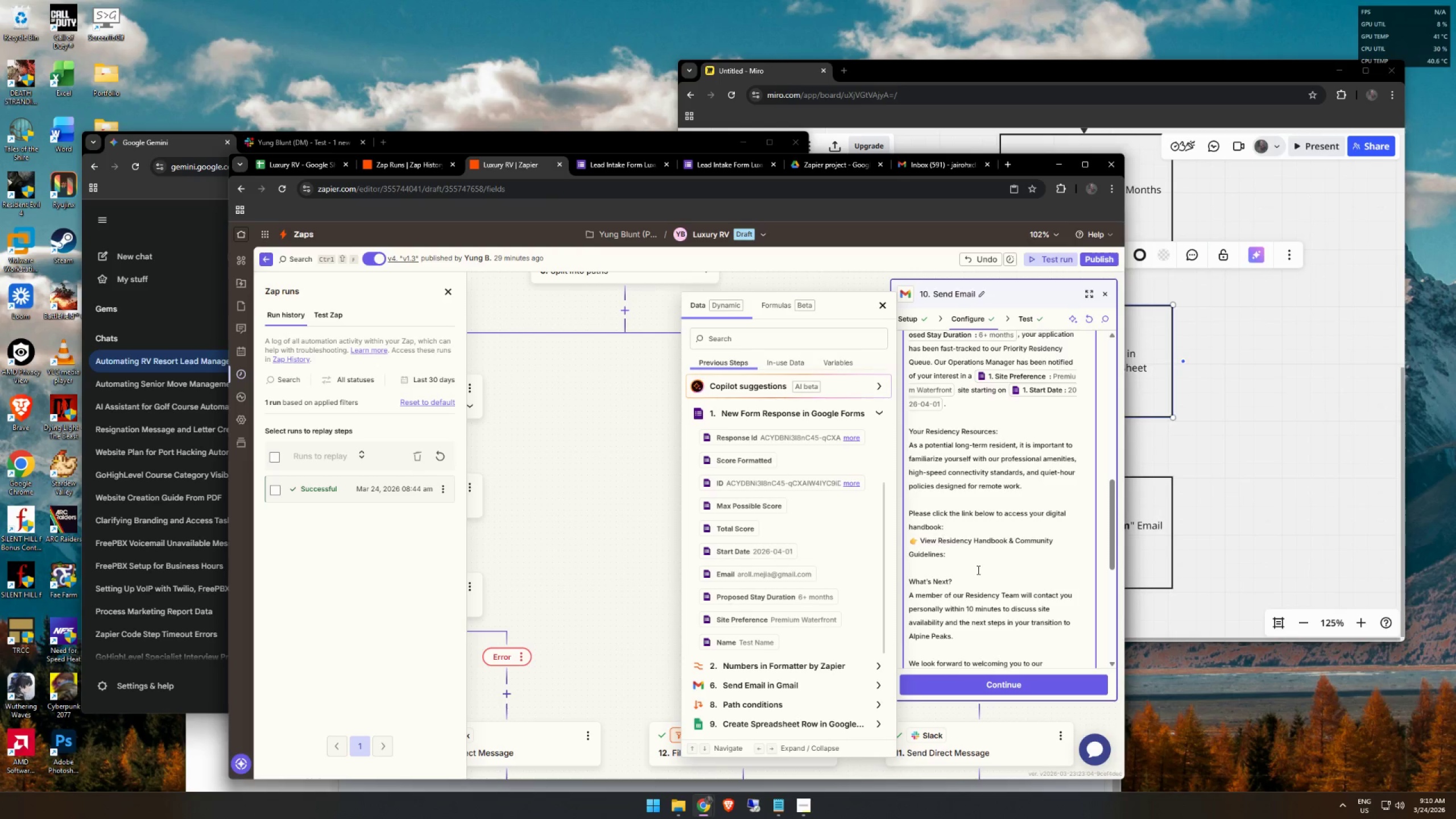 
key(Control+V)
 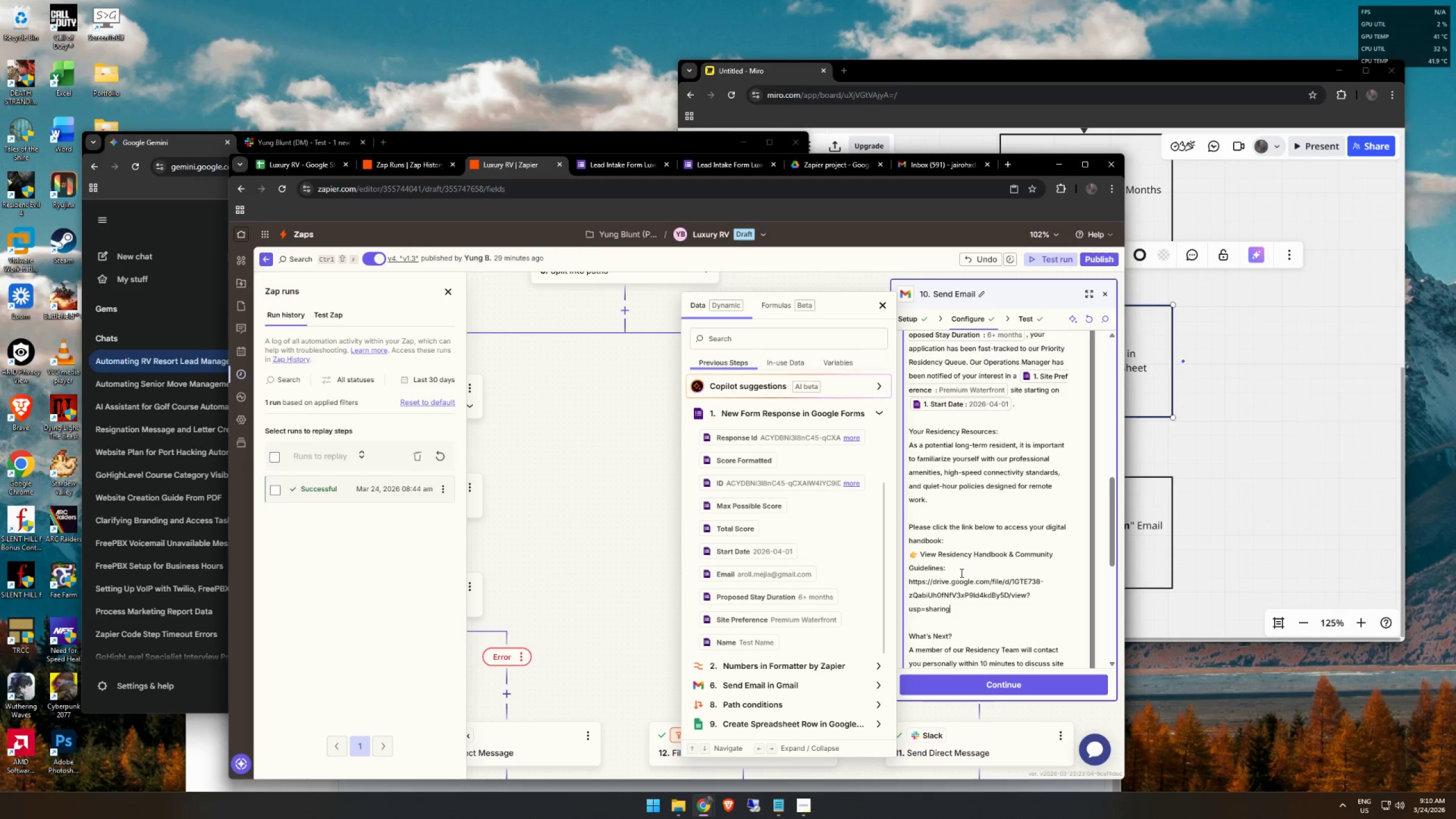 
scroll: coordinate [931, 592], scroll_direction: down, amount: 5.0
 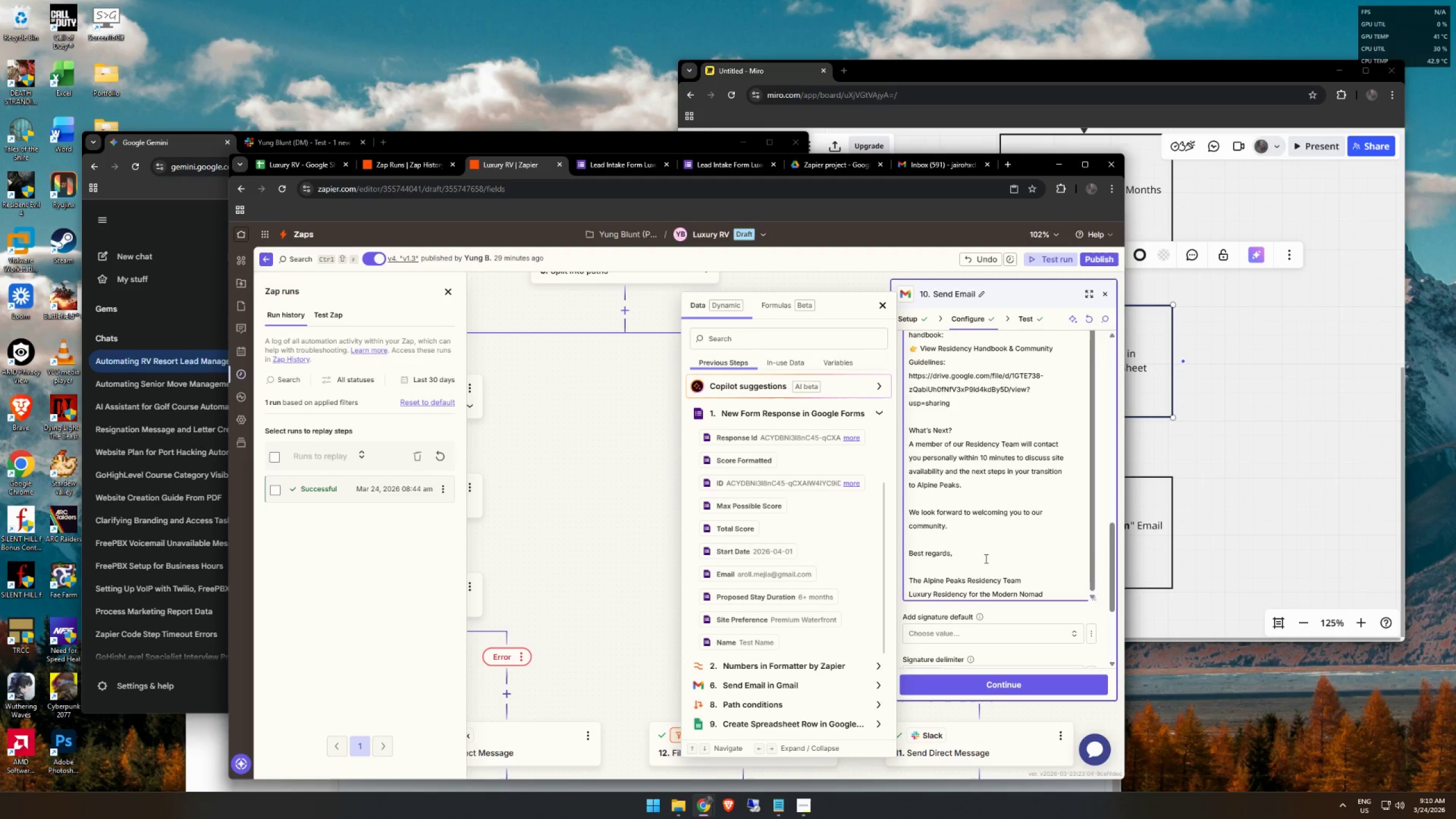 
double_click([965, 568])
 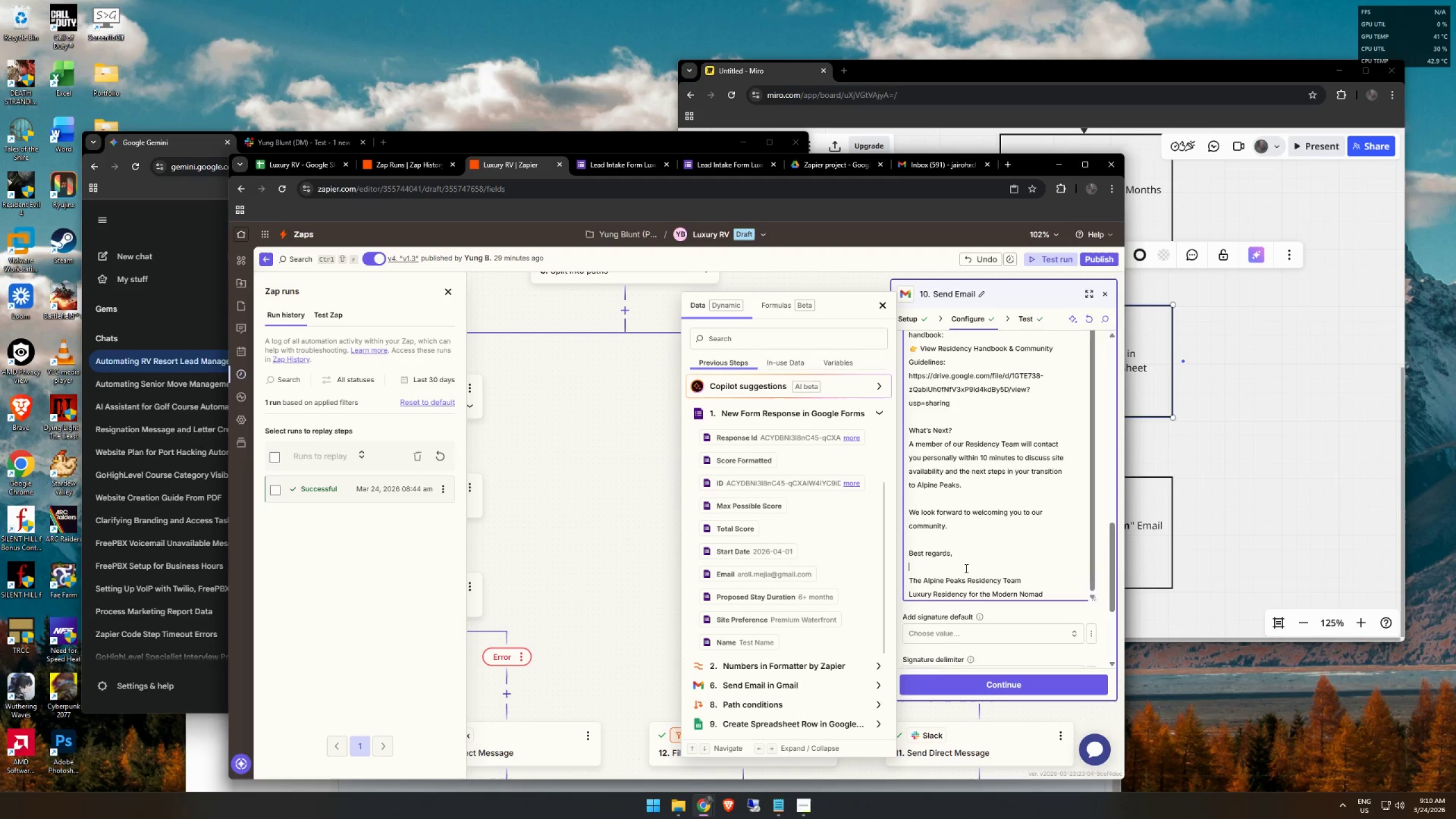 
key(Backspace)
 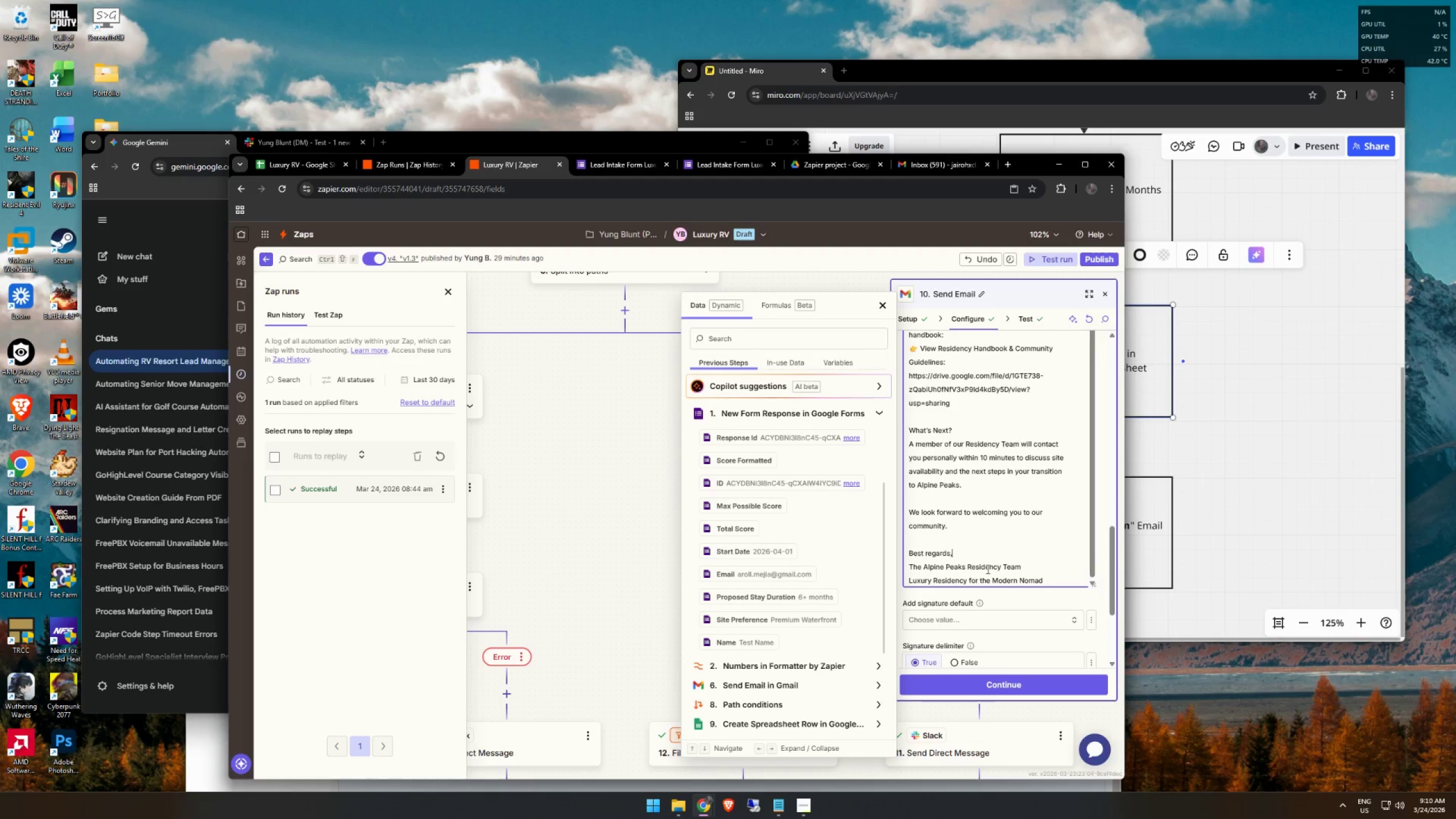 
scroll: coordinate [1022, 653], scroll_direction: down, amount: 7.0
 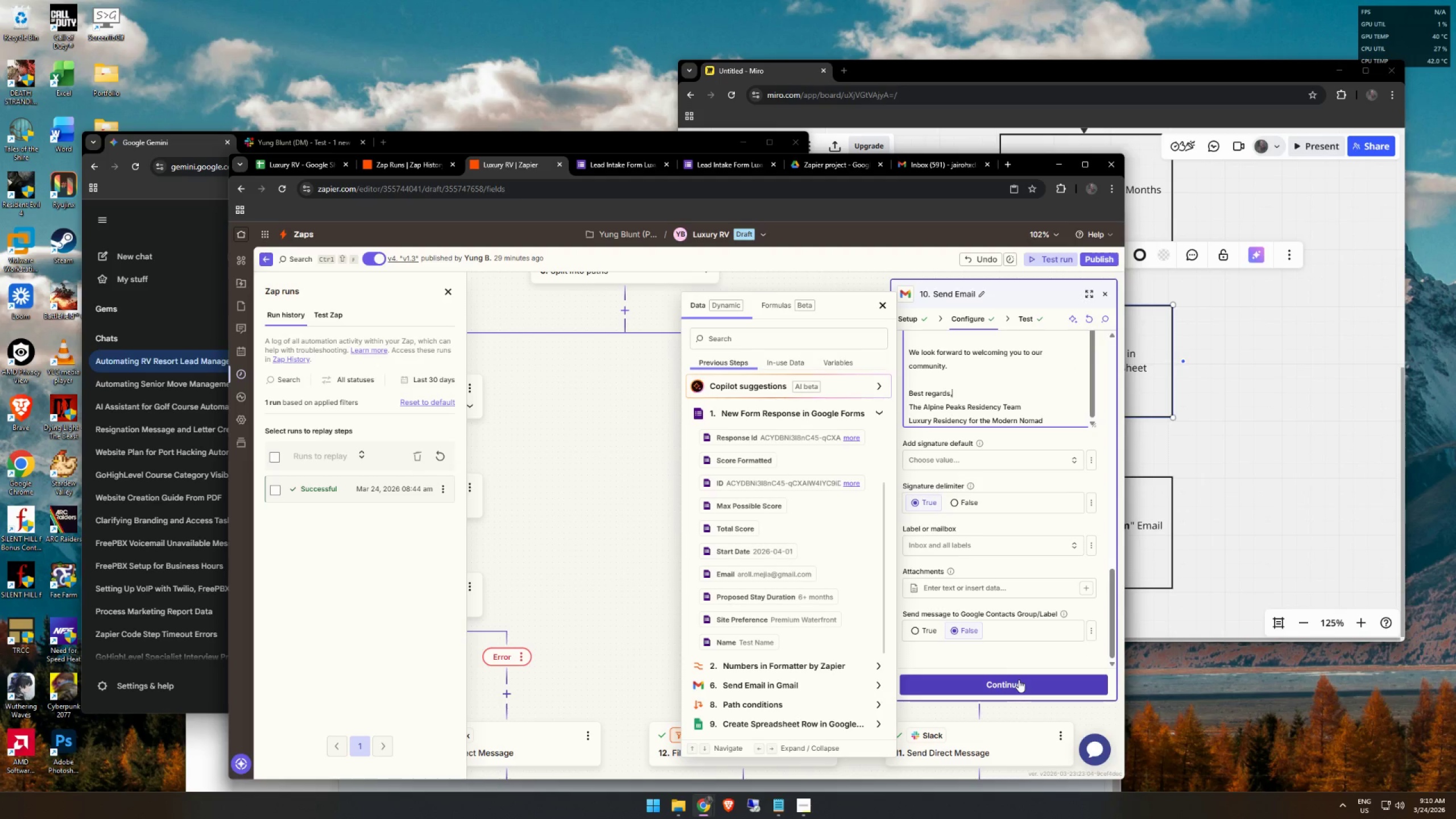 
left_click([1019, 680])
 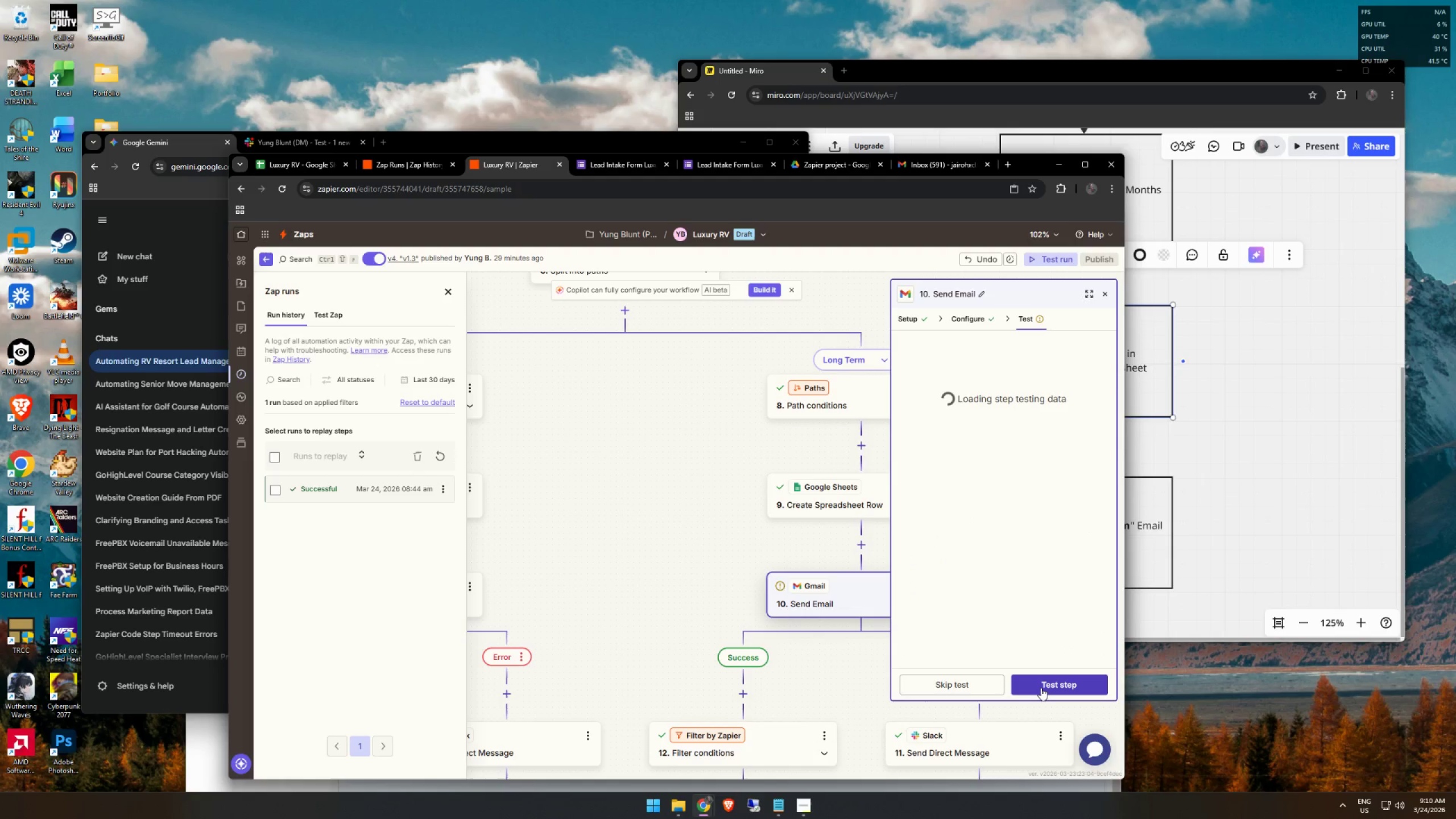 
scroll: coordinate [1029, 578], scroll_direction: down, amount: 2.0
 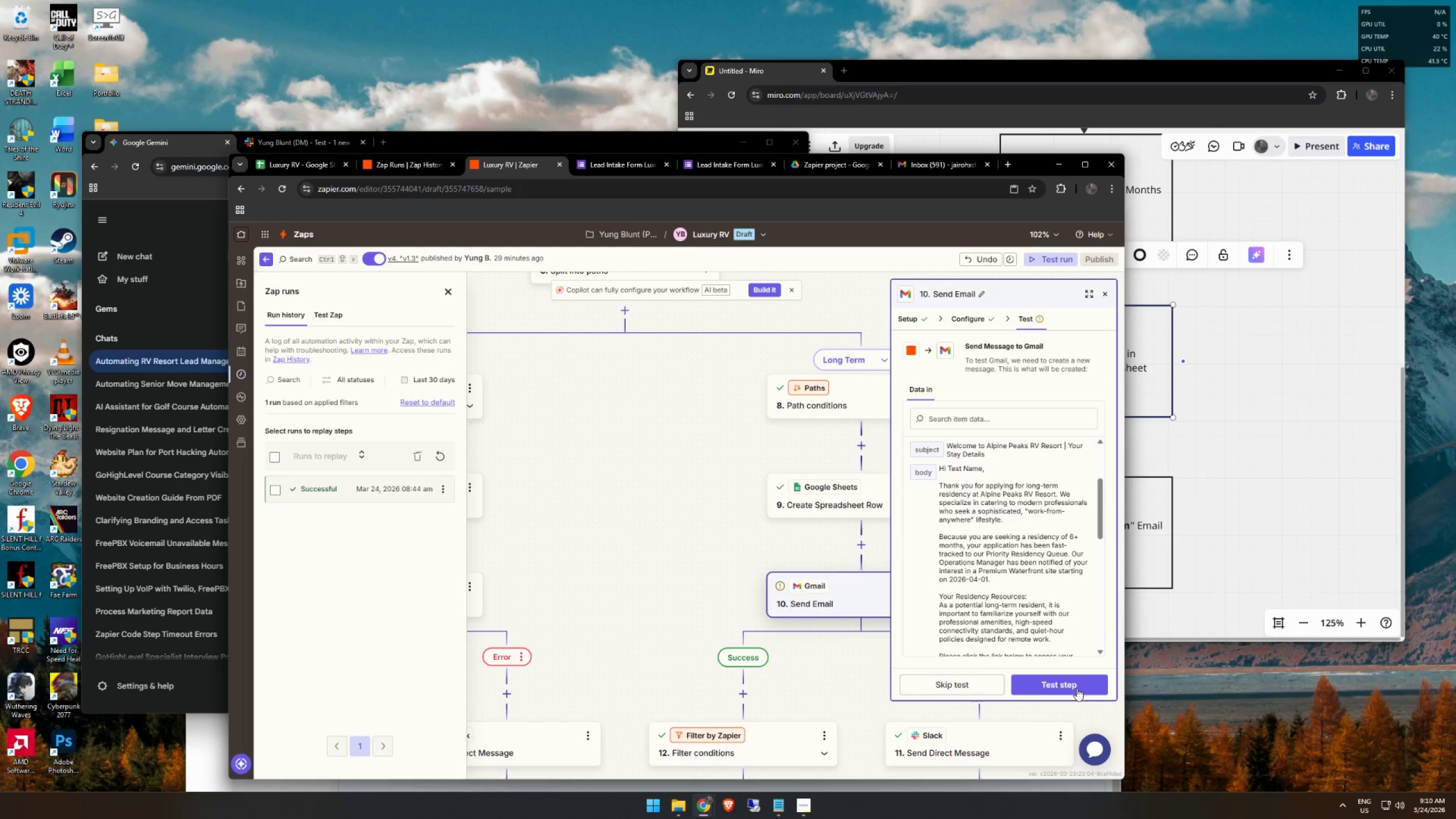 
left_click([1077, 688])
 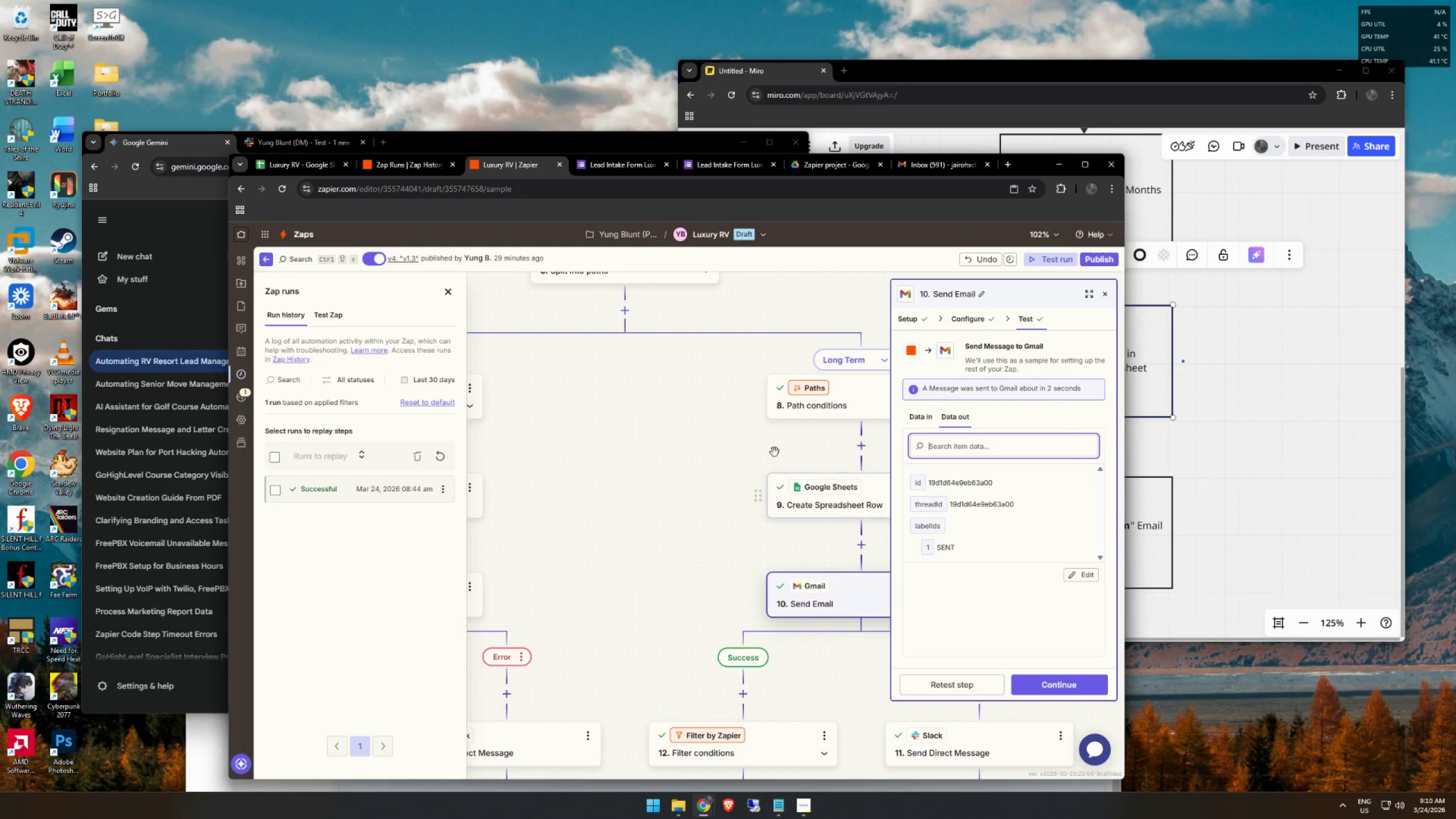 
left_click_drag(start_coordinate=[698, 550], to_coordinate=[599, 396])
 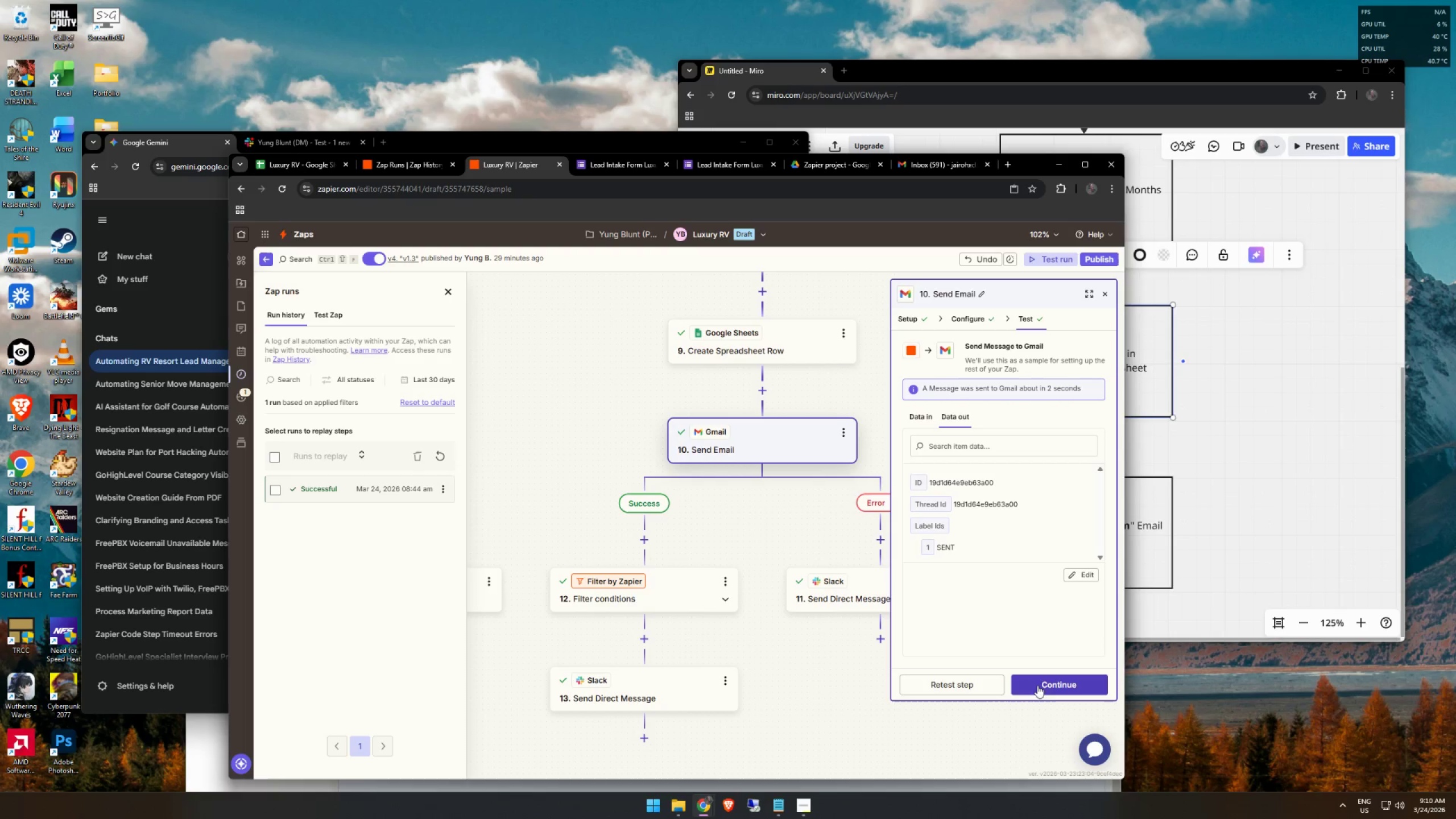 
left_click([1052, 685])
 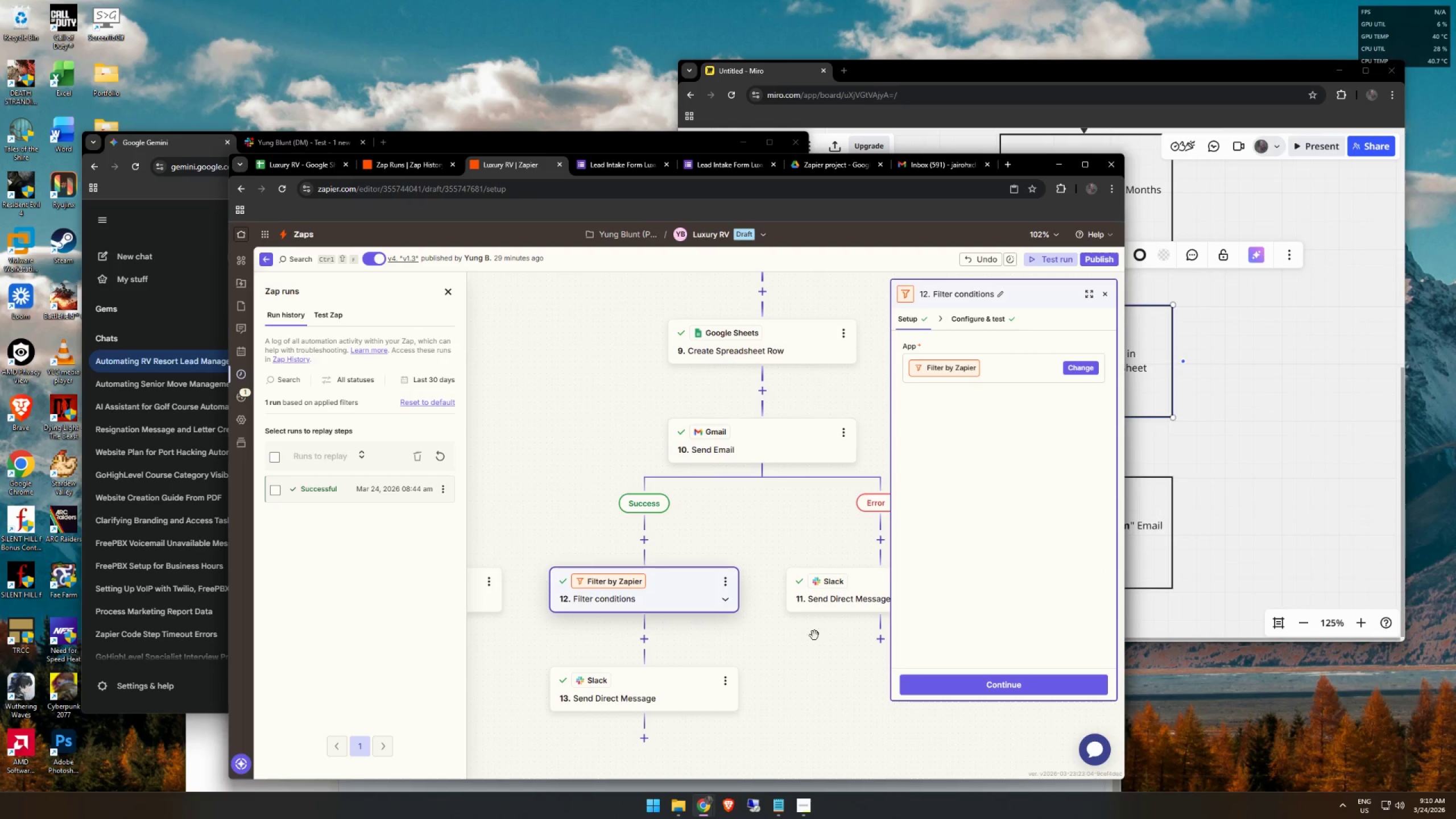 
left_click_drag(start_coordinate=[780, 658], to_coordinate=[907, 640])
 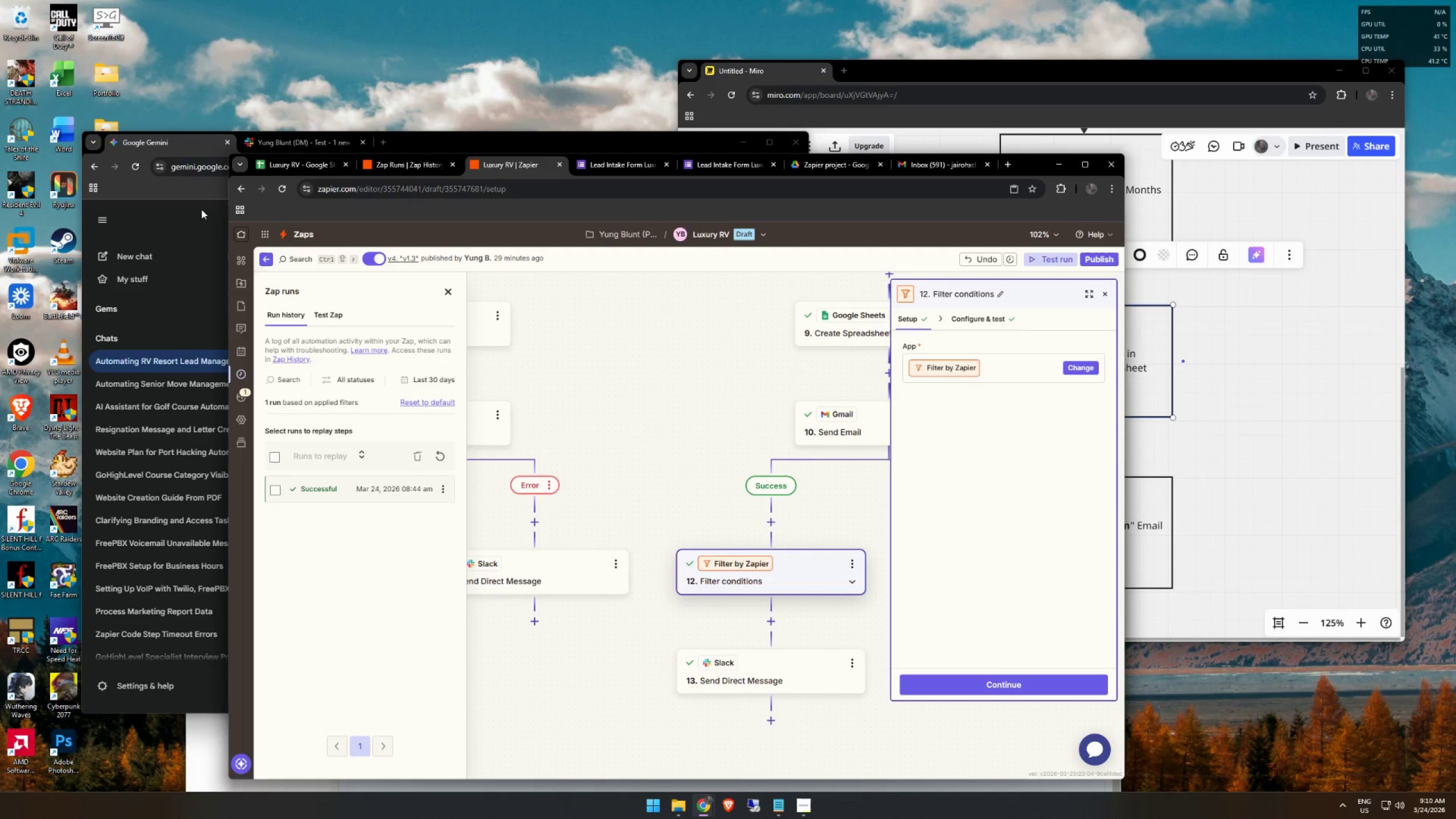 
left_click([164, 144])
 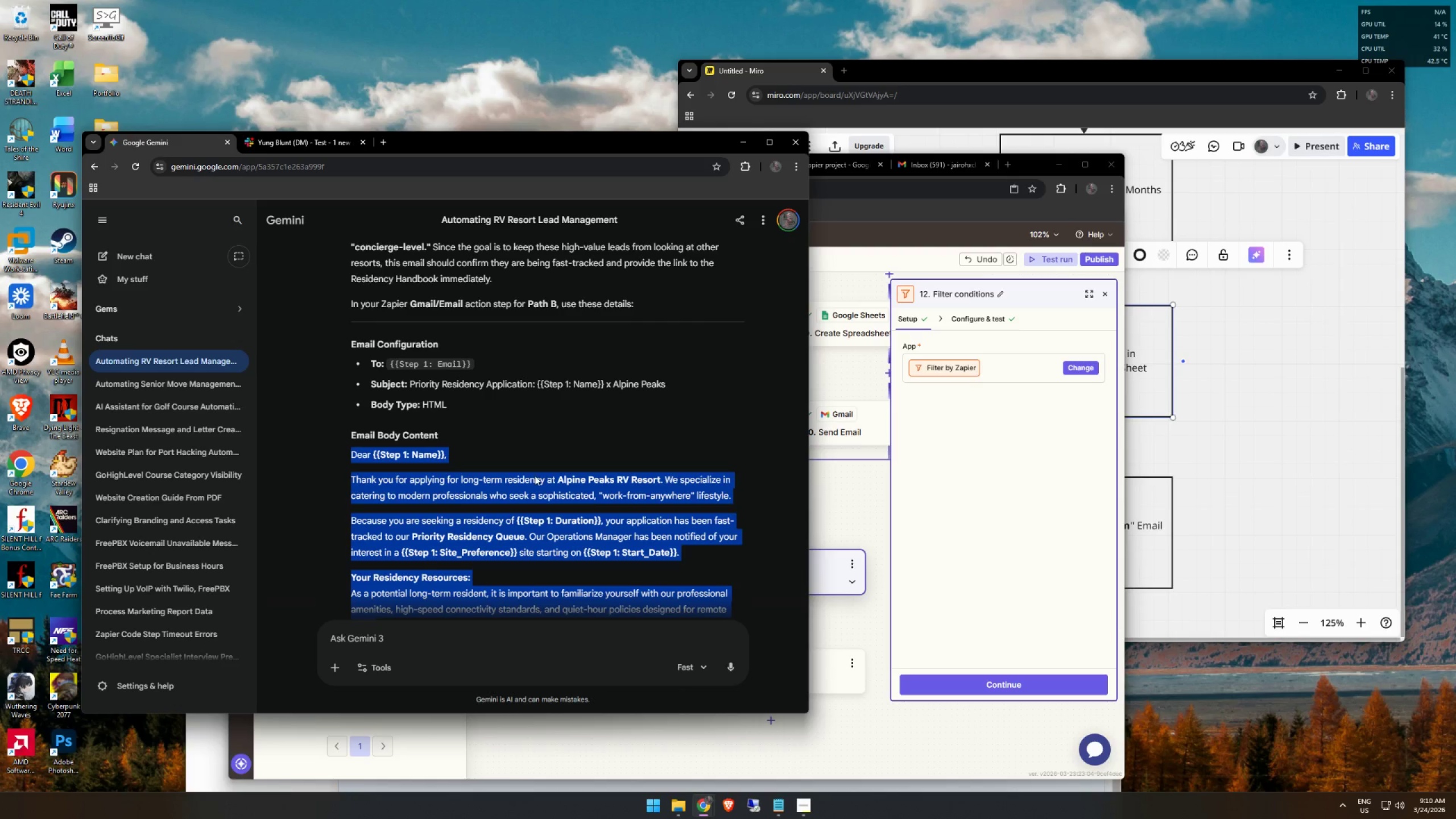 
scroll: coordinate [563, 508], scroll_direction: up, amount: 59.0
 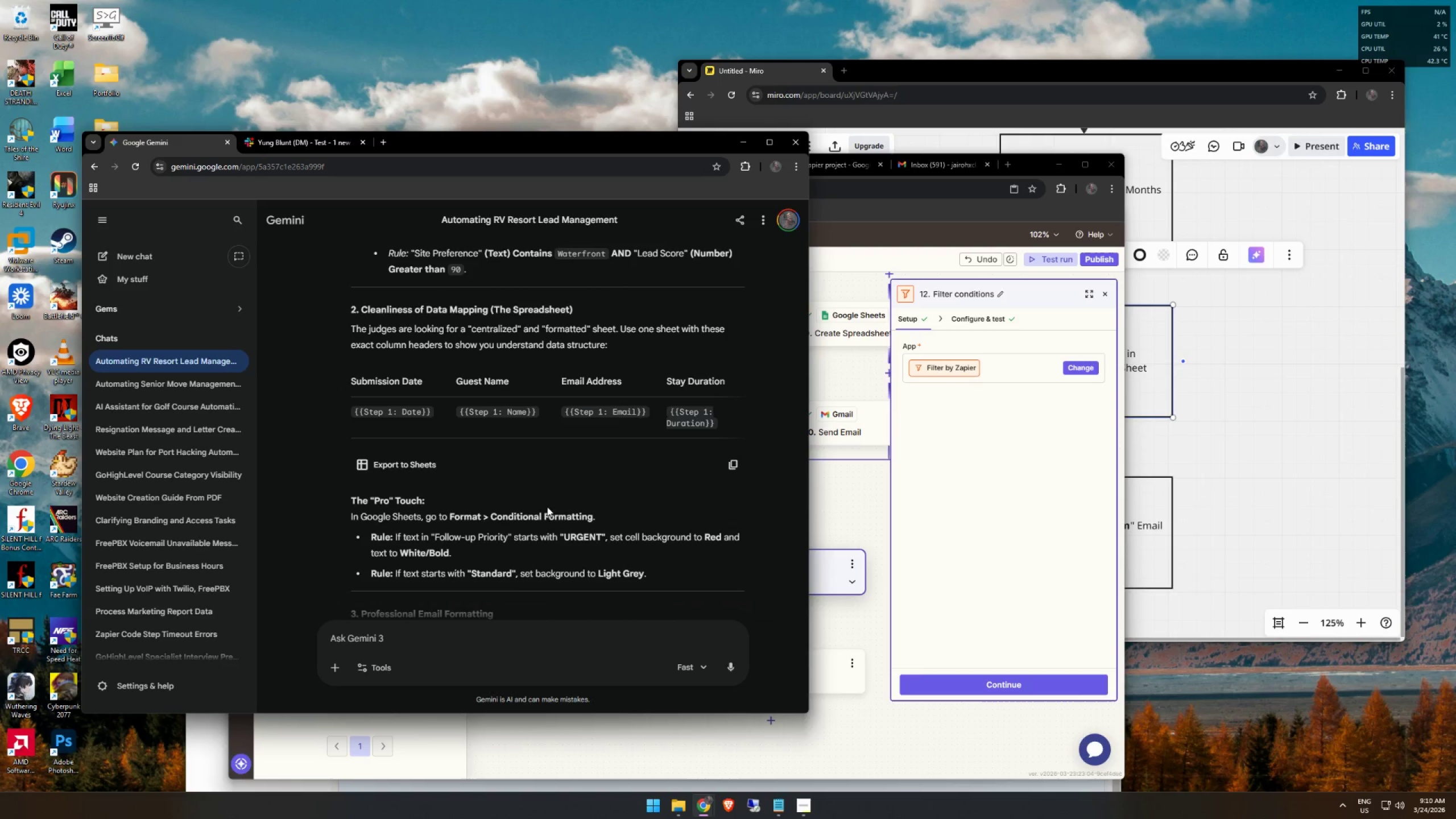 
scroll: coordinate [511, 494], scroll_direction: down, amount: 14.0
 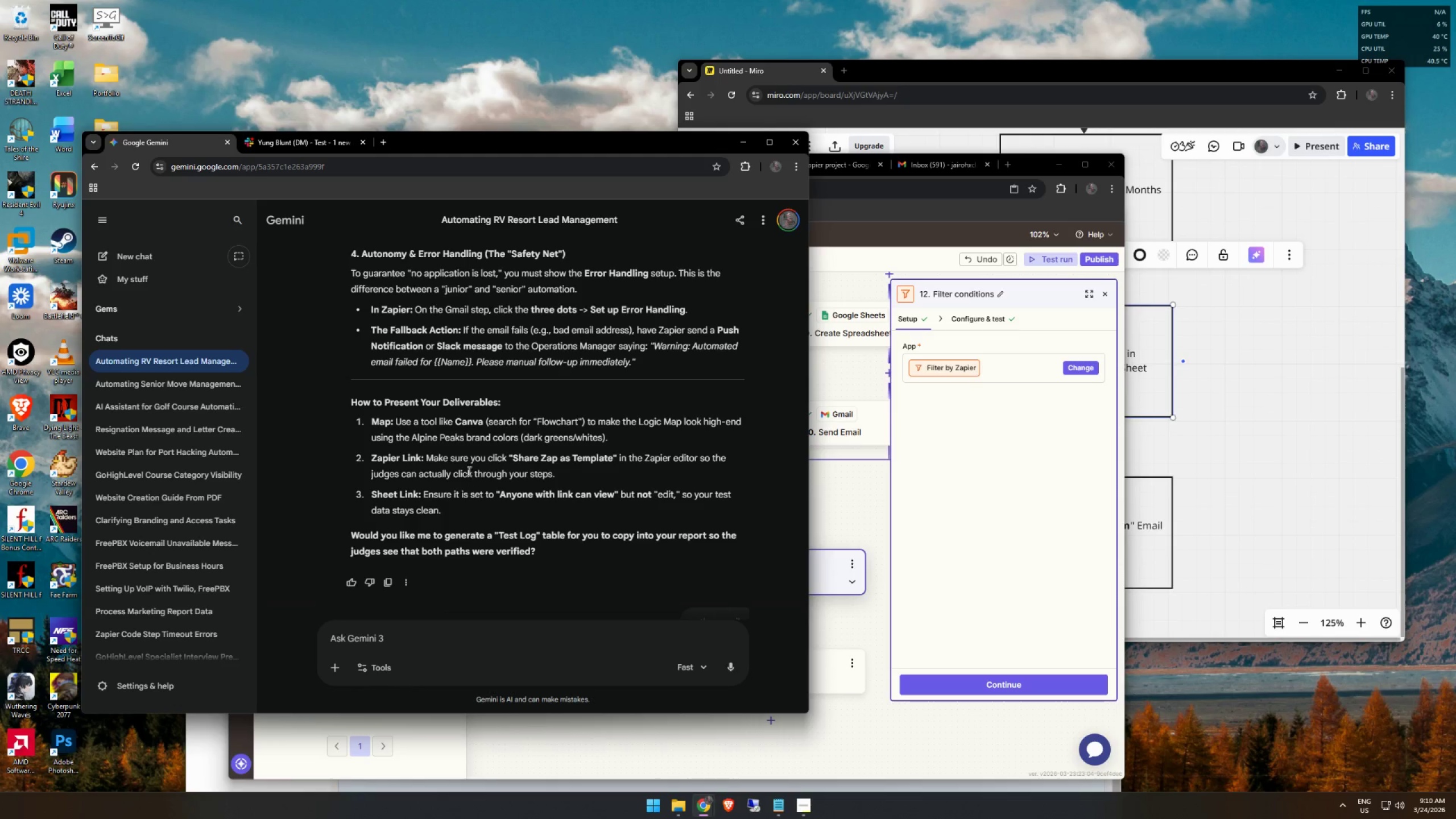 
scroll: coordinate [459, 453], scroll_direction: up, amount: 22.0
 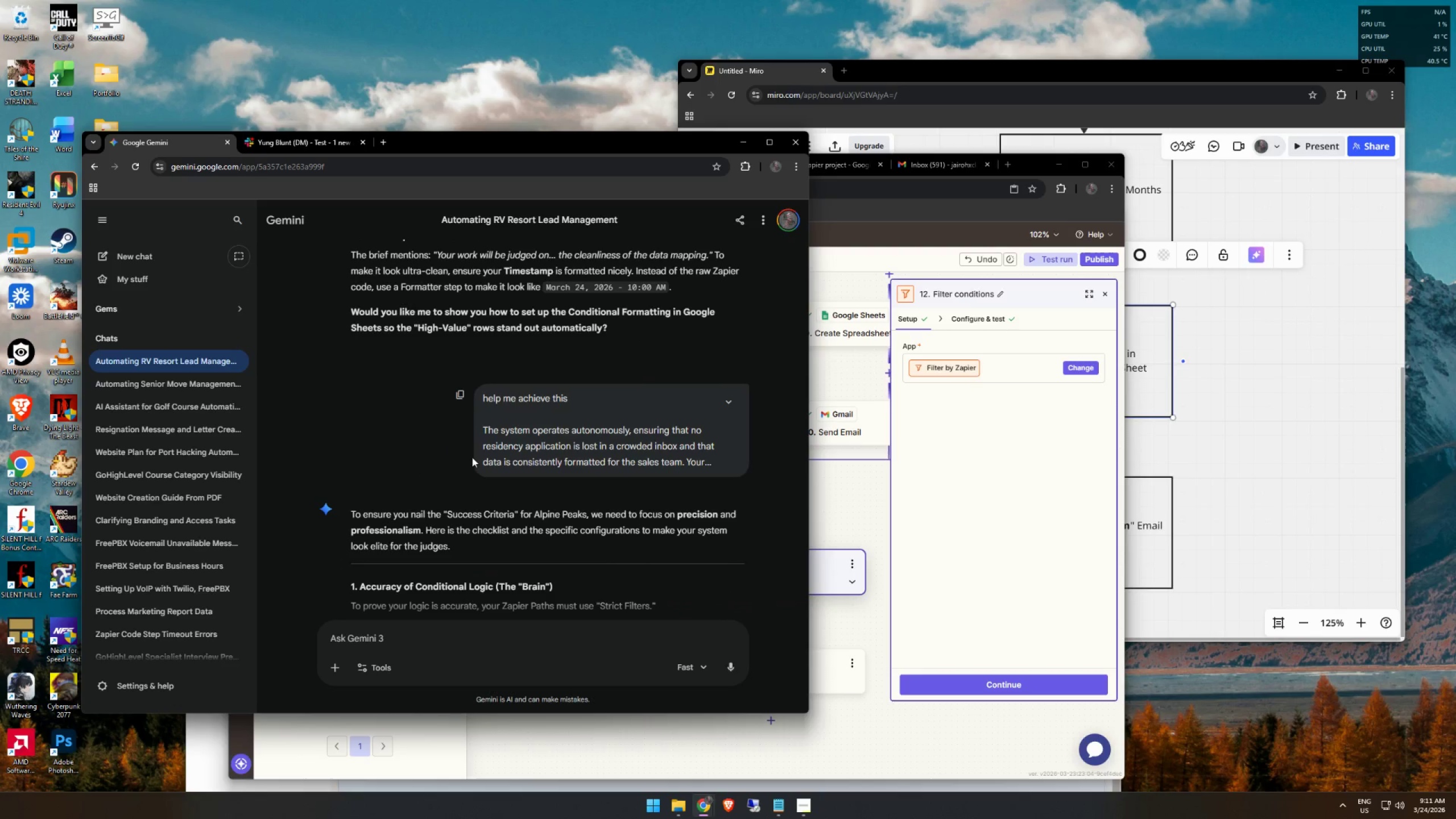 
scroll: coordinate [480, 483], scroll_direction: down, amount: 16.0
 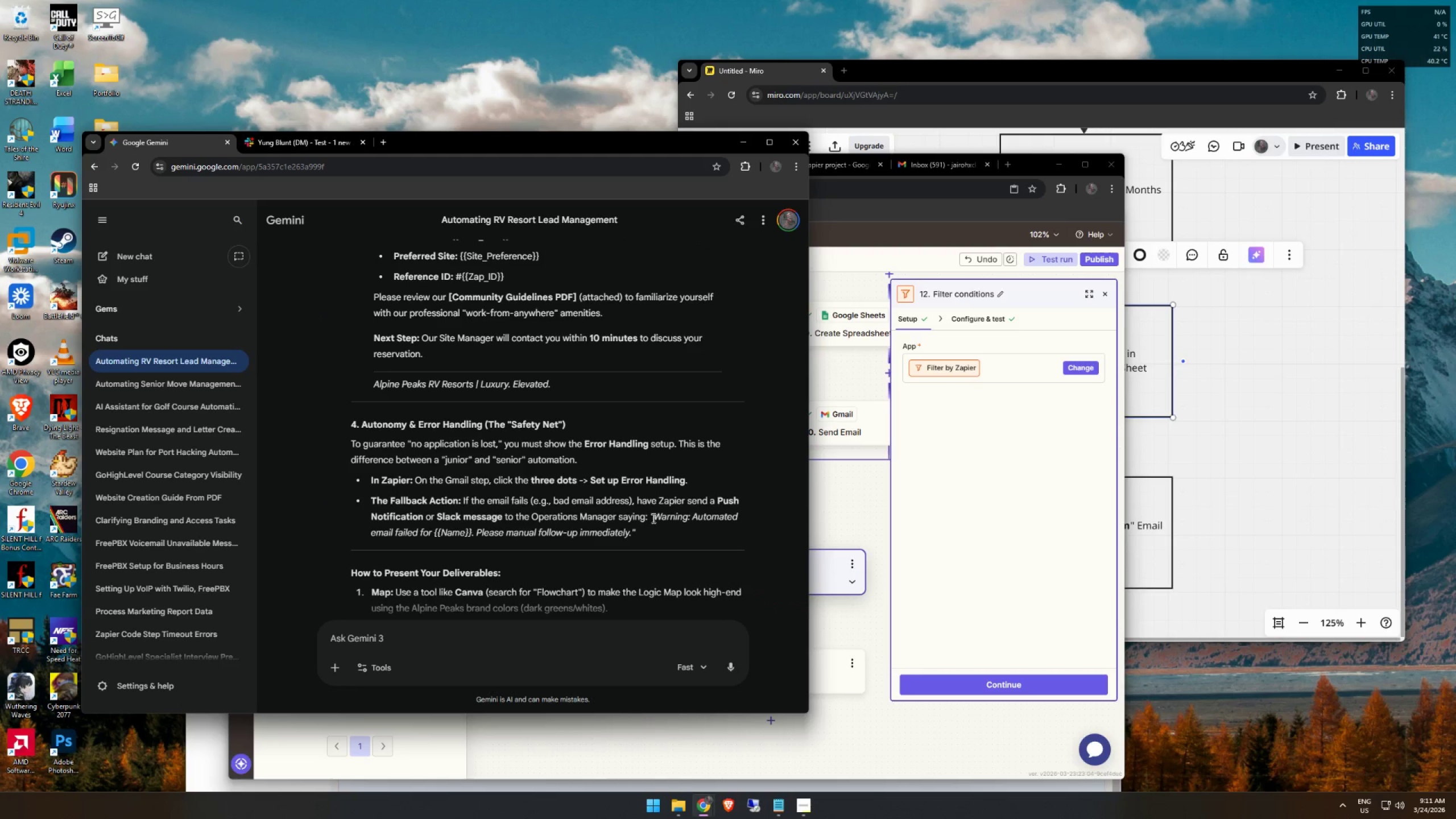 
left_click_drag(start_coordinate=[655, 518], to_coordinate=[632, 534])
 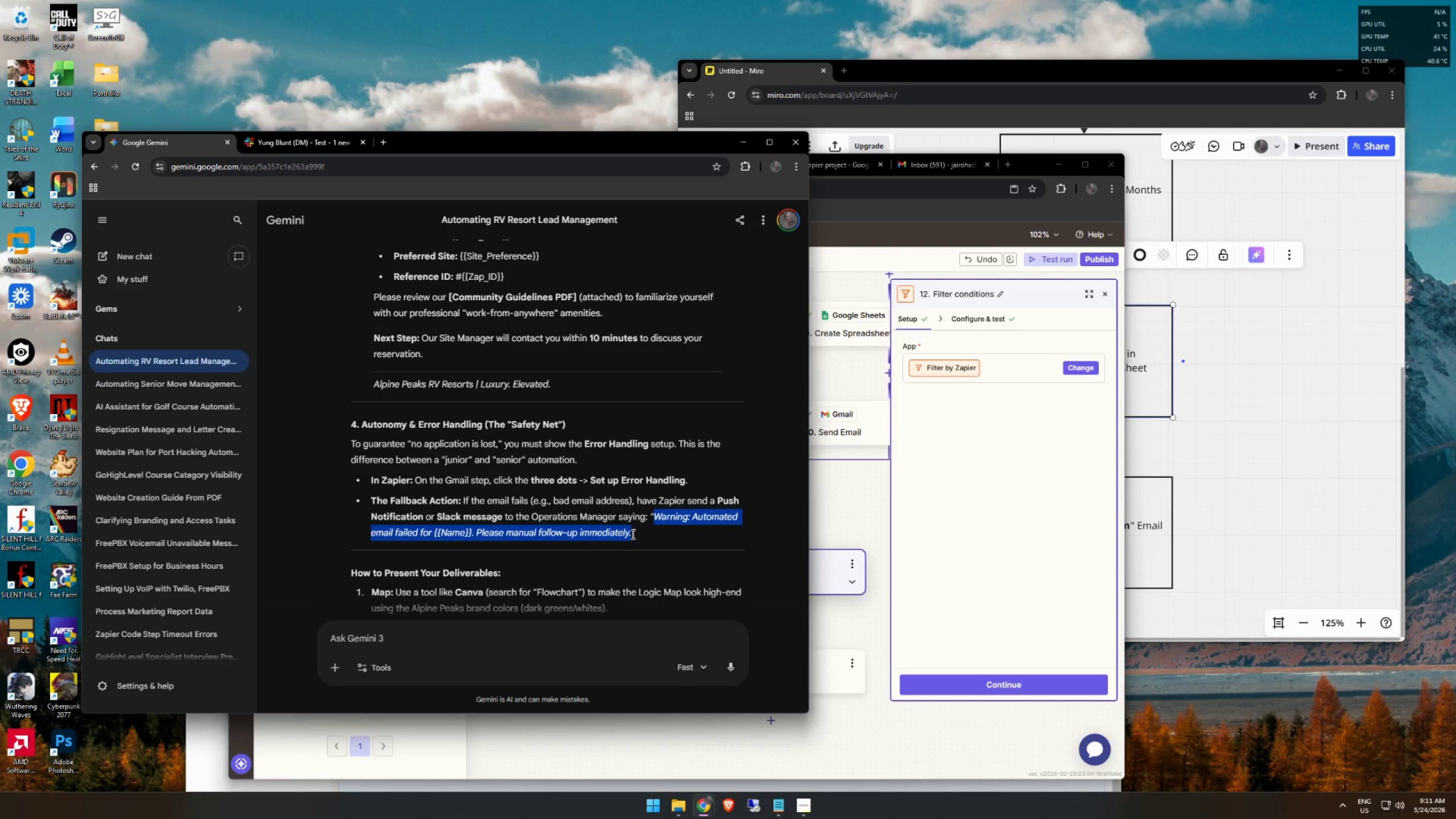 
key(Control+C)
 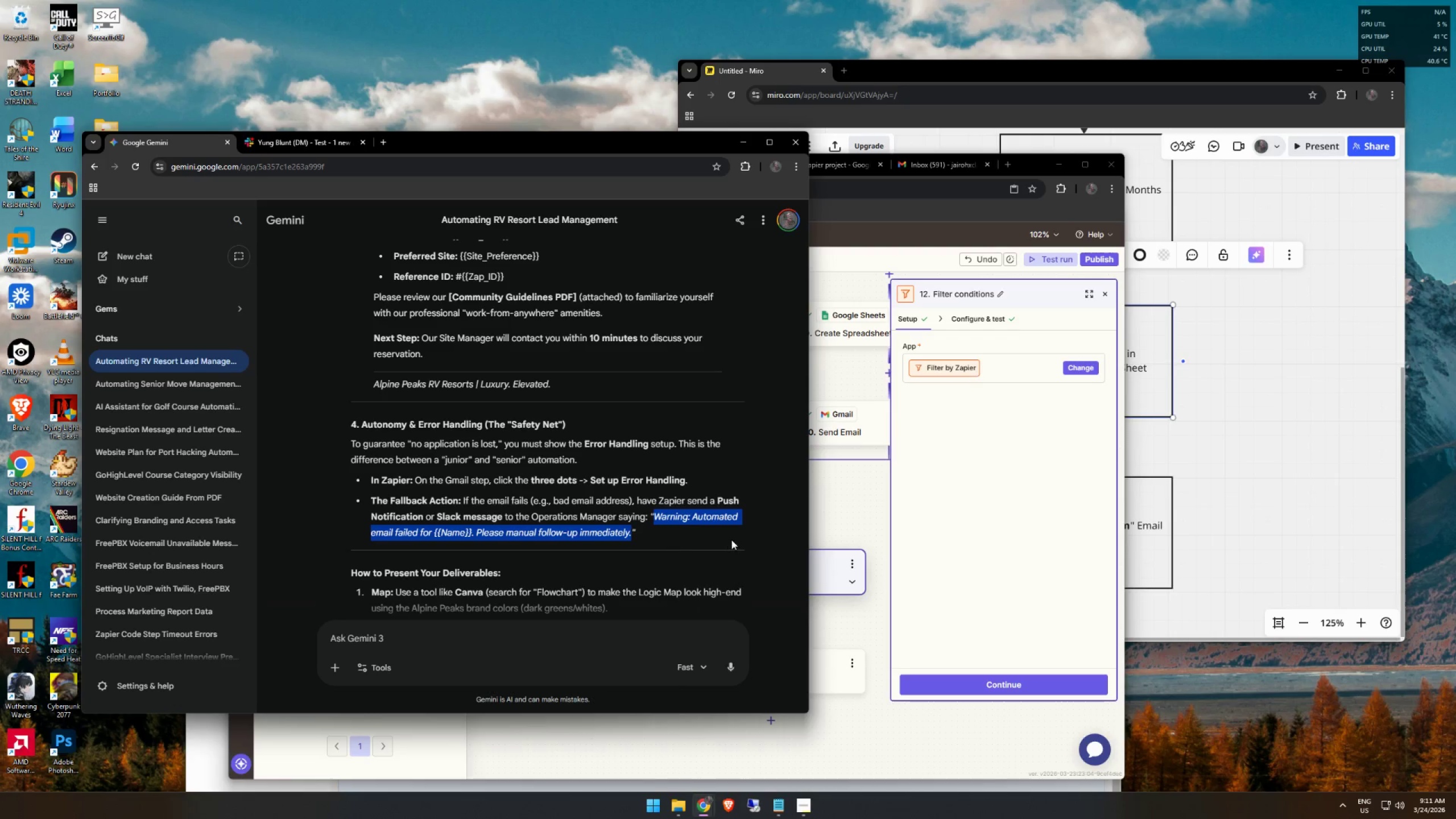 
key(Control+C)
 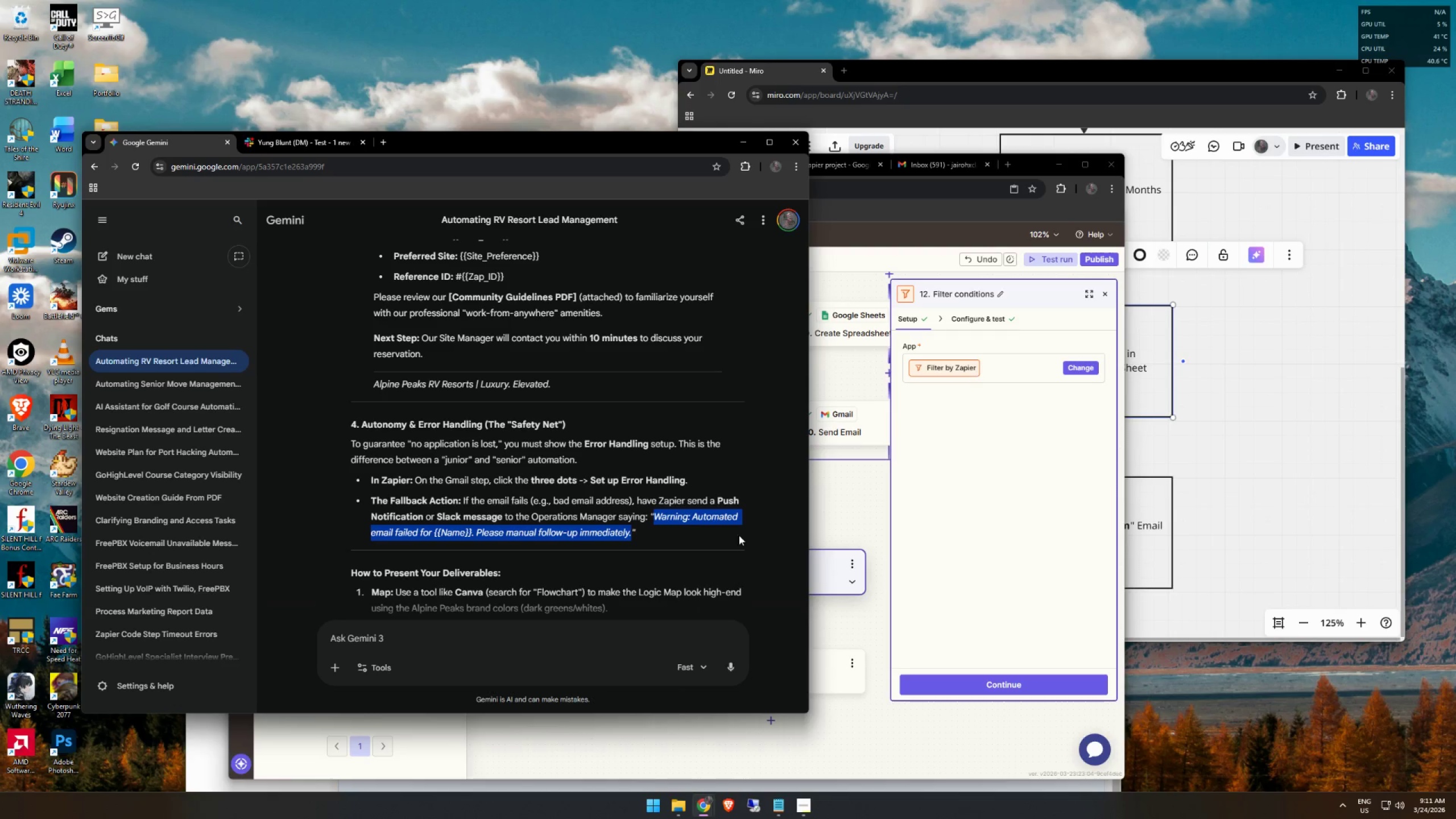 
key(Control+C)
 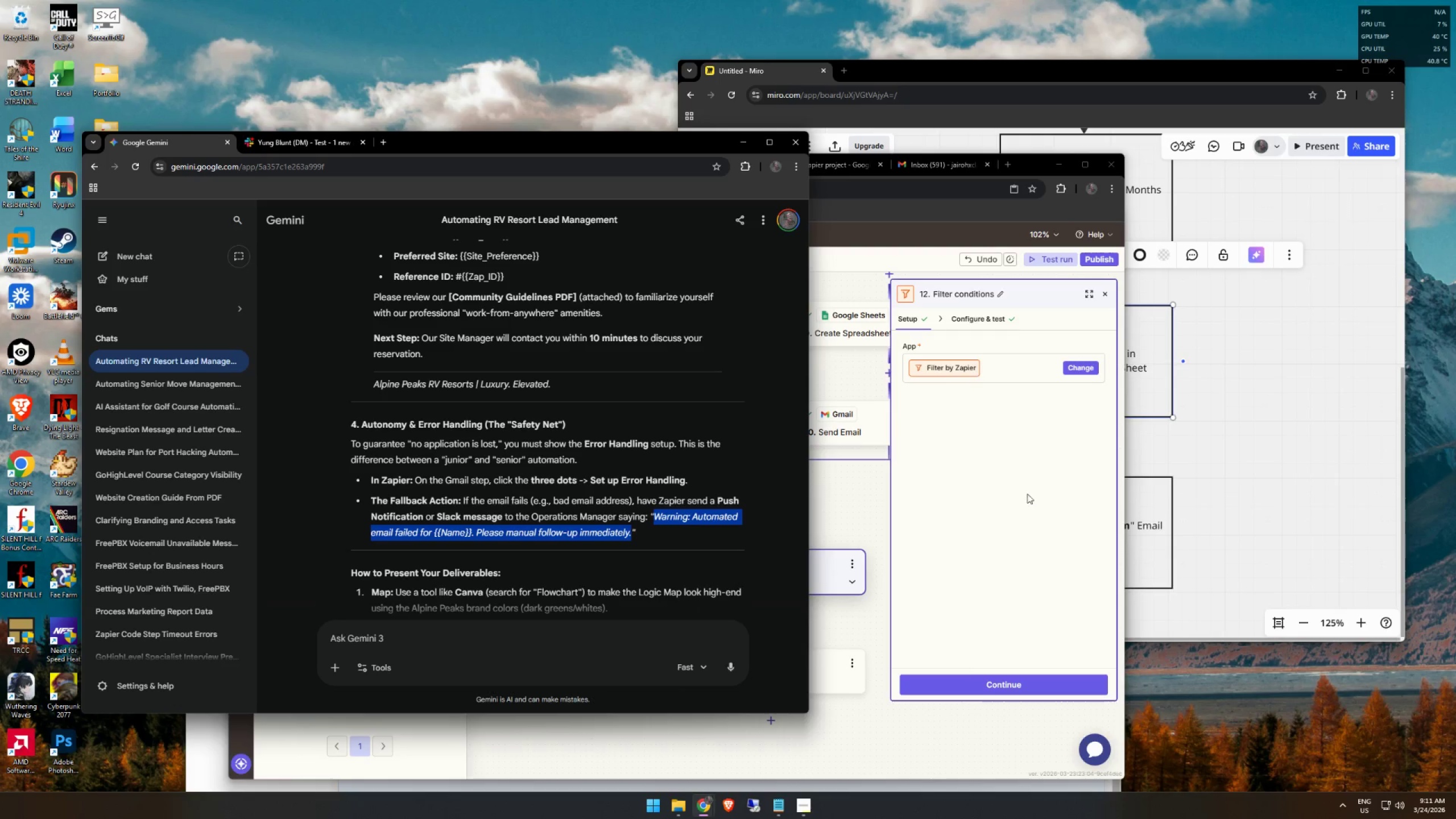 
left_click([1003, 681])
 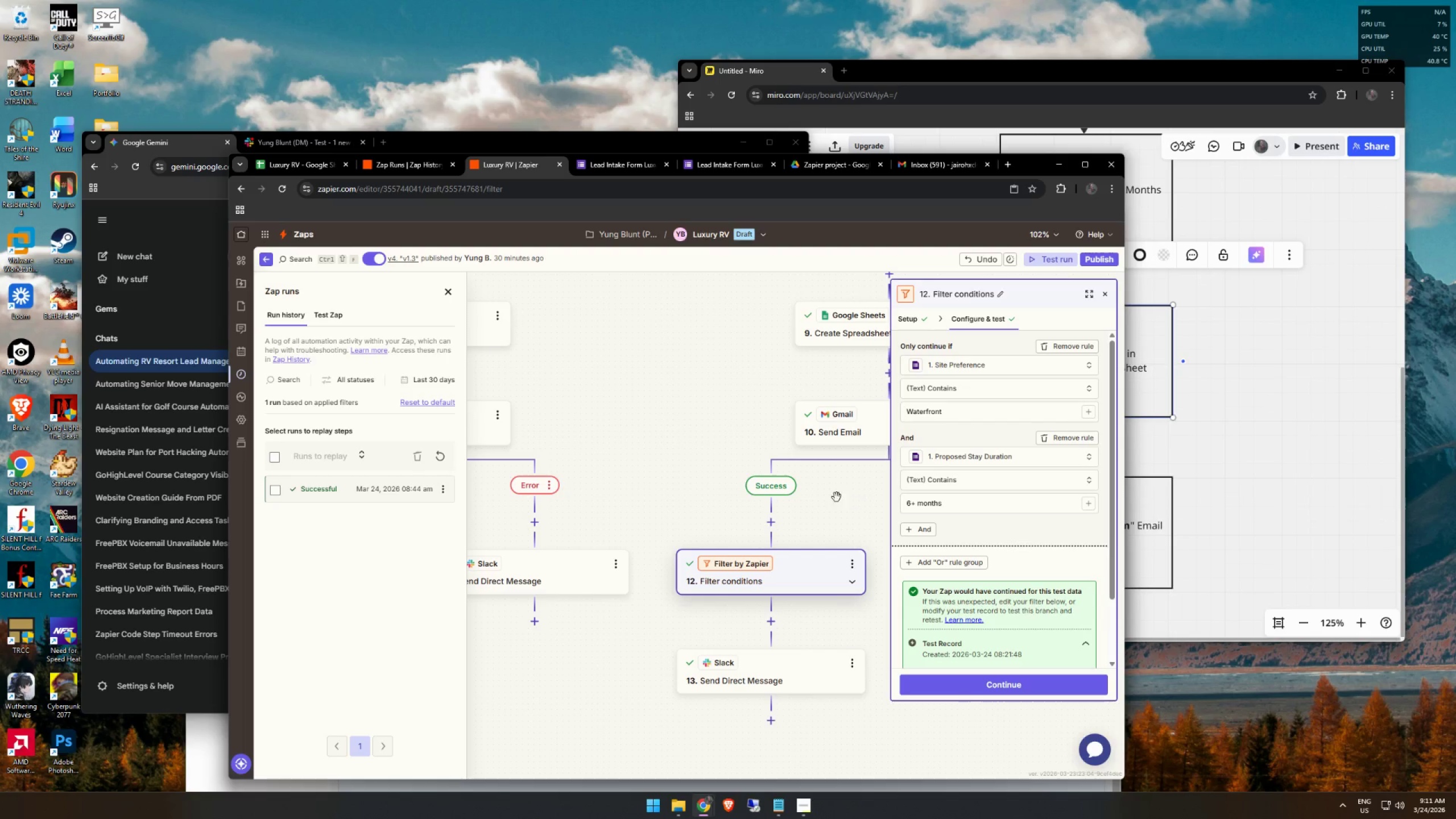 
left_click_drag(start_coordinate=[701, 407], to_coordinate=[669, 344])
 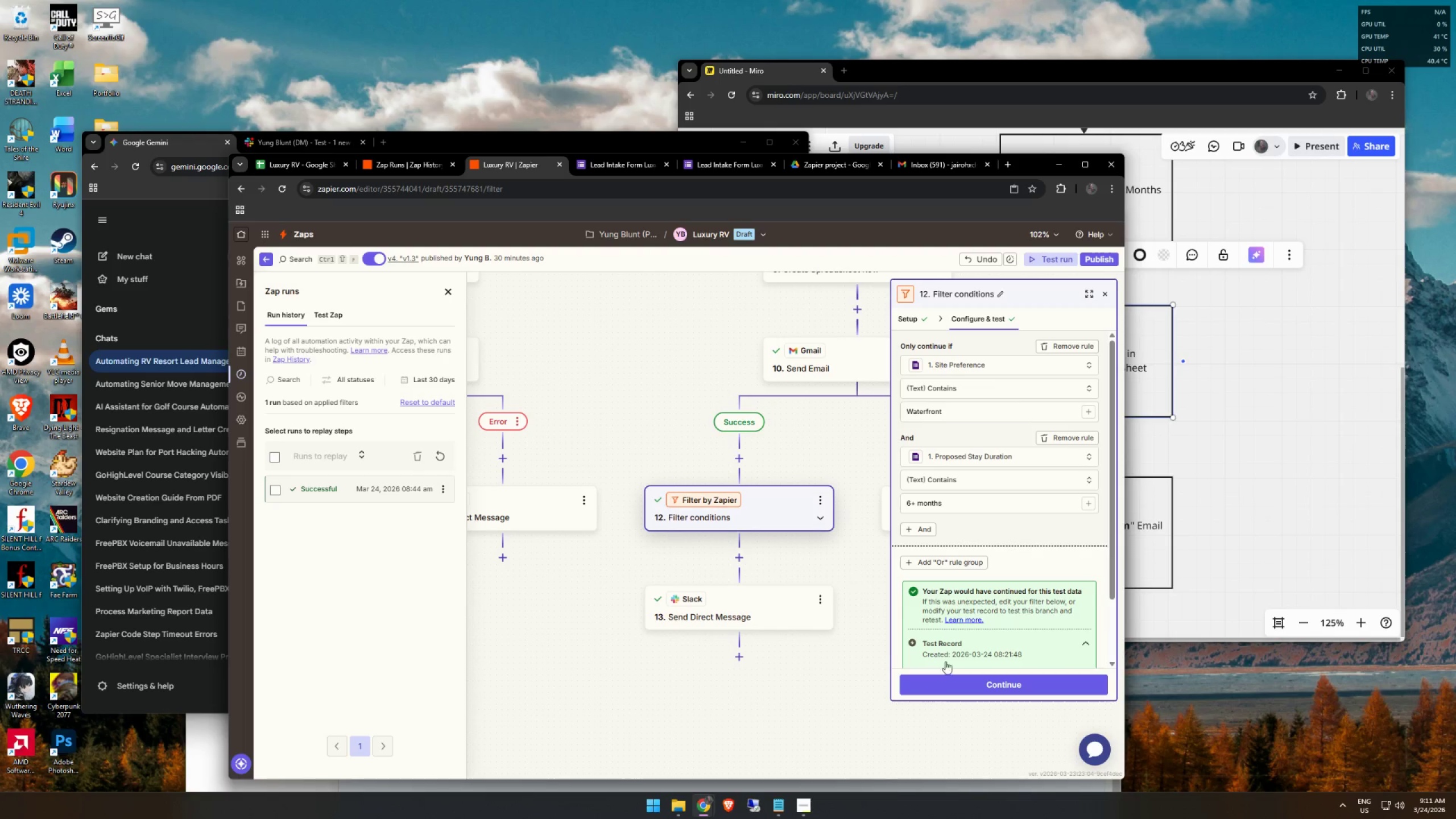 
left_click([960, 680])
 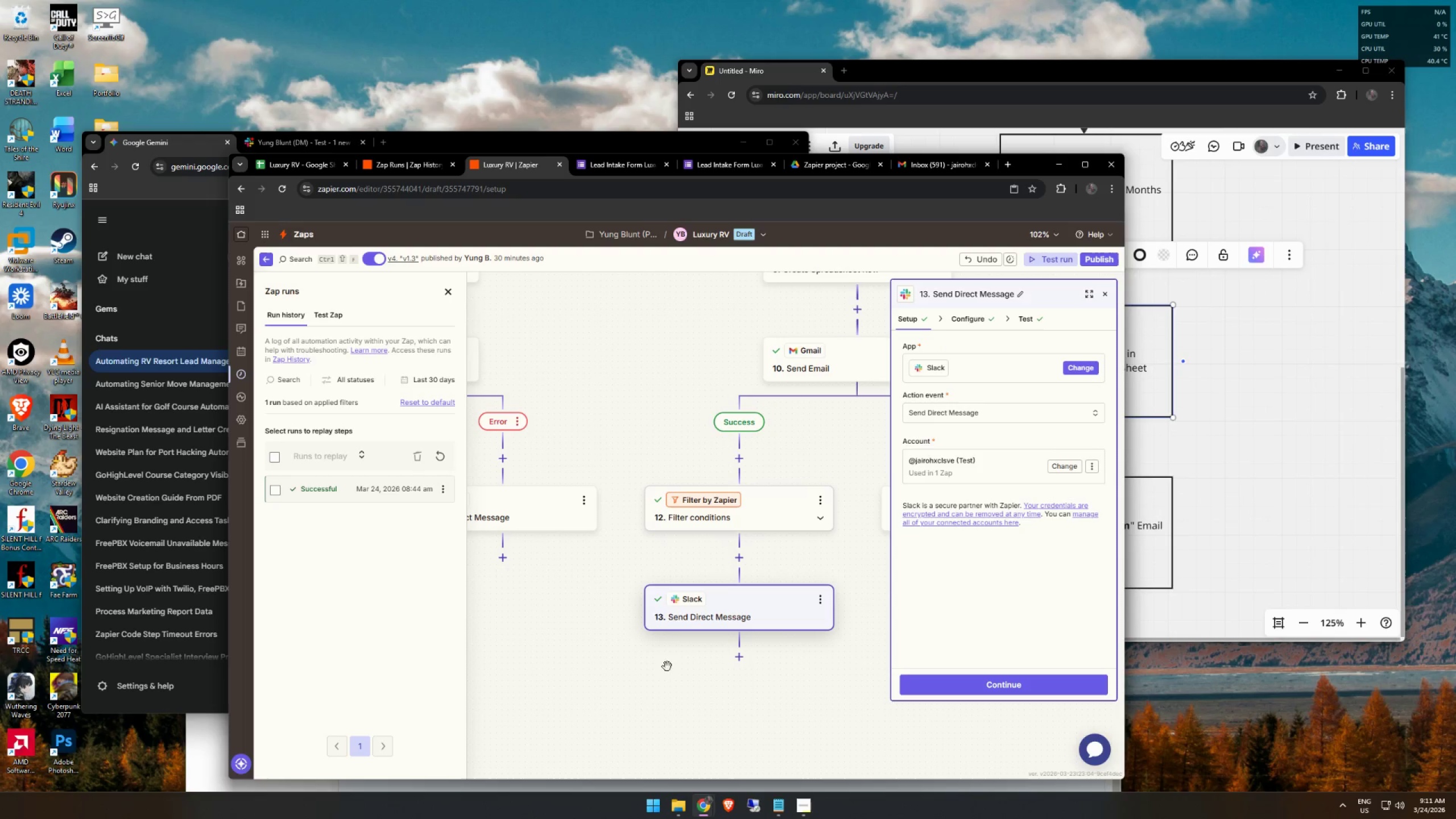 
left_click_drag(start_coordinate=[637, 657], to_coordinate=[799, 632])
 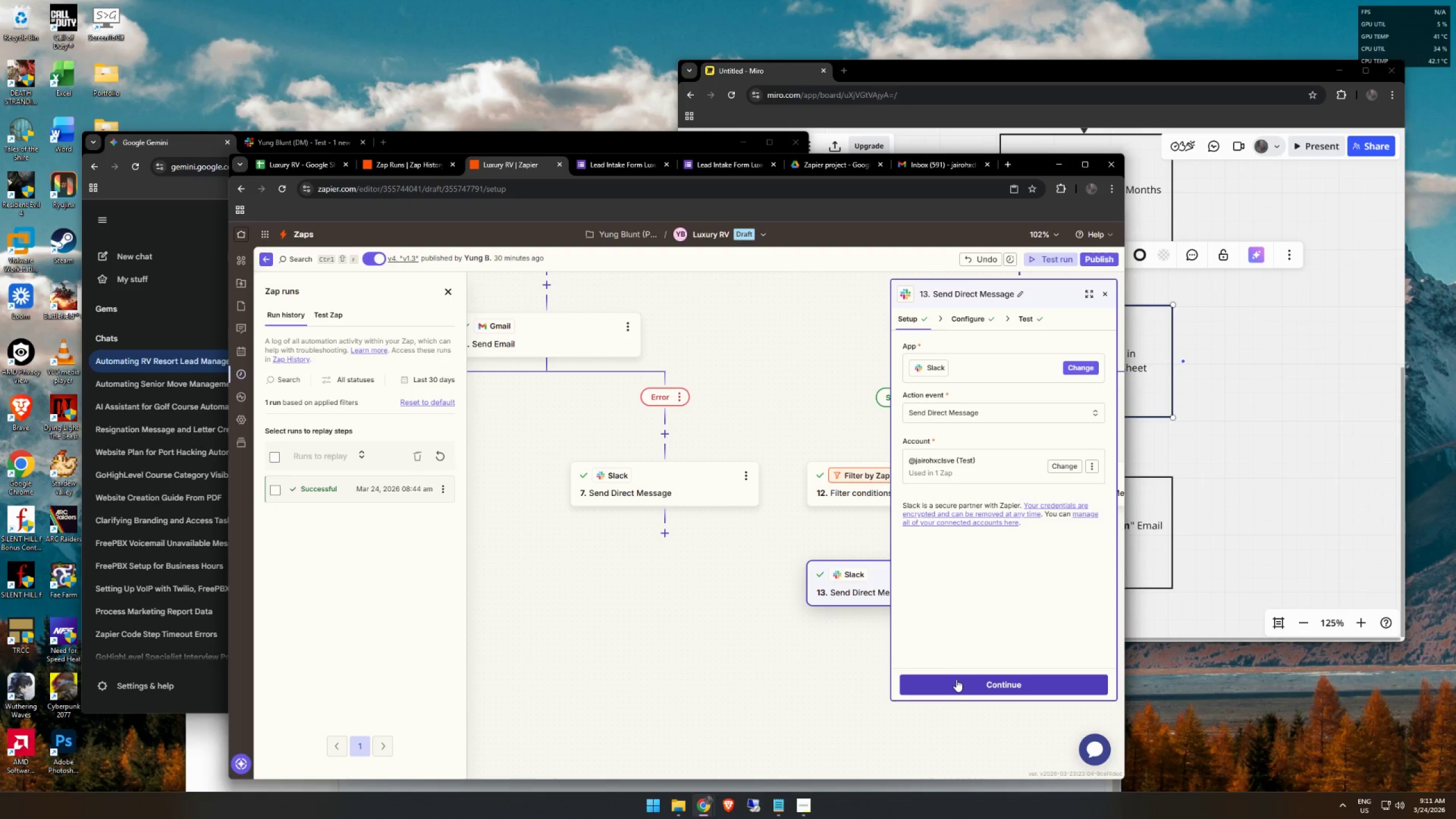 
left_click([957, 680])
 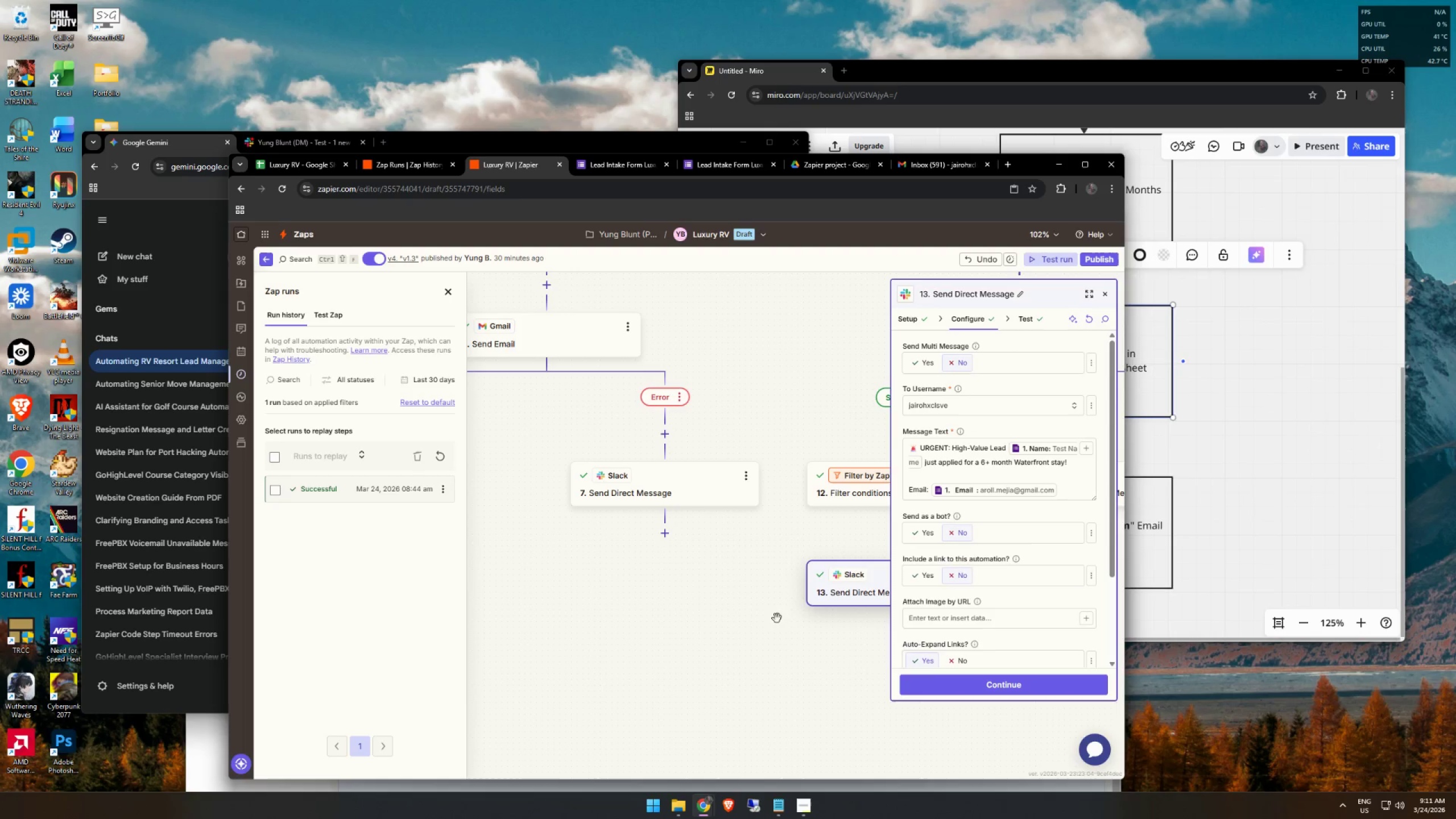 
left_click_drag(start_coordinate=[756, 609], to_coordinate=[715, 586])
 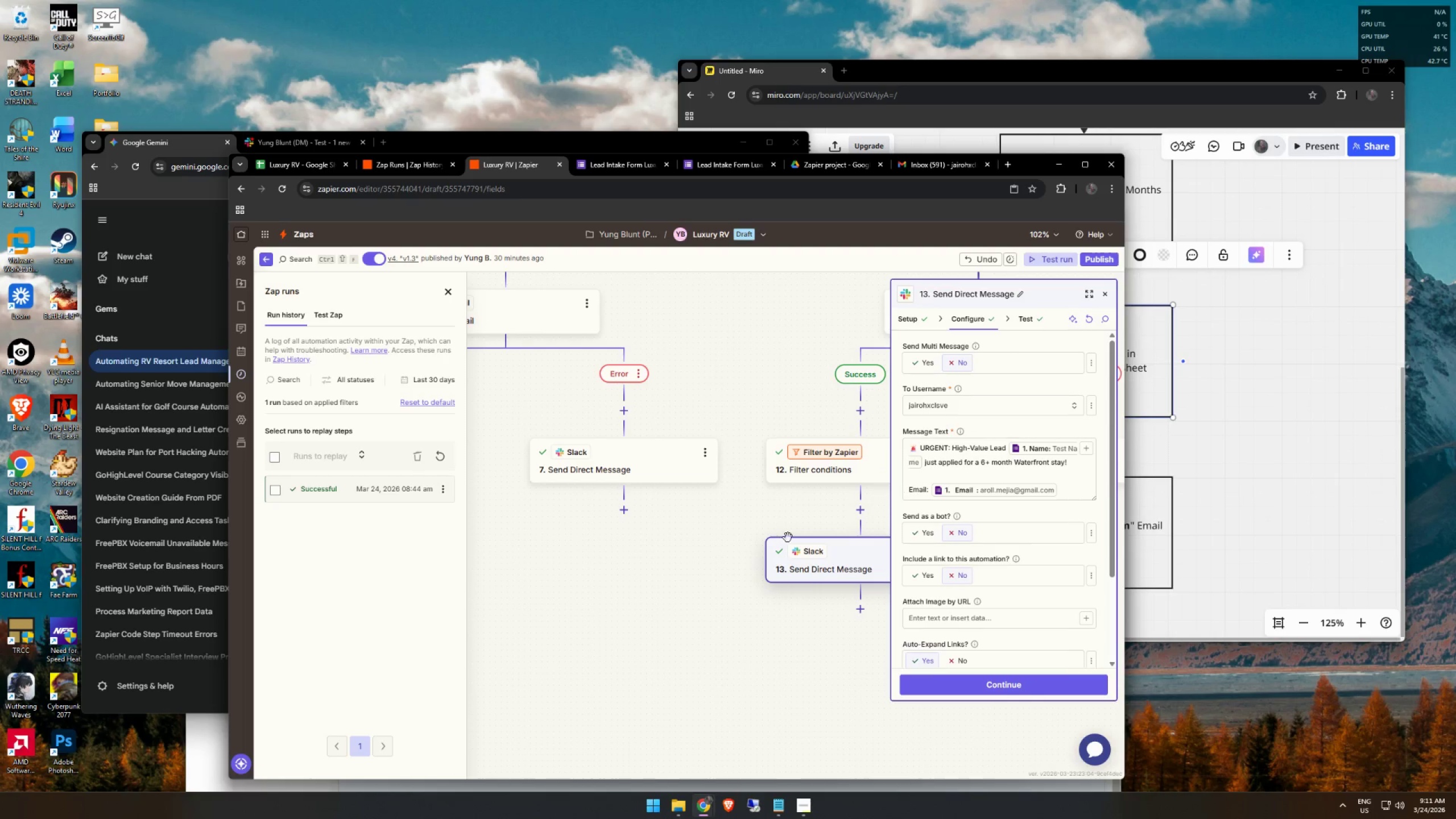 
left_click_drag(start_coordinate=[696, 556], to_coordinate=[740, 605])
 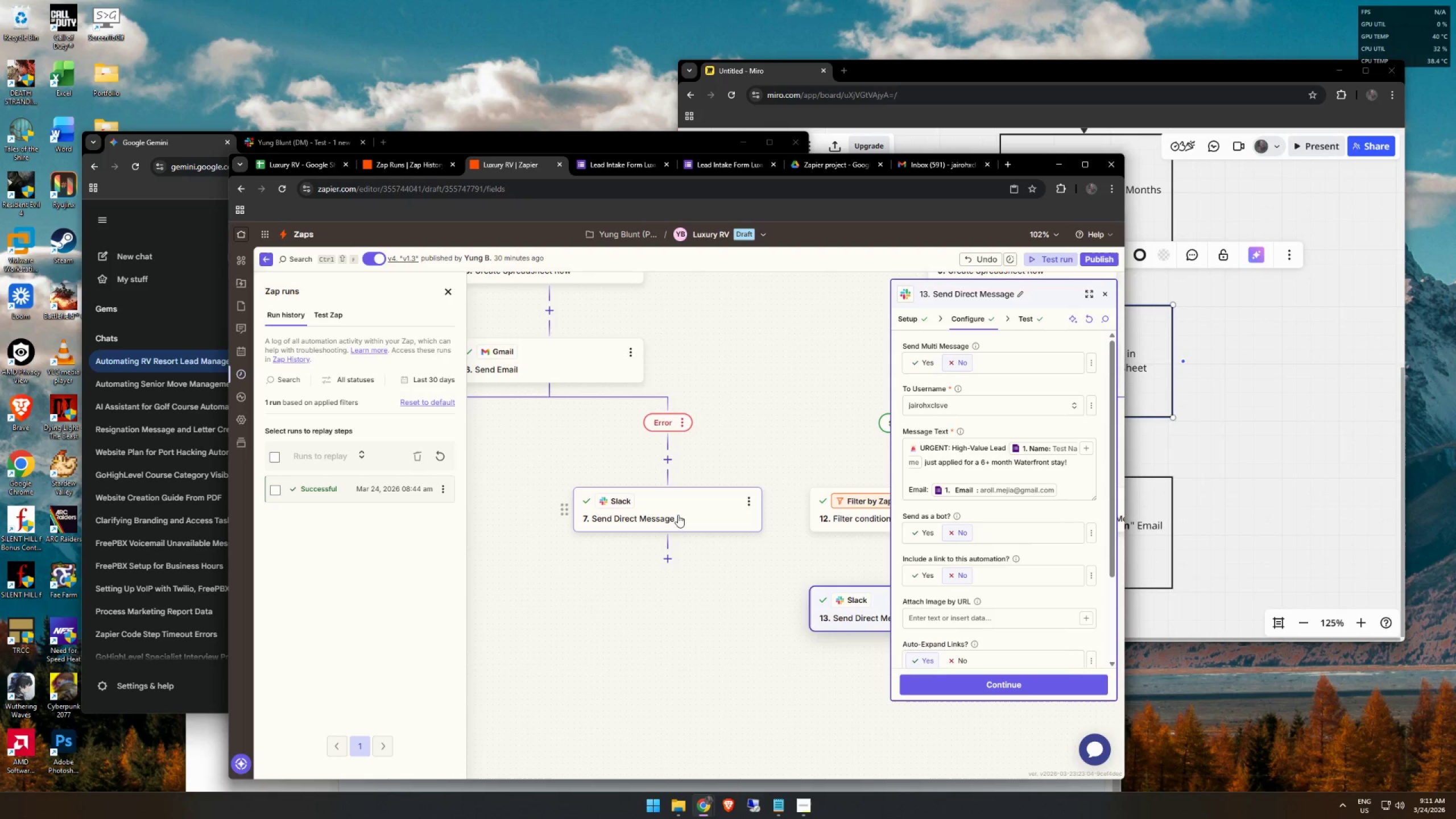 
left_click([678, 515])
 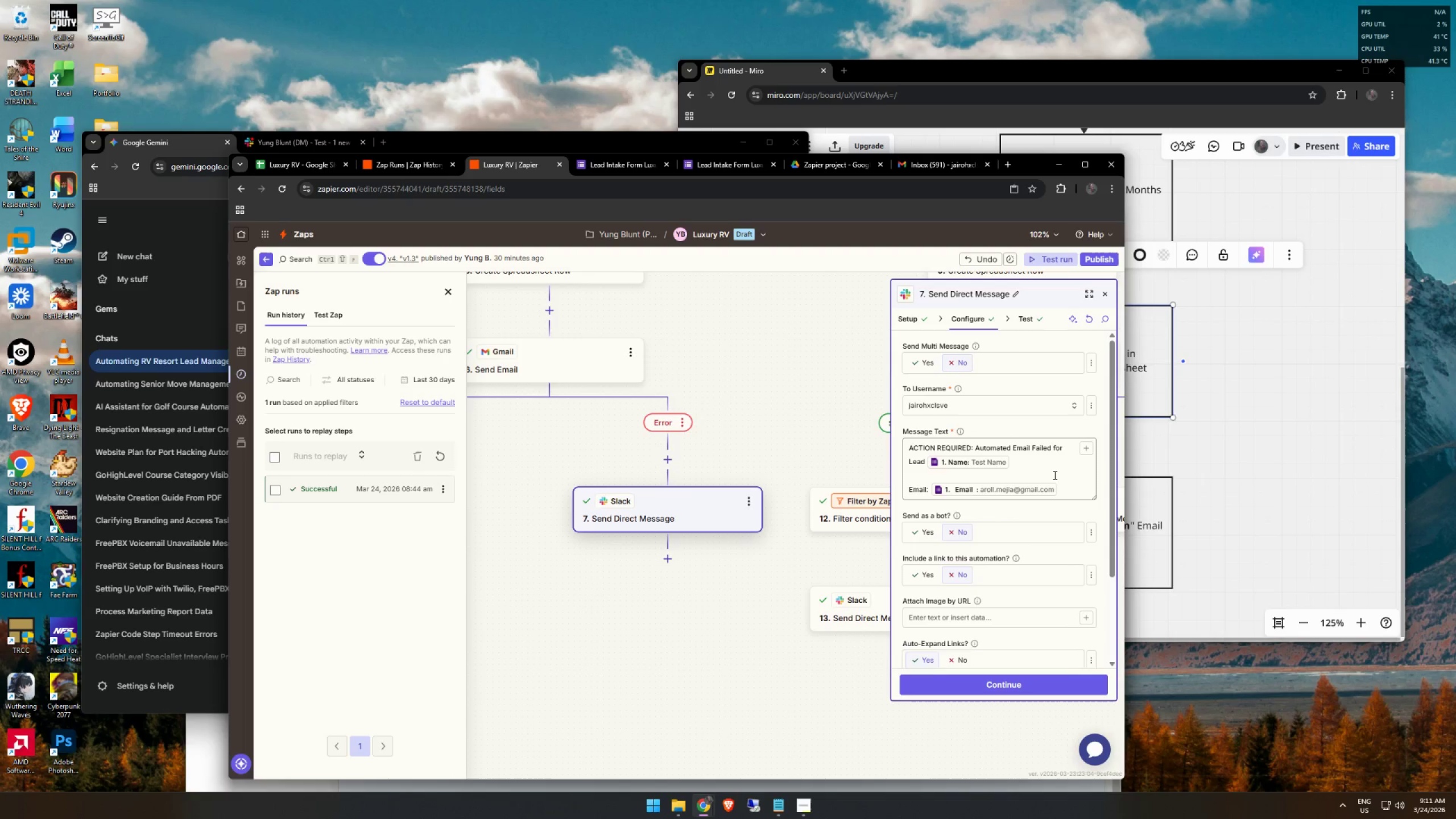 
left_click([1070, 460])
 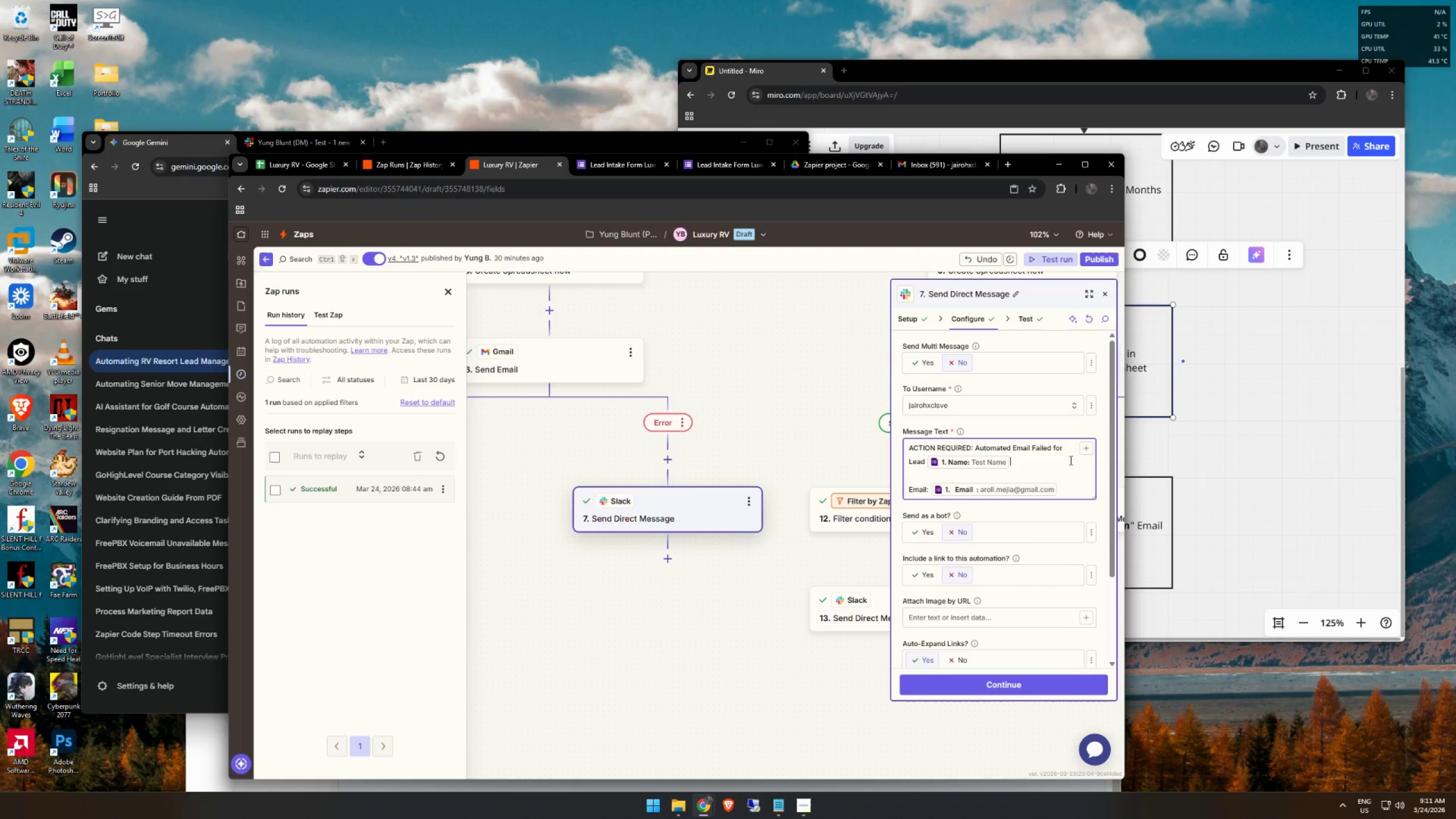 
key(Control+ControlLeft)
 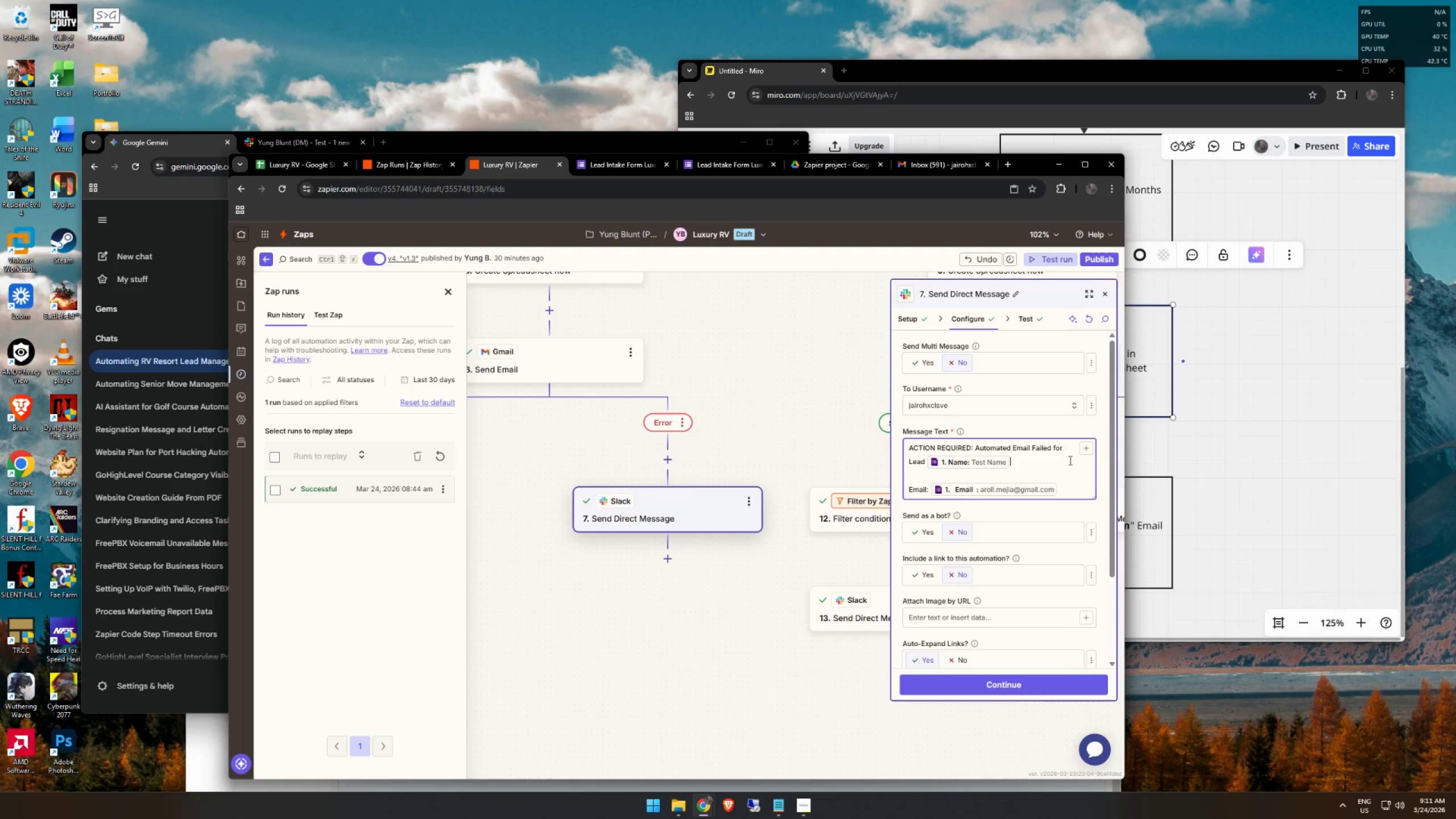 
key(Control+A)
 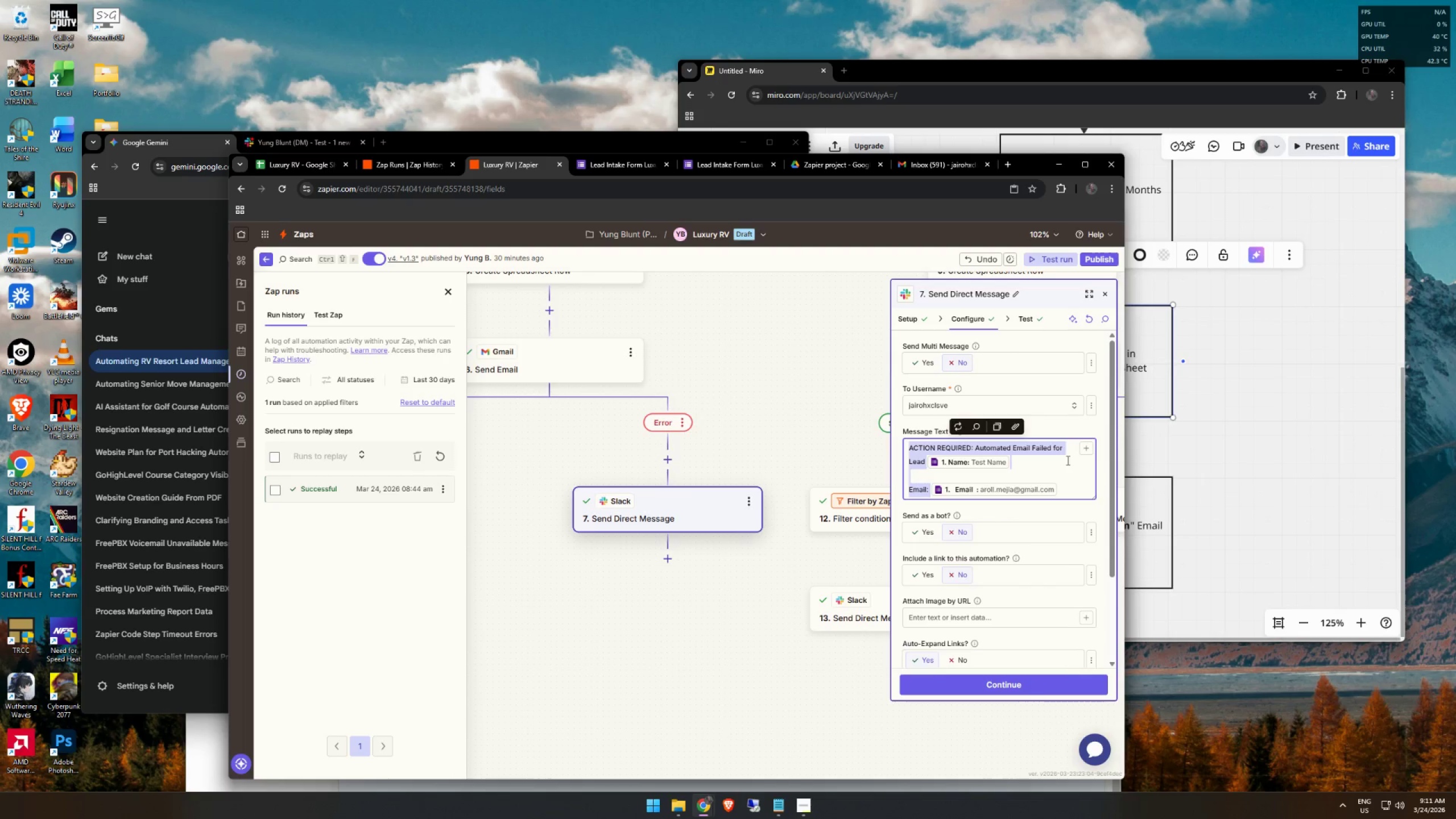 
key(Control+ControlLeft)
 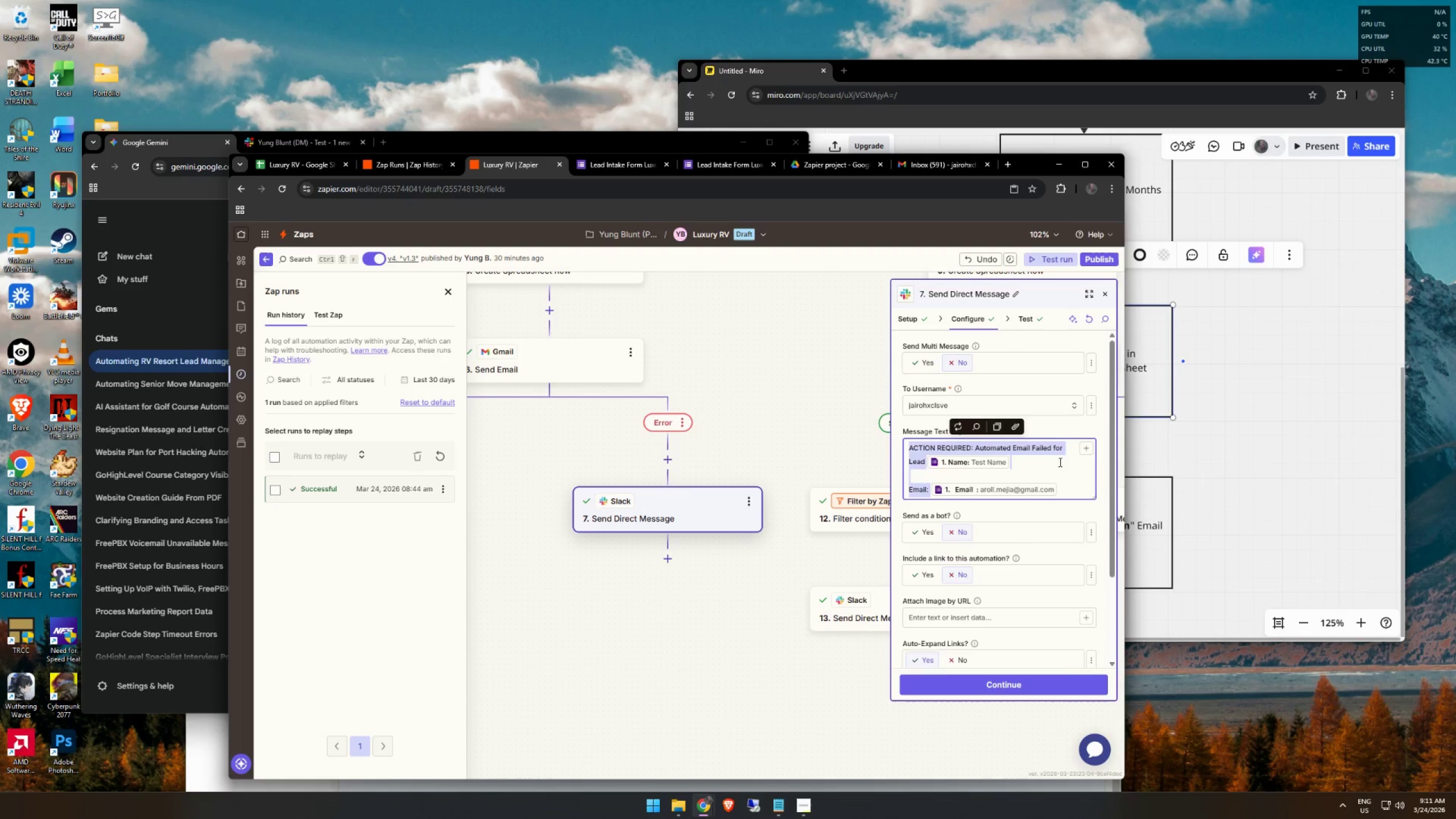 
key(Control+V)
 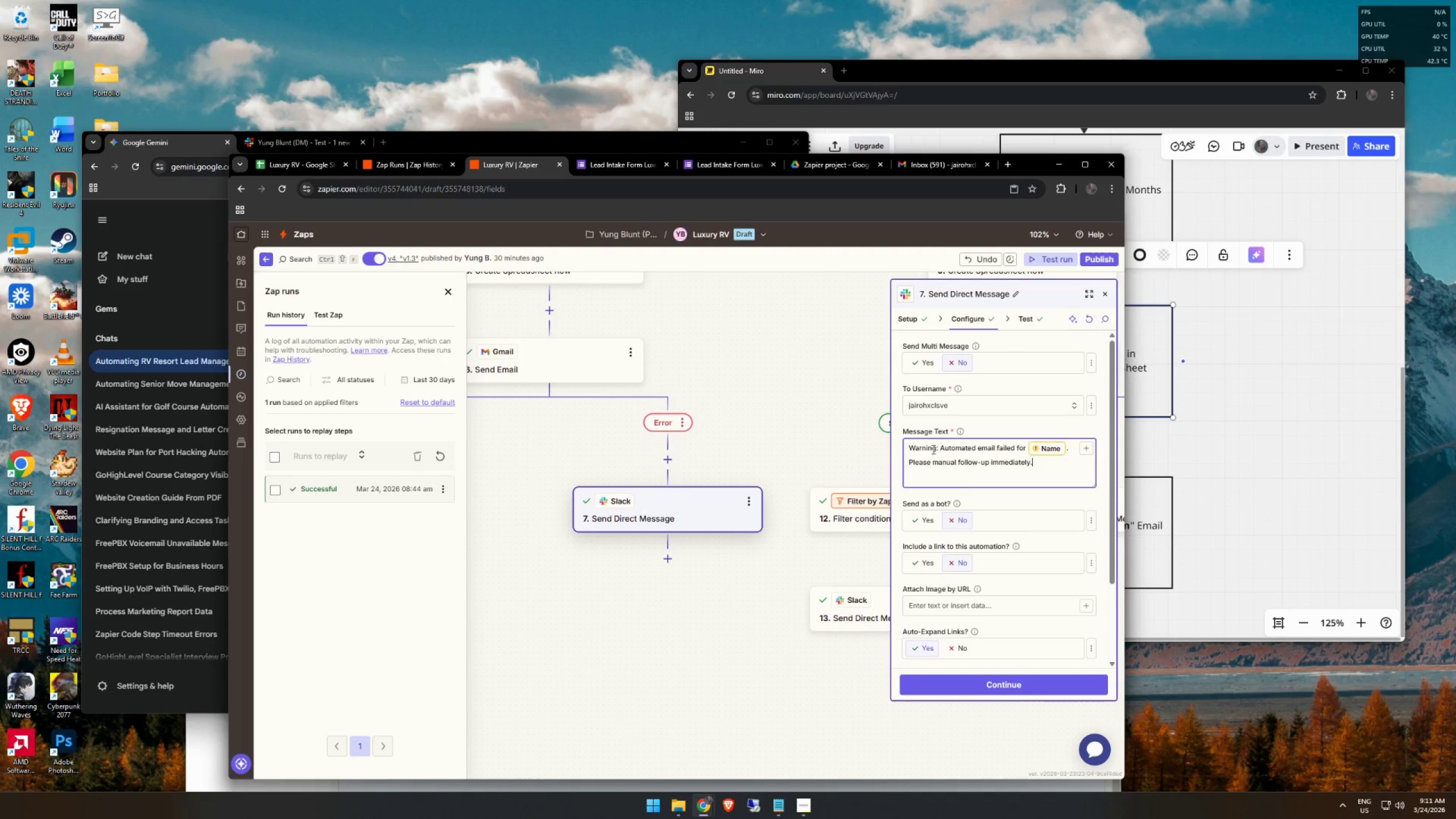 
left_click([935, 449])
 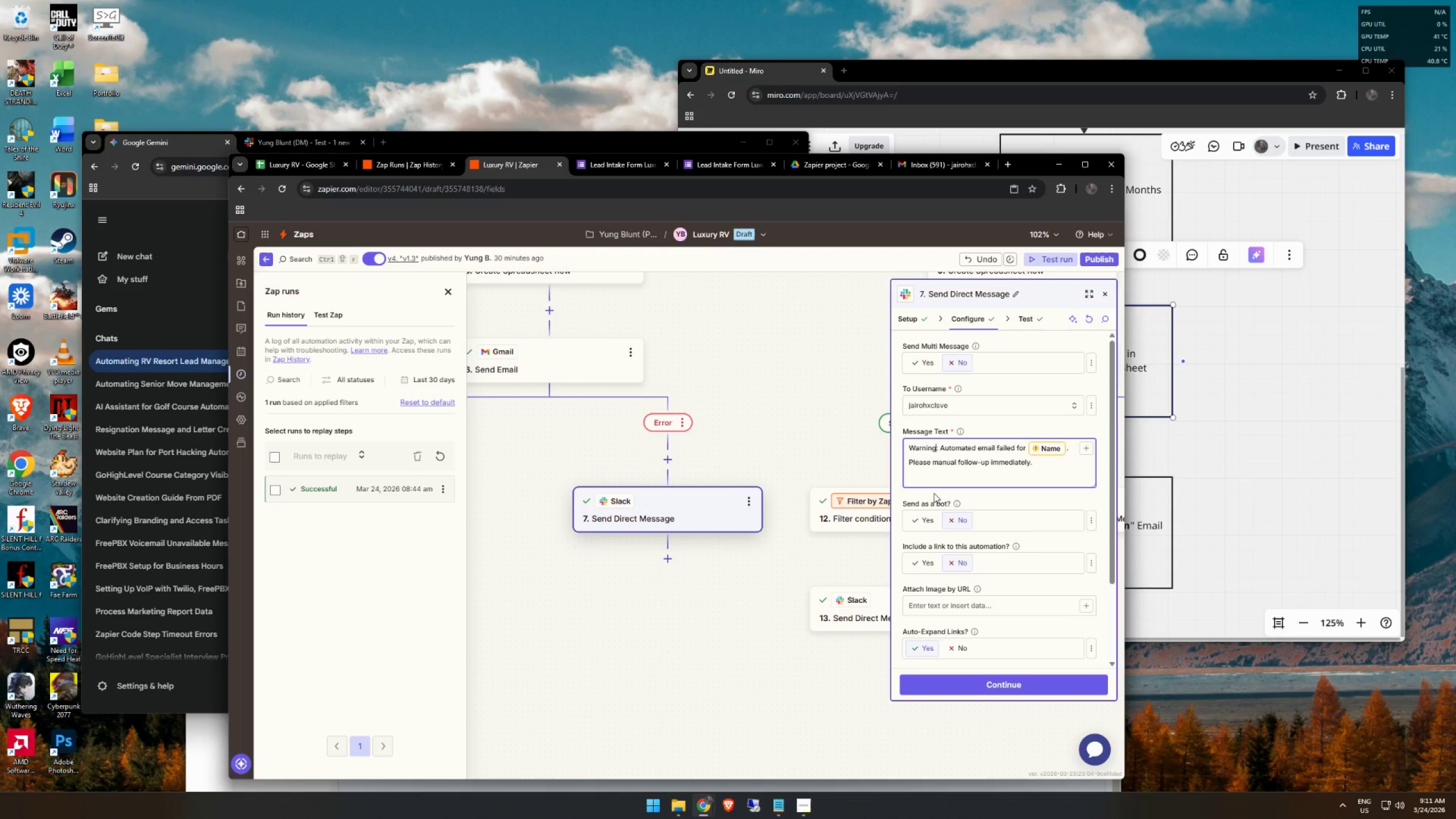 
left_click([1048, 444])
 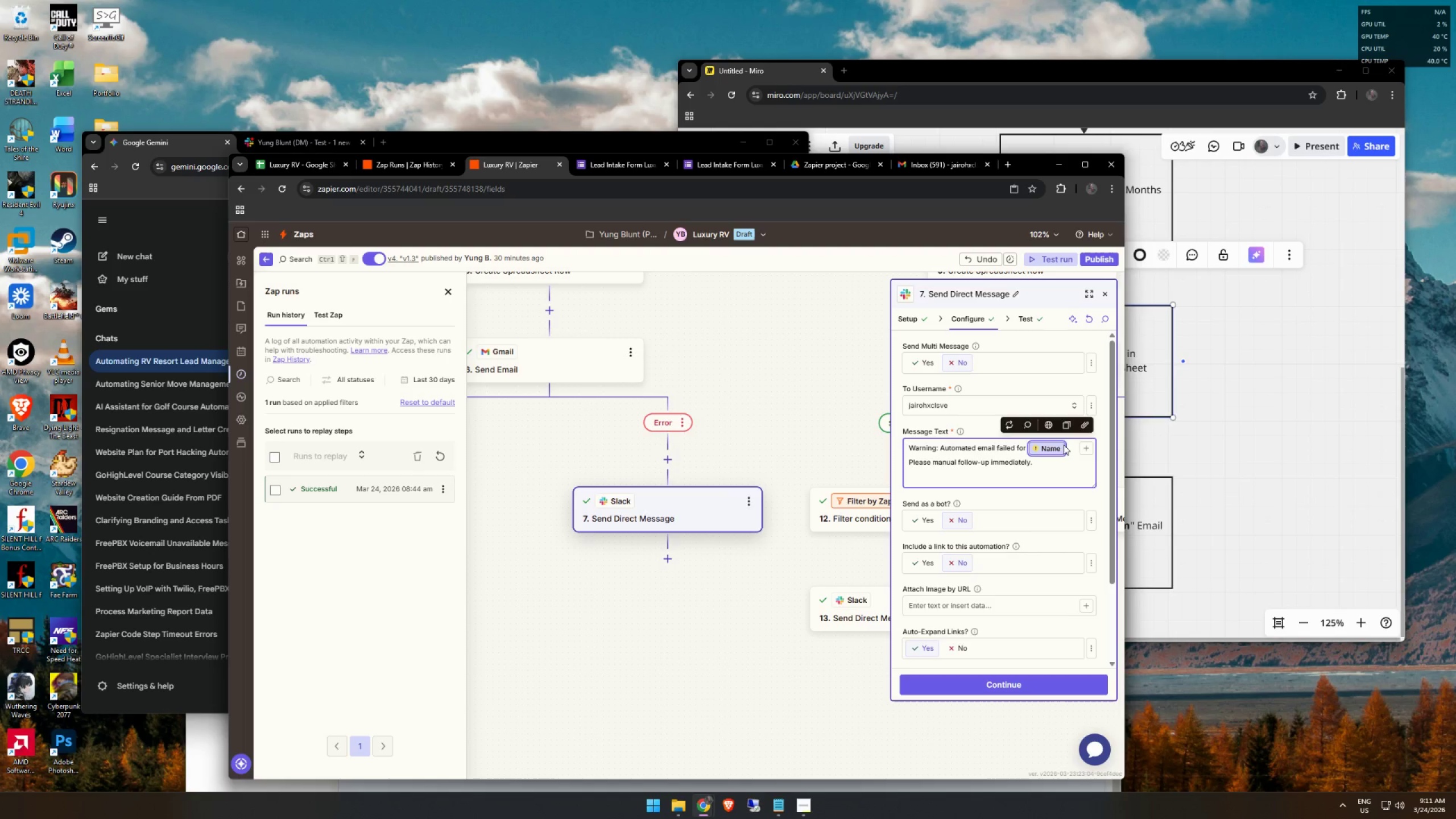 
key(Backspace)
 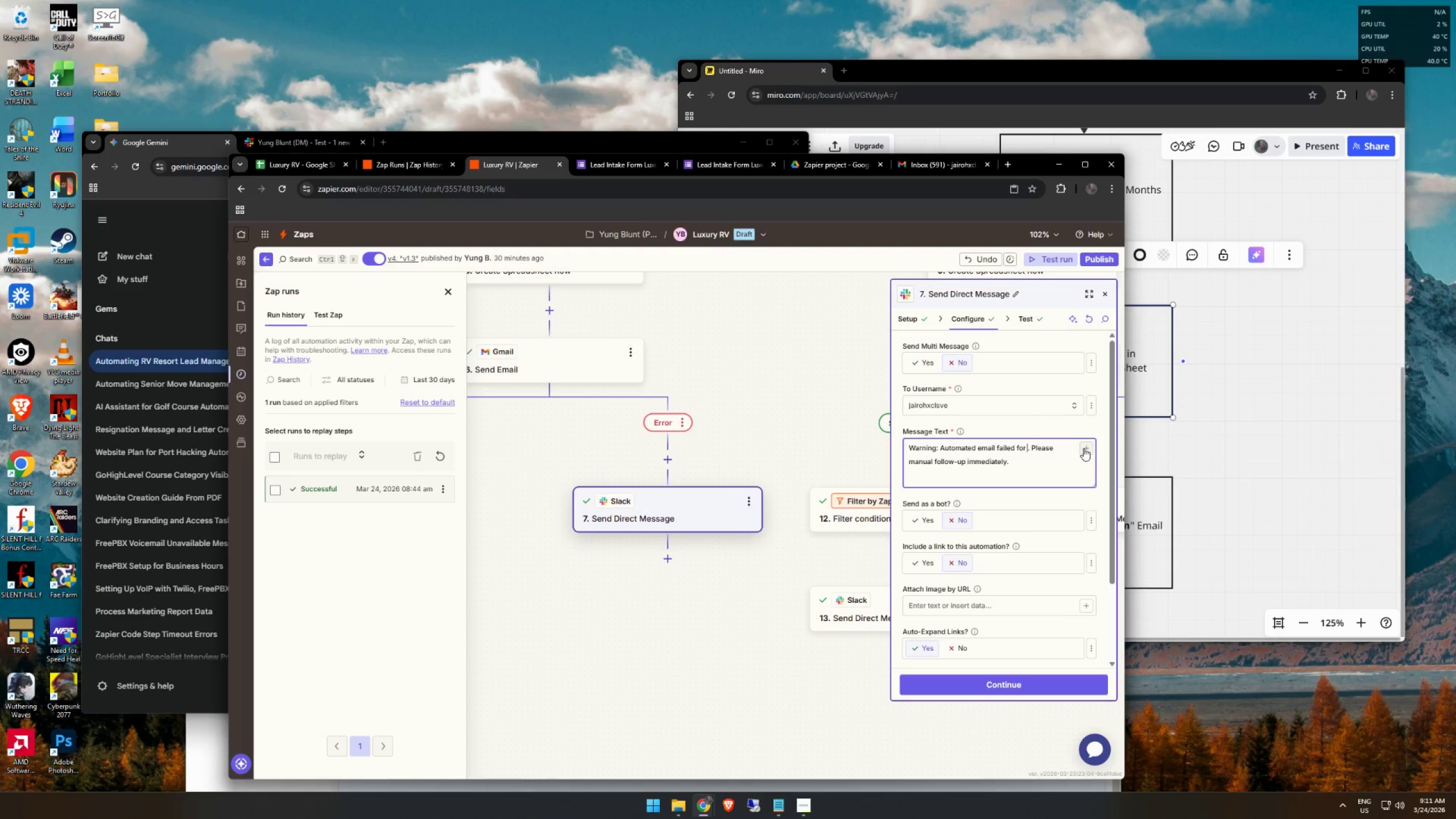 
left_click([1083, 448])
 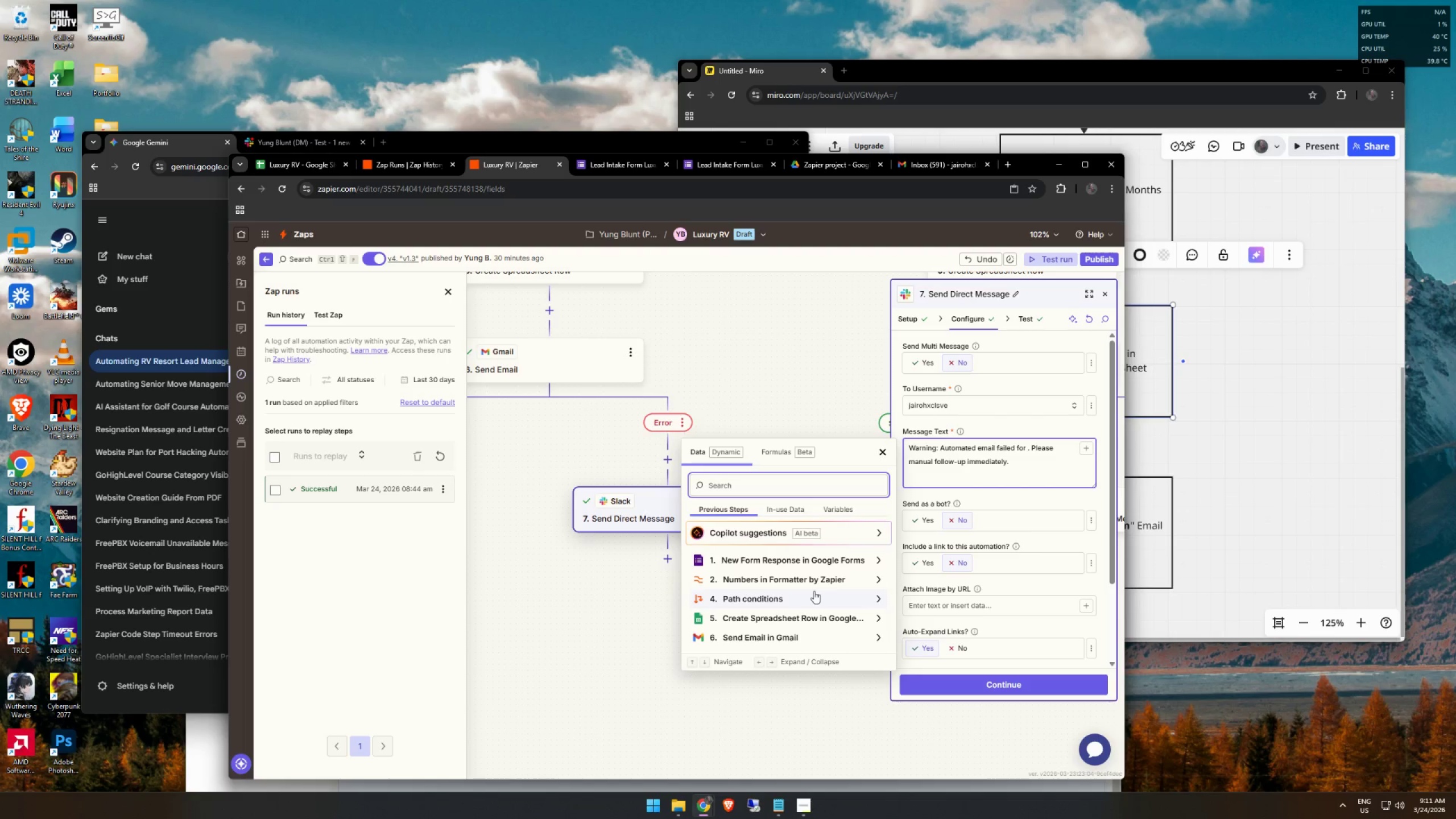 
left_click([820, 562])
 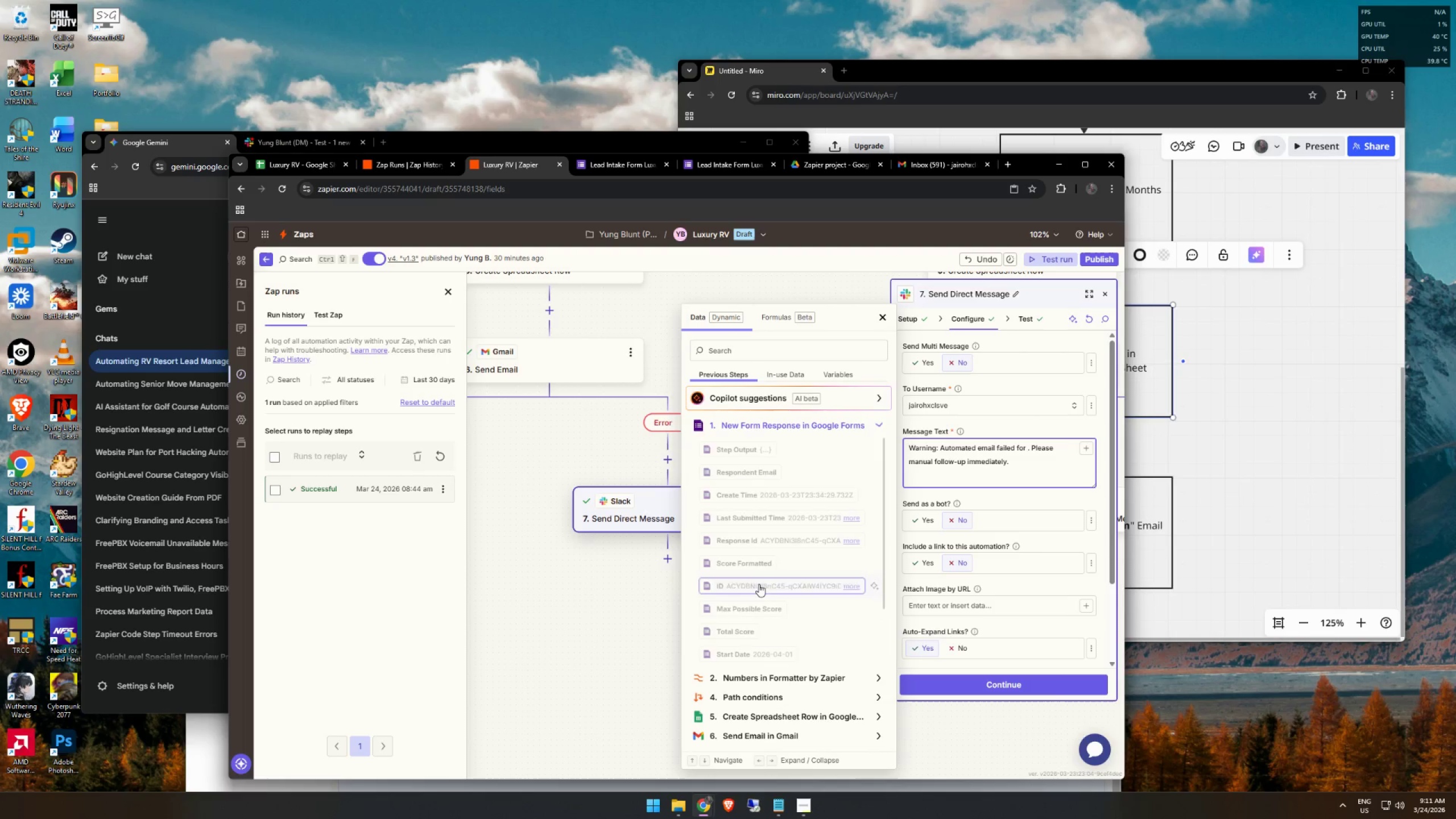 
scroll: coordinate [772, 647], scroll_direction: down, amount: 11.0
 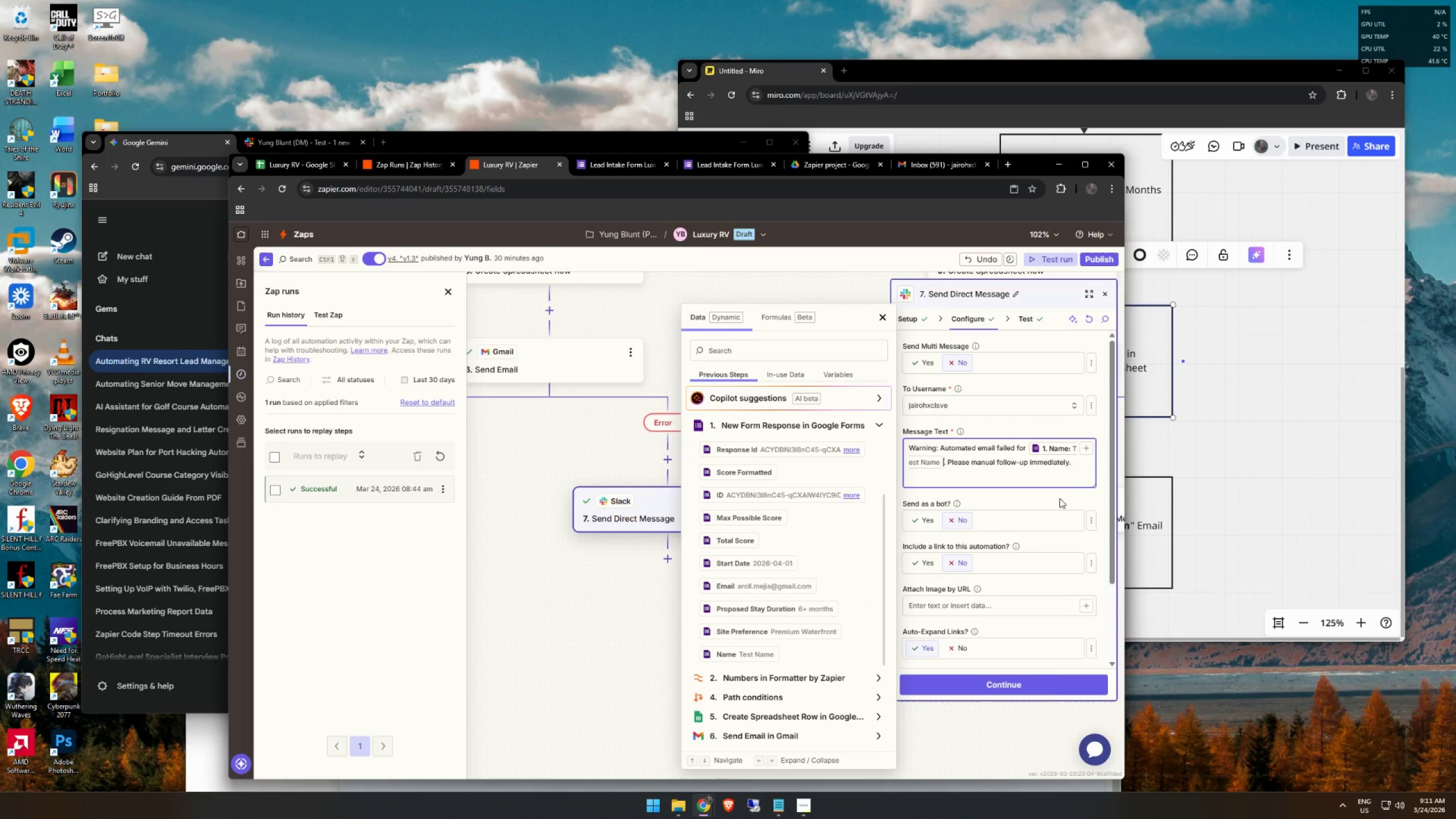 
left_click([1083, 470])
 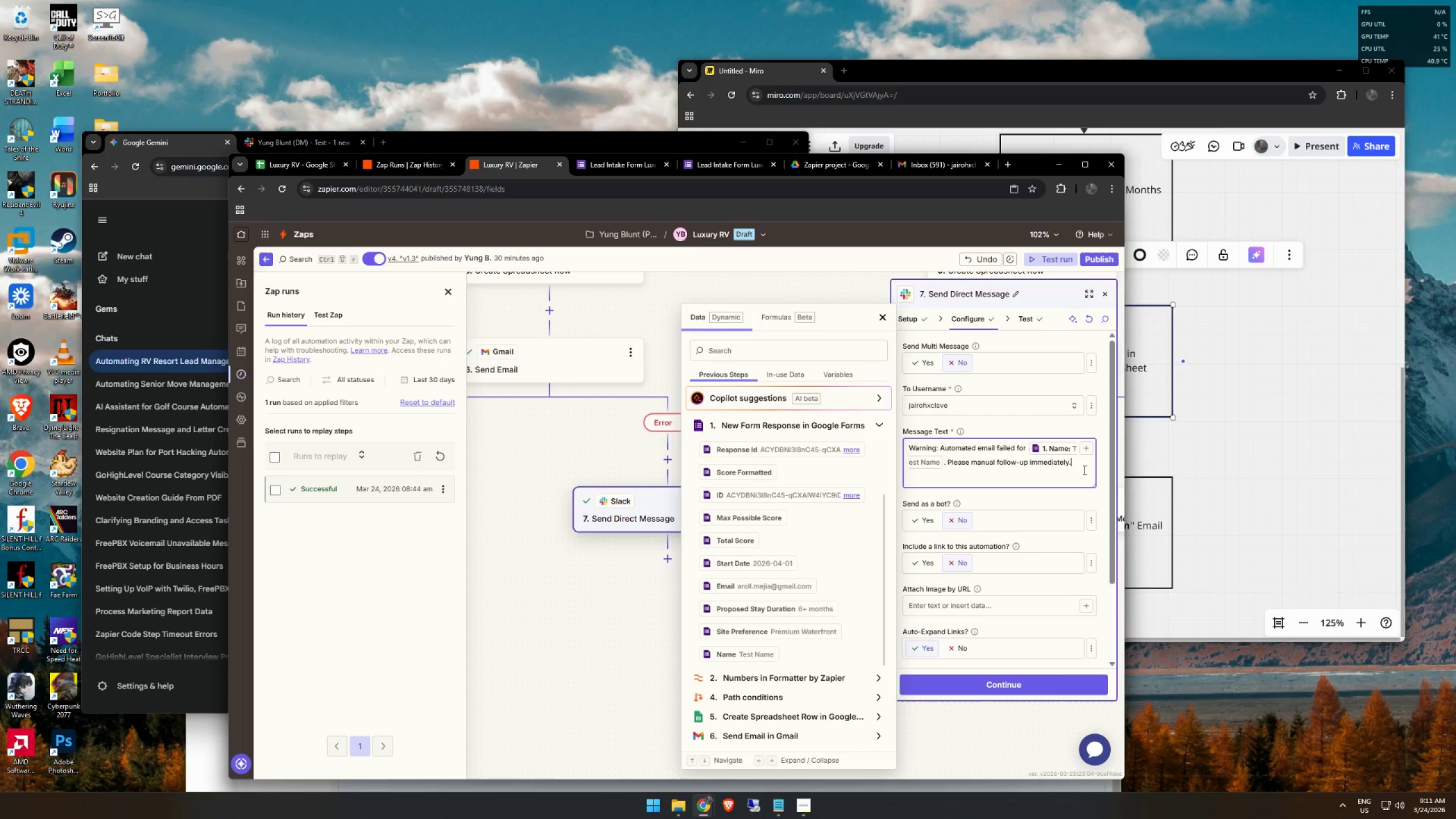 
key(Enter)
 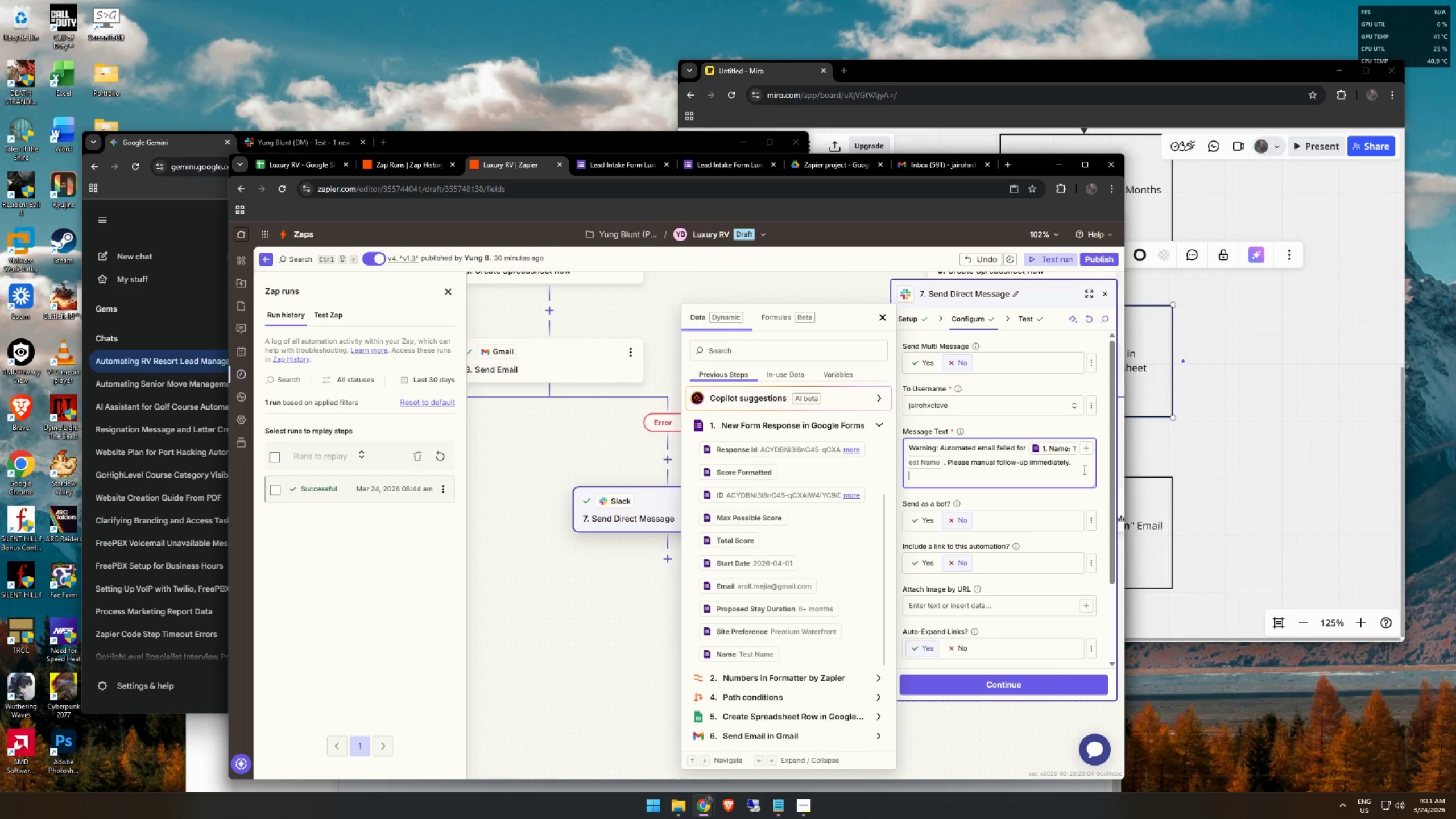 
key(Enter)
 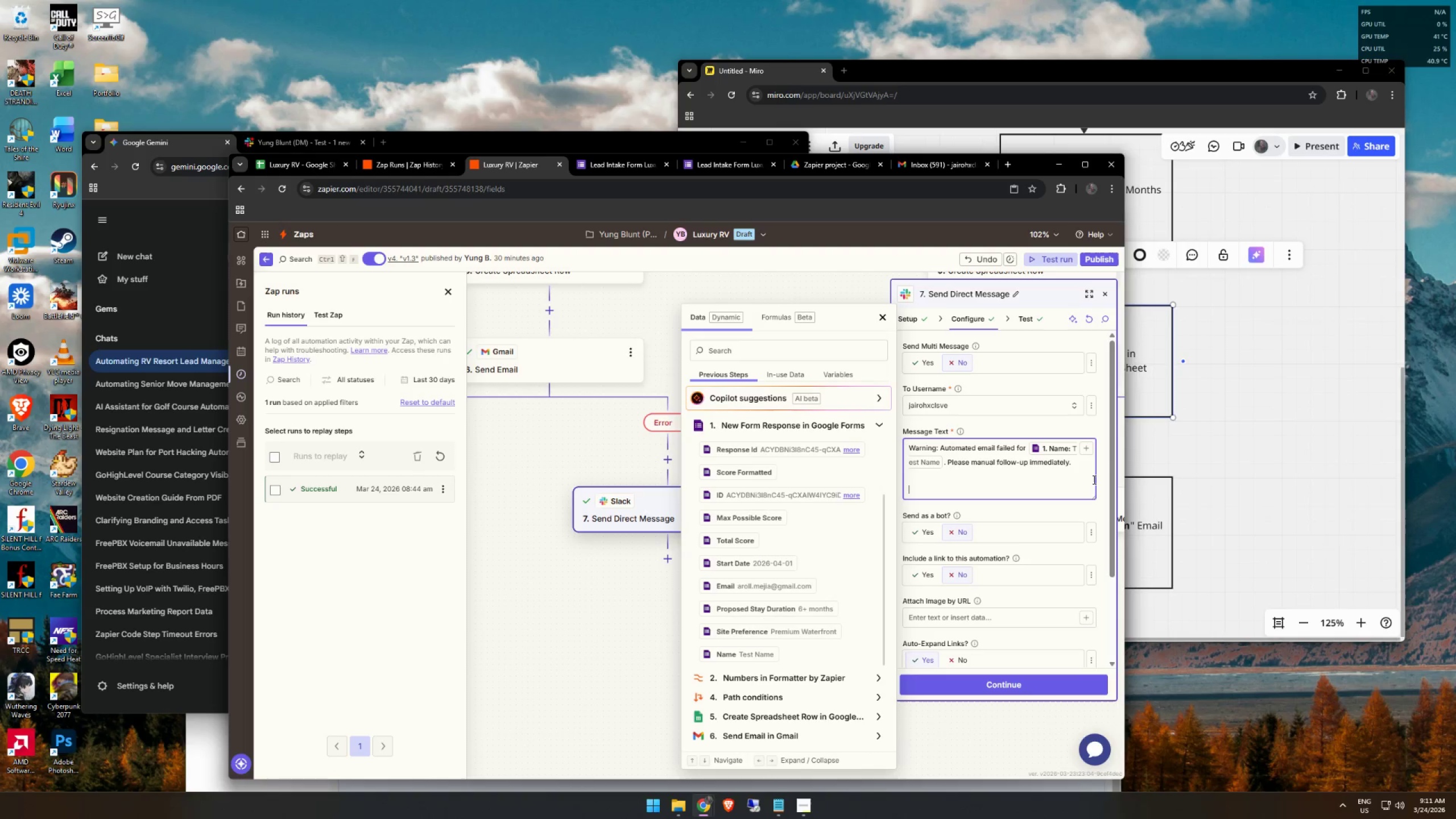 
type(Email: )
 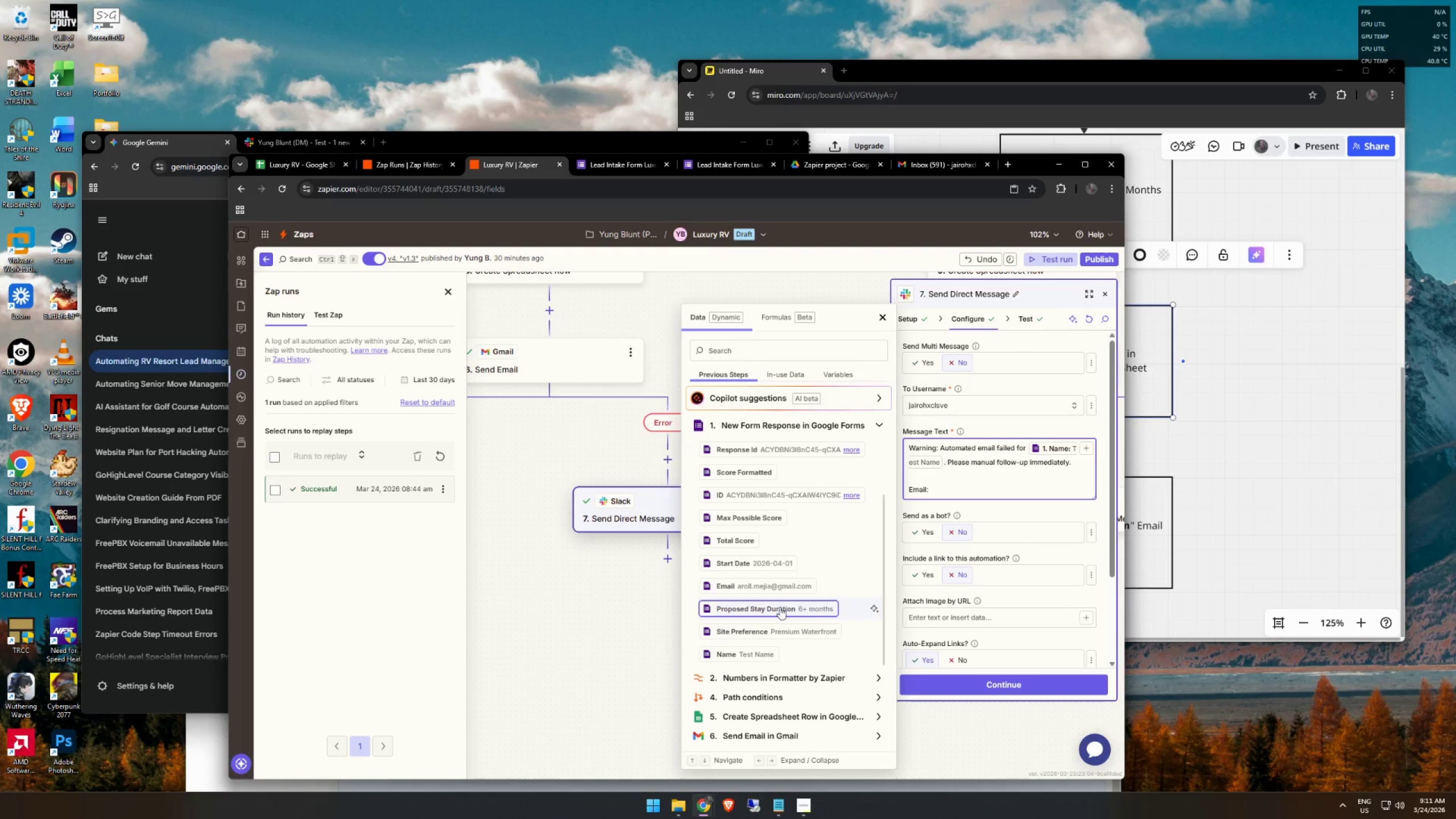 
left_click([779, 591])
 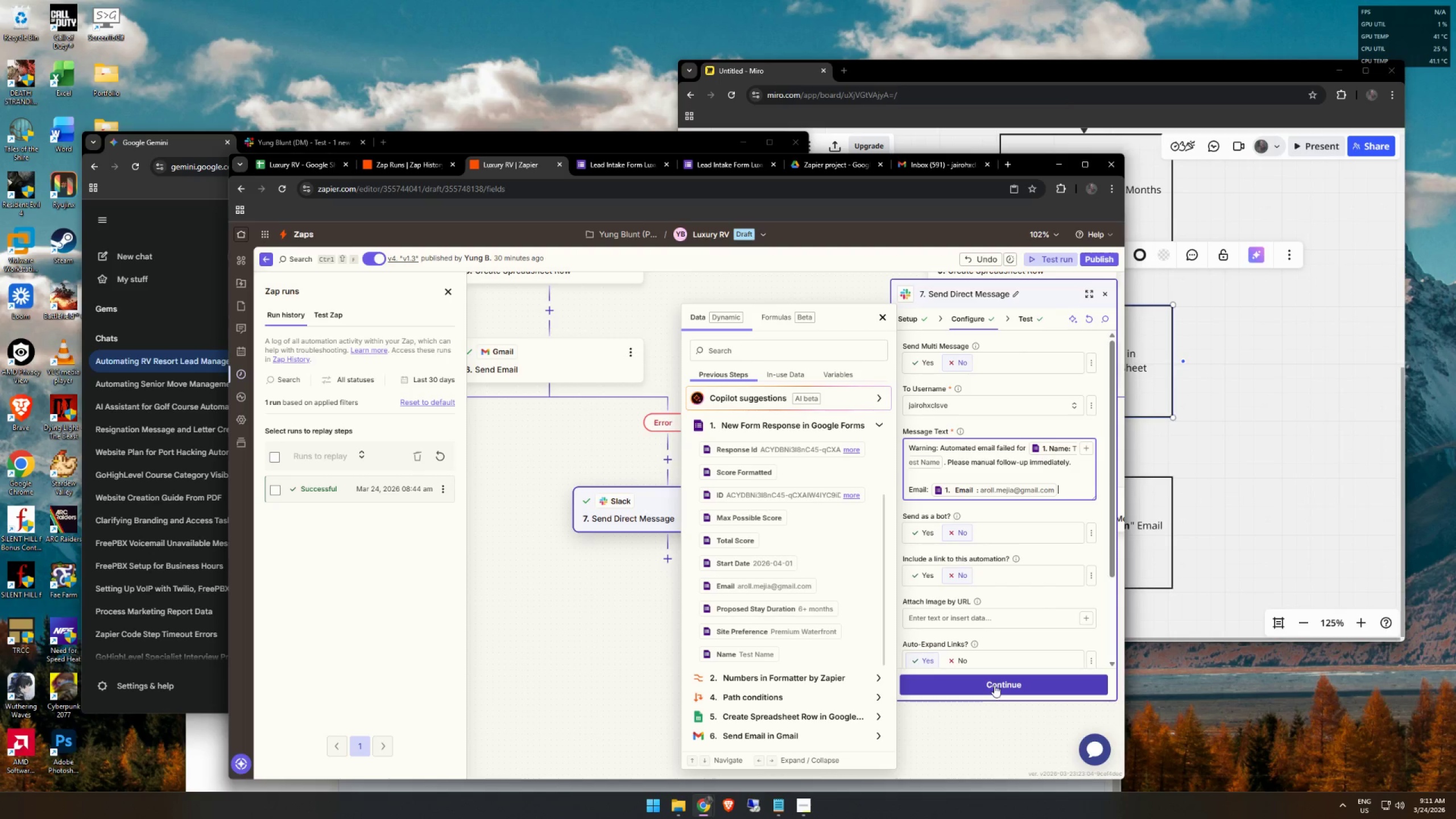 
left_click([994, 685])
 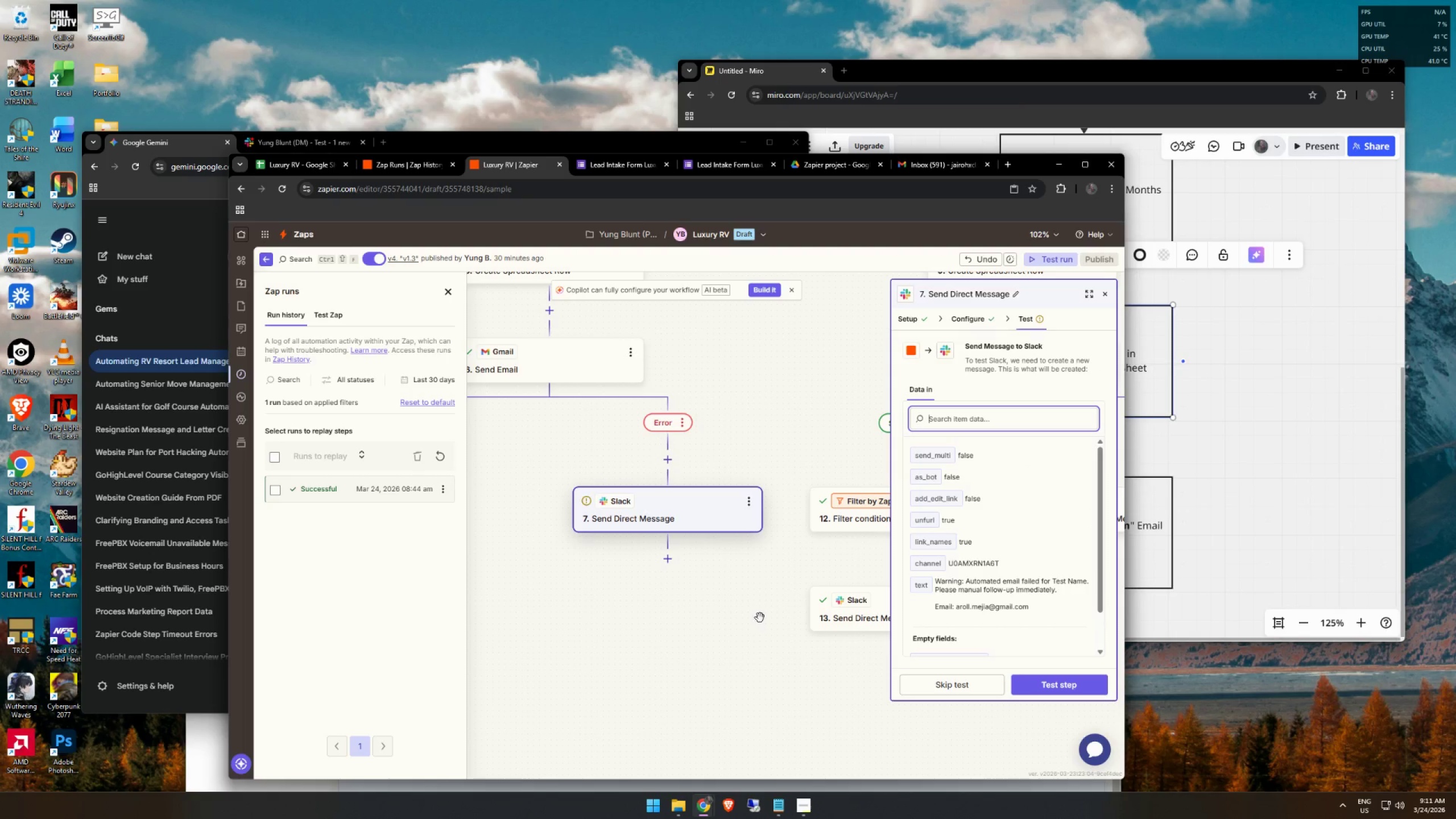 
left_click([962, 684])
 